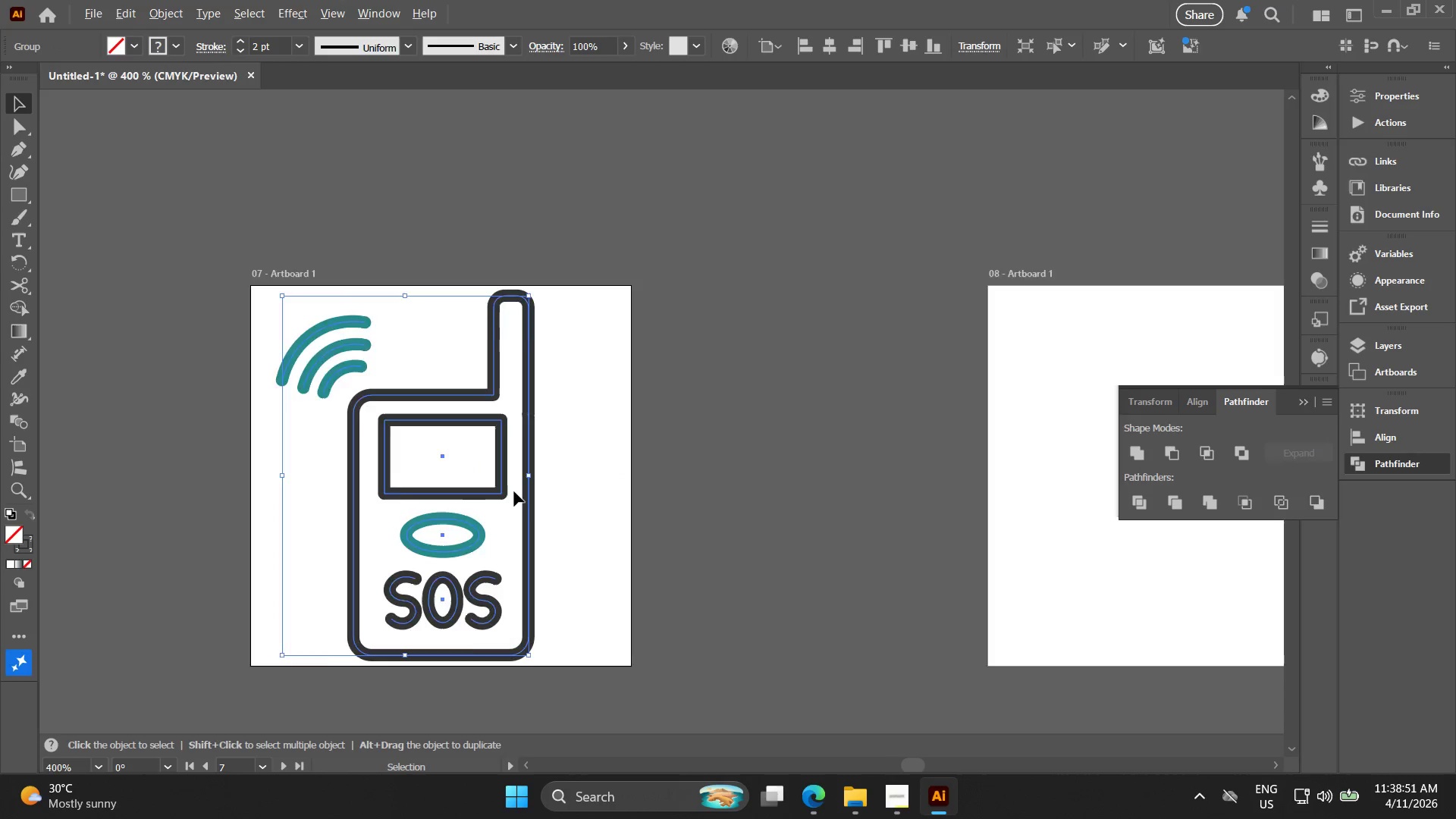 
key(Alt+AltLeft)
 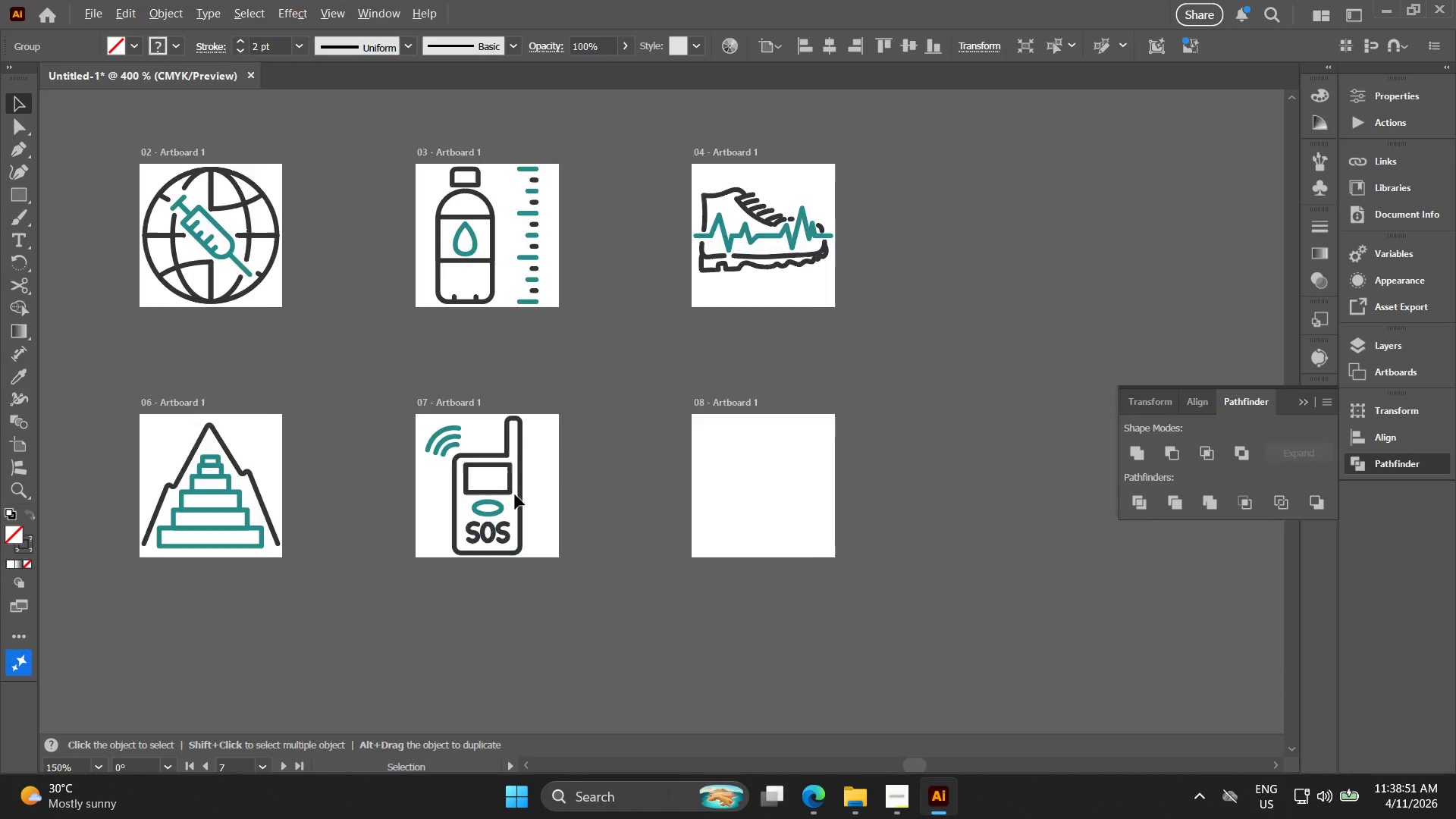 
scroll: coordinate [515, 492], scroll_direction: down, amount: 3.0
 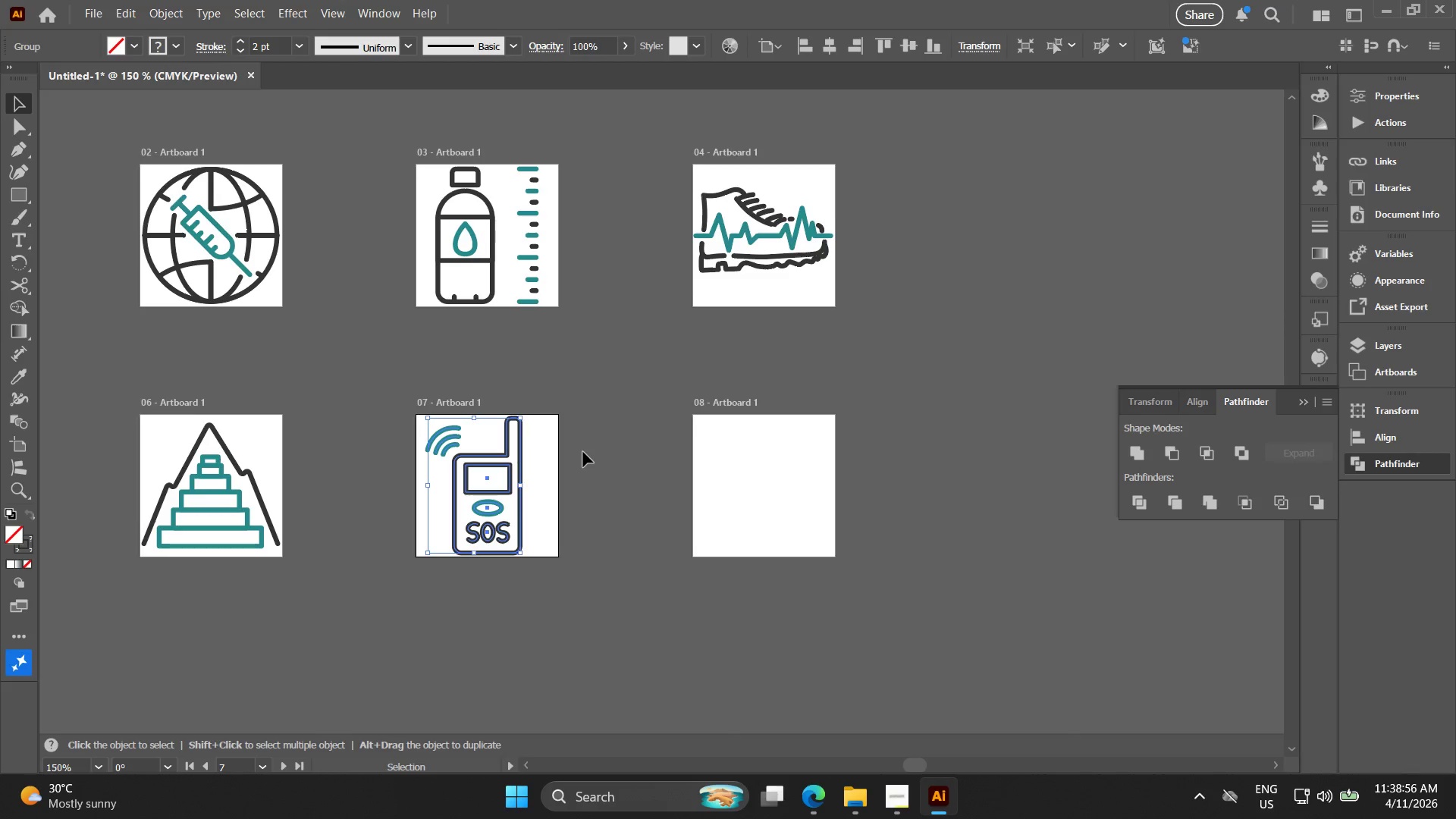 
wait(6.33)
 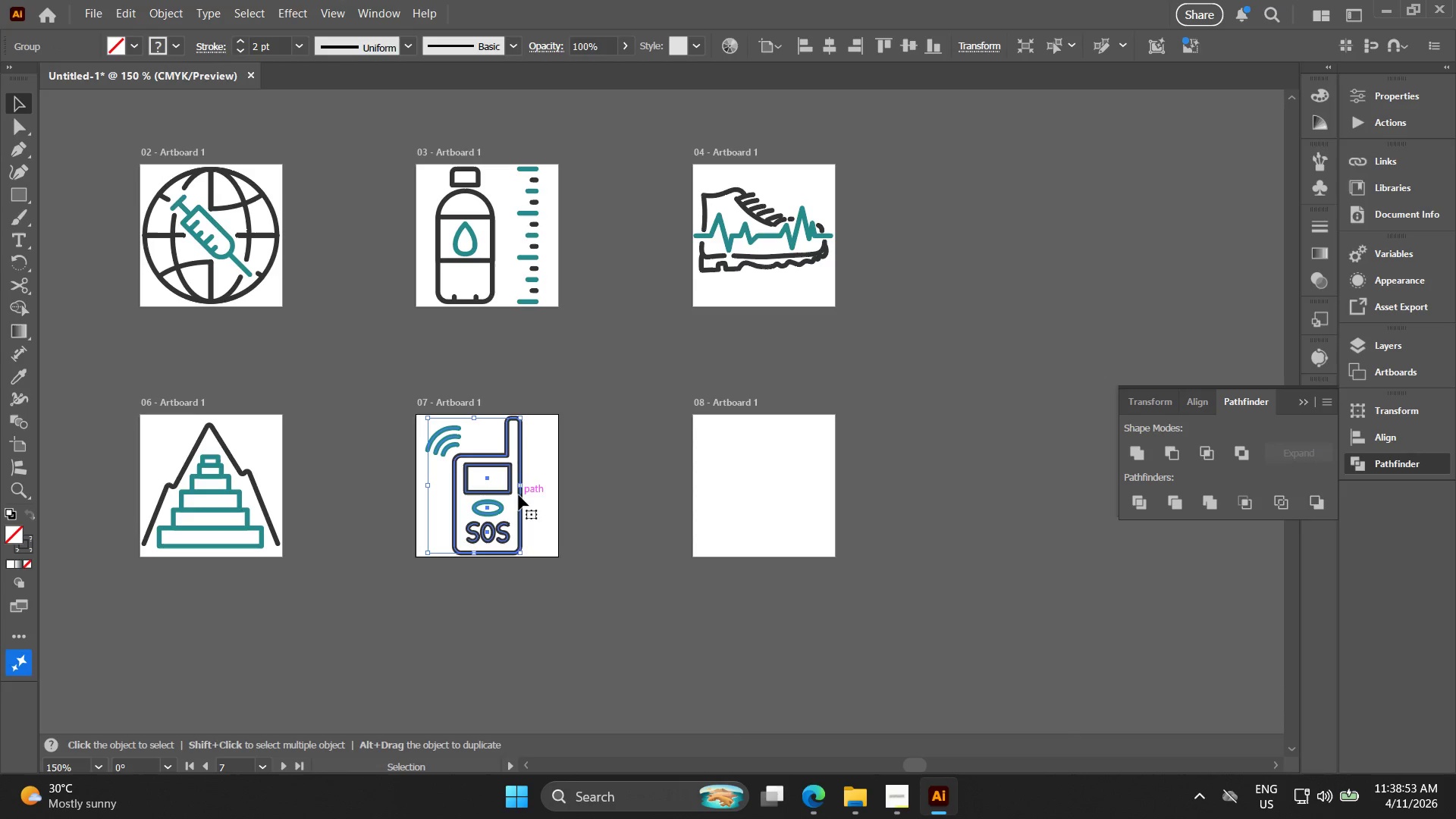 
left_click([14, 196])
 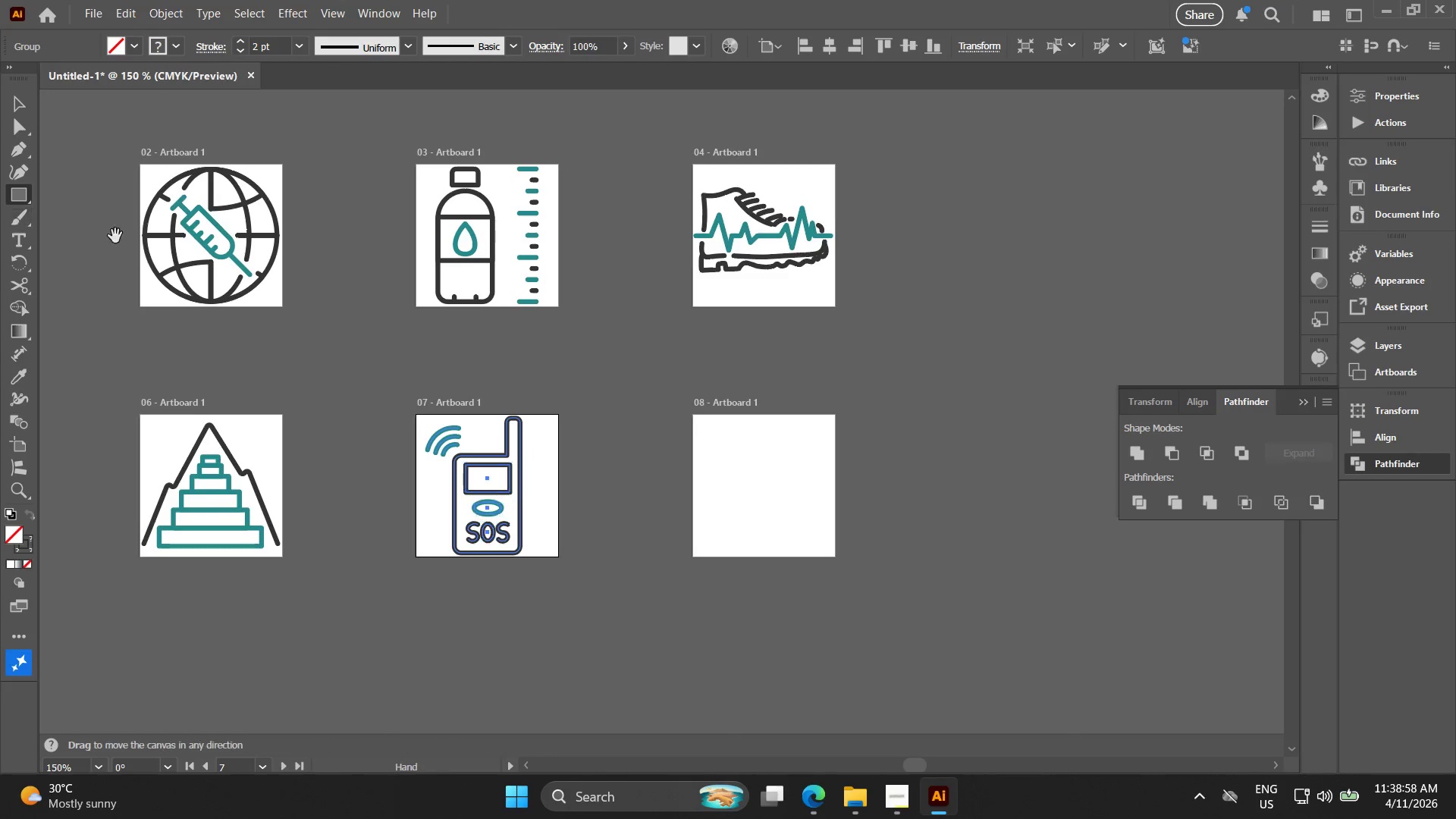 
hold_key(key=Space, duration=0.59)
 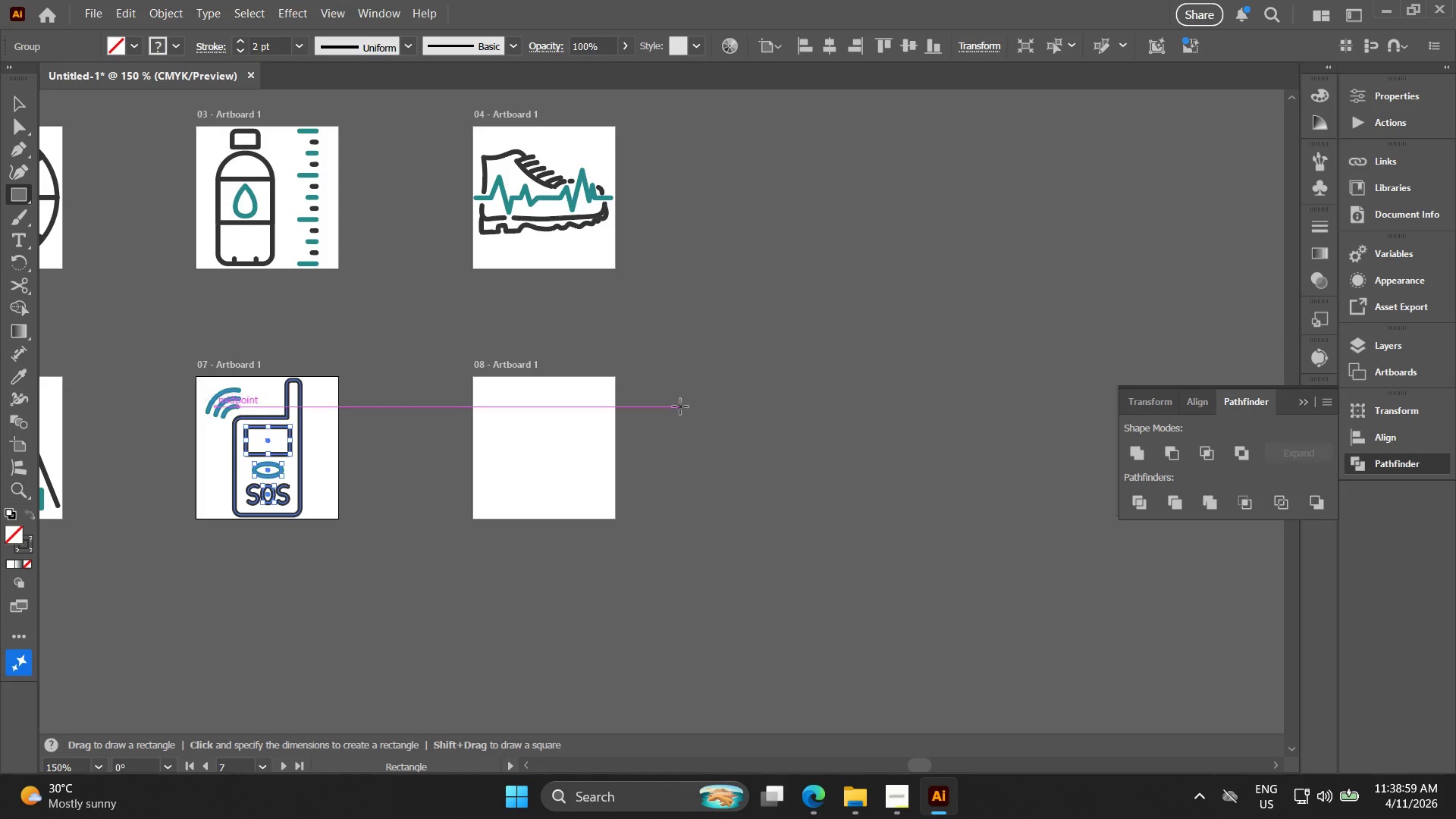 
left_click_drag(start_coordinate=[572, 356], to_coordinate=[352, 318])
 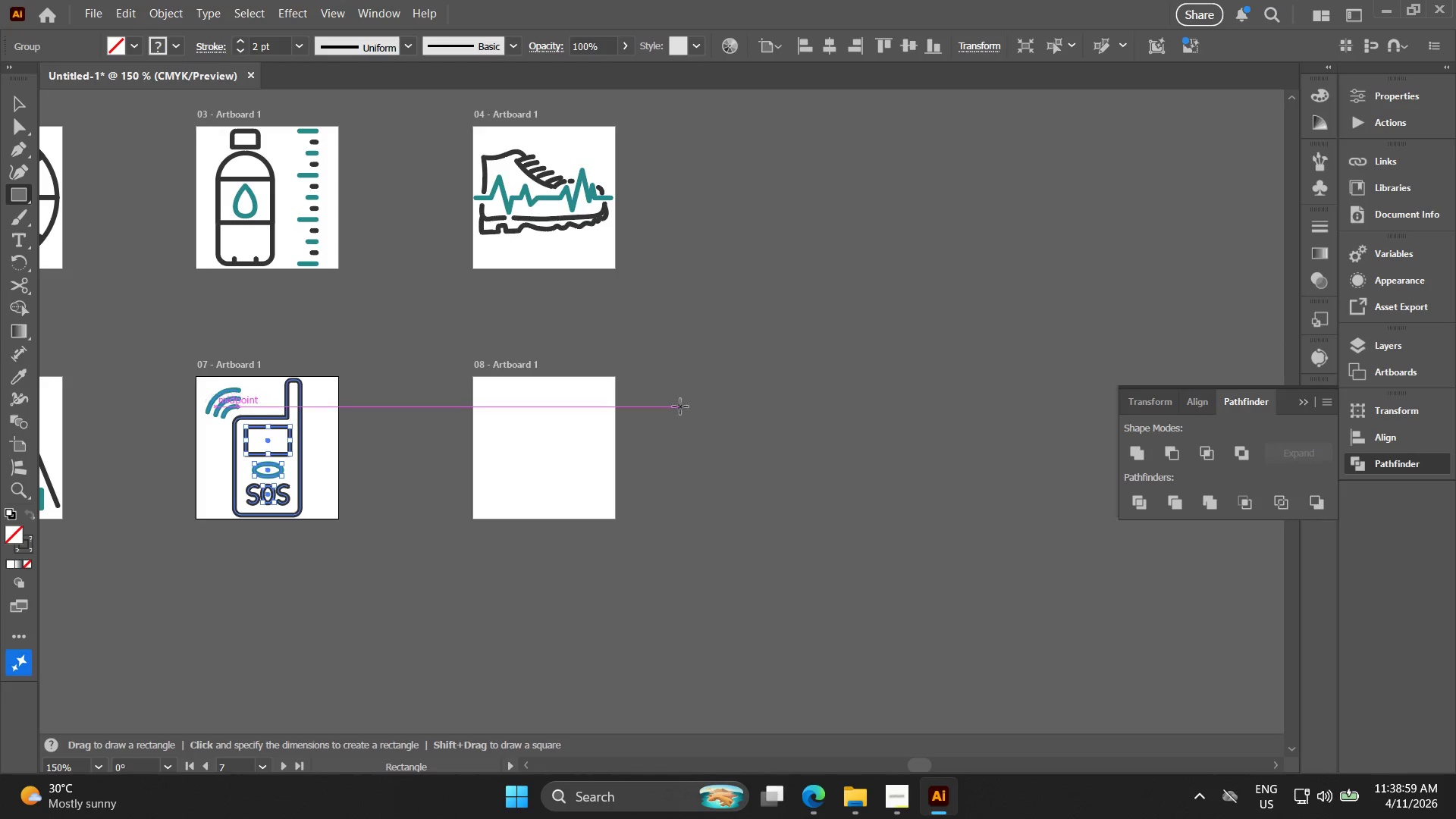 
left_click_drag(start_coordinate=[682, 399], to_coordinate=[899, 541])
 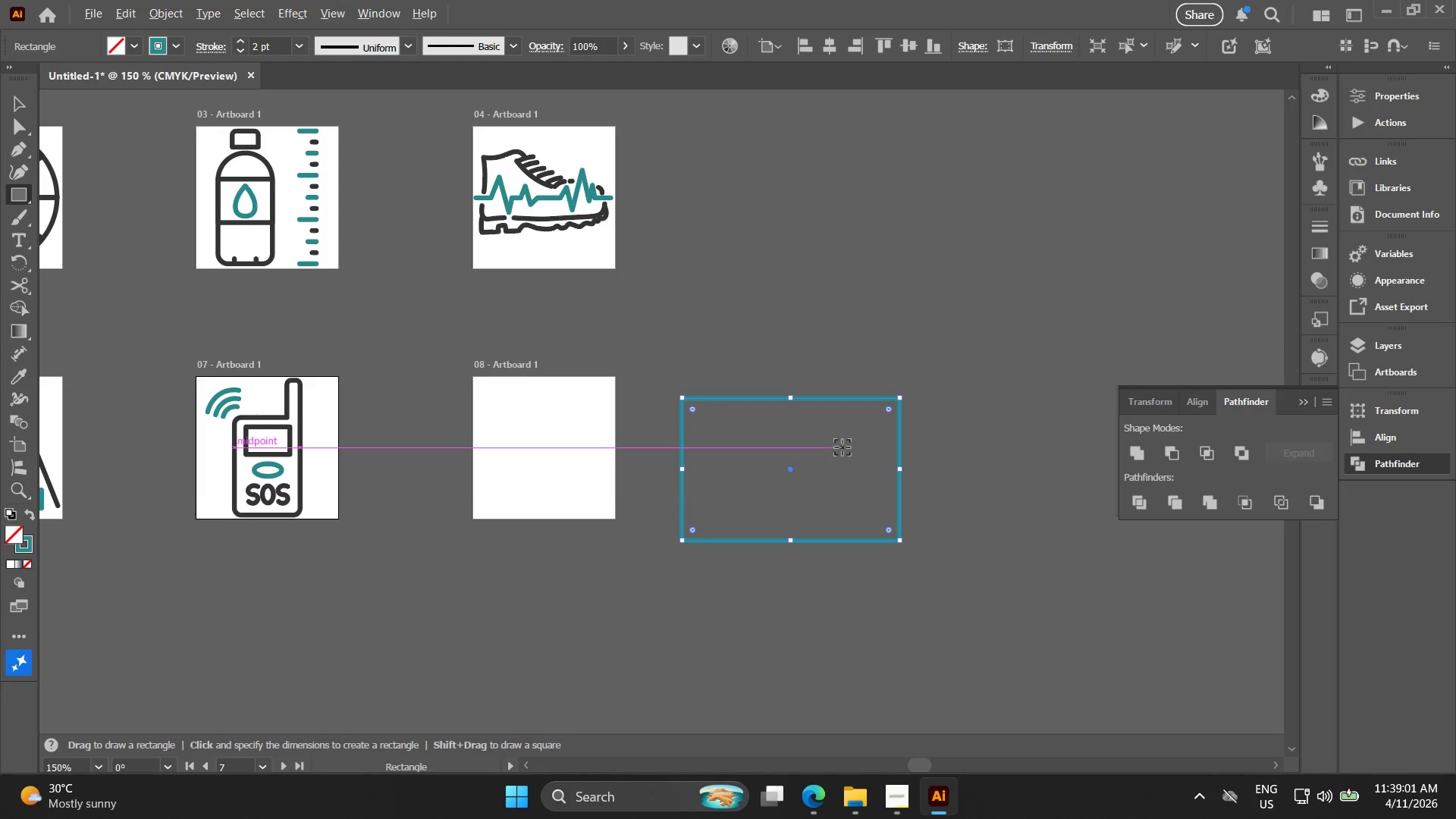 
key(Alt+AltLeft)
 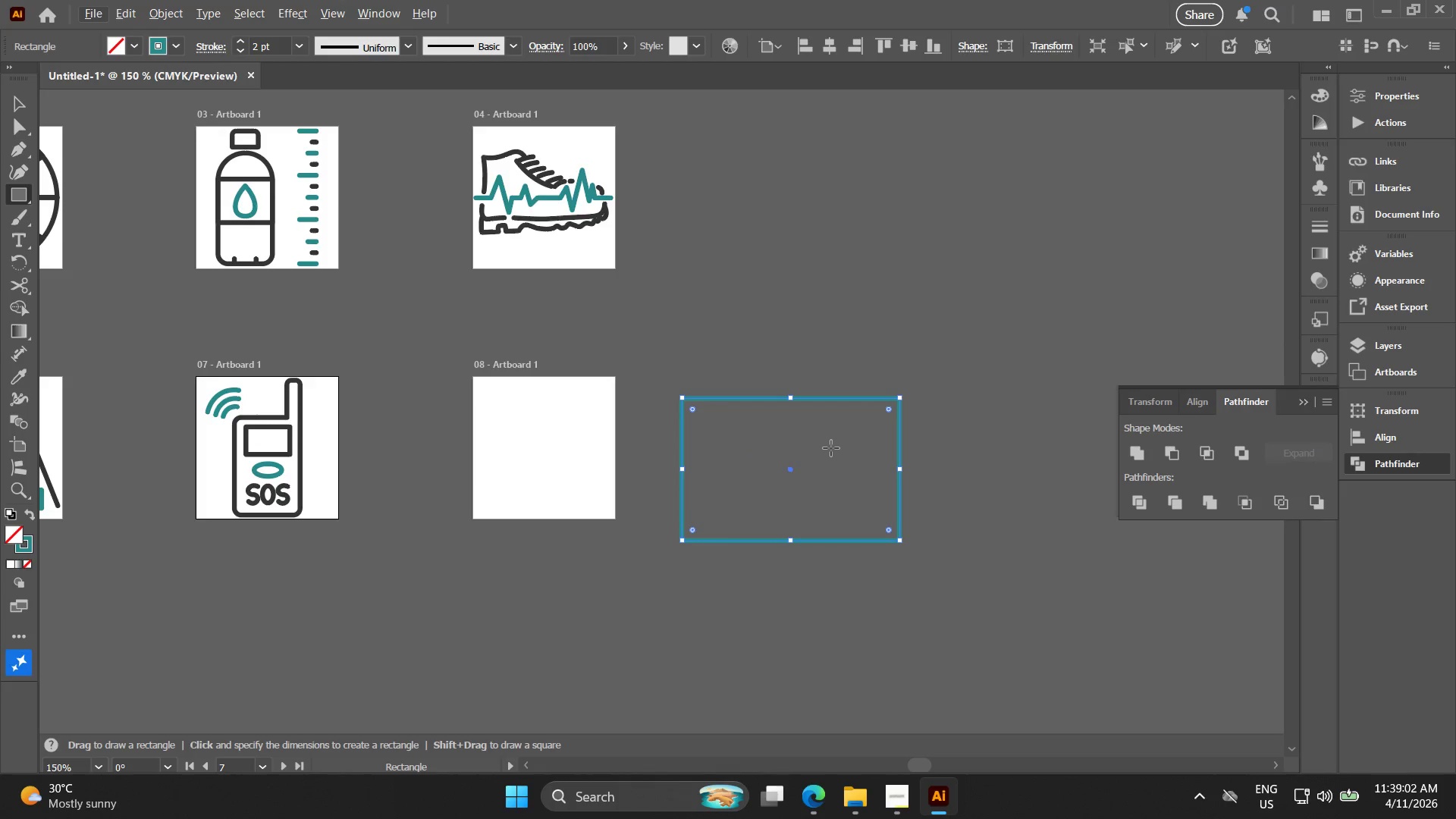 
hold_key(key=ControlLeft, duration=0.42)
 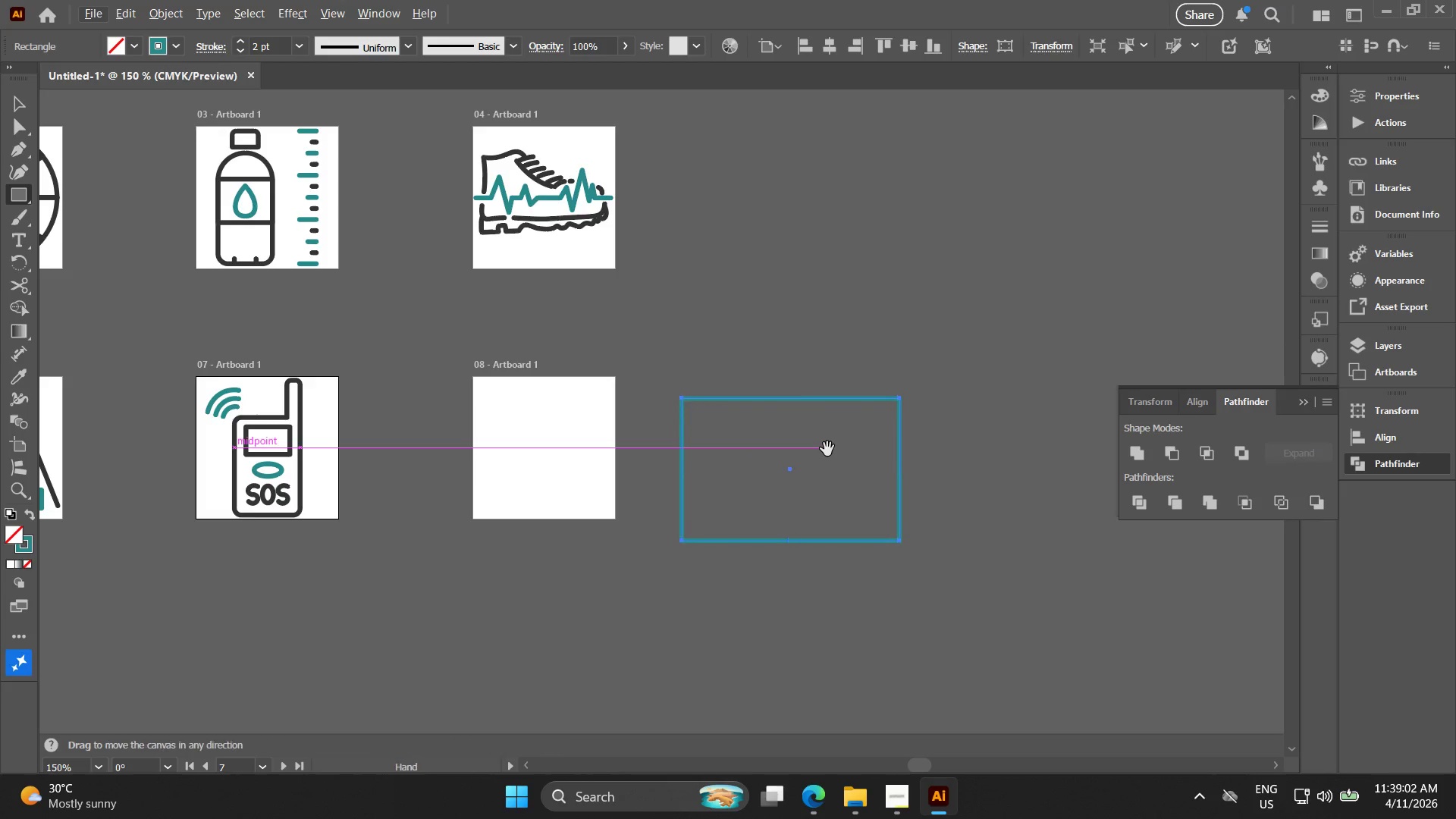 
hold_key(key=Space, duration=0.59)
 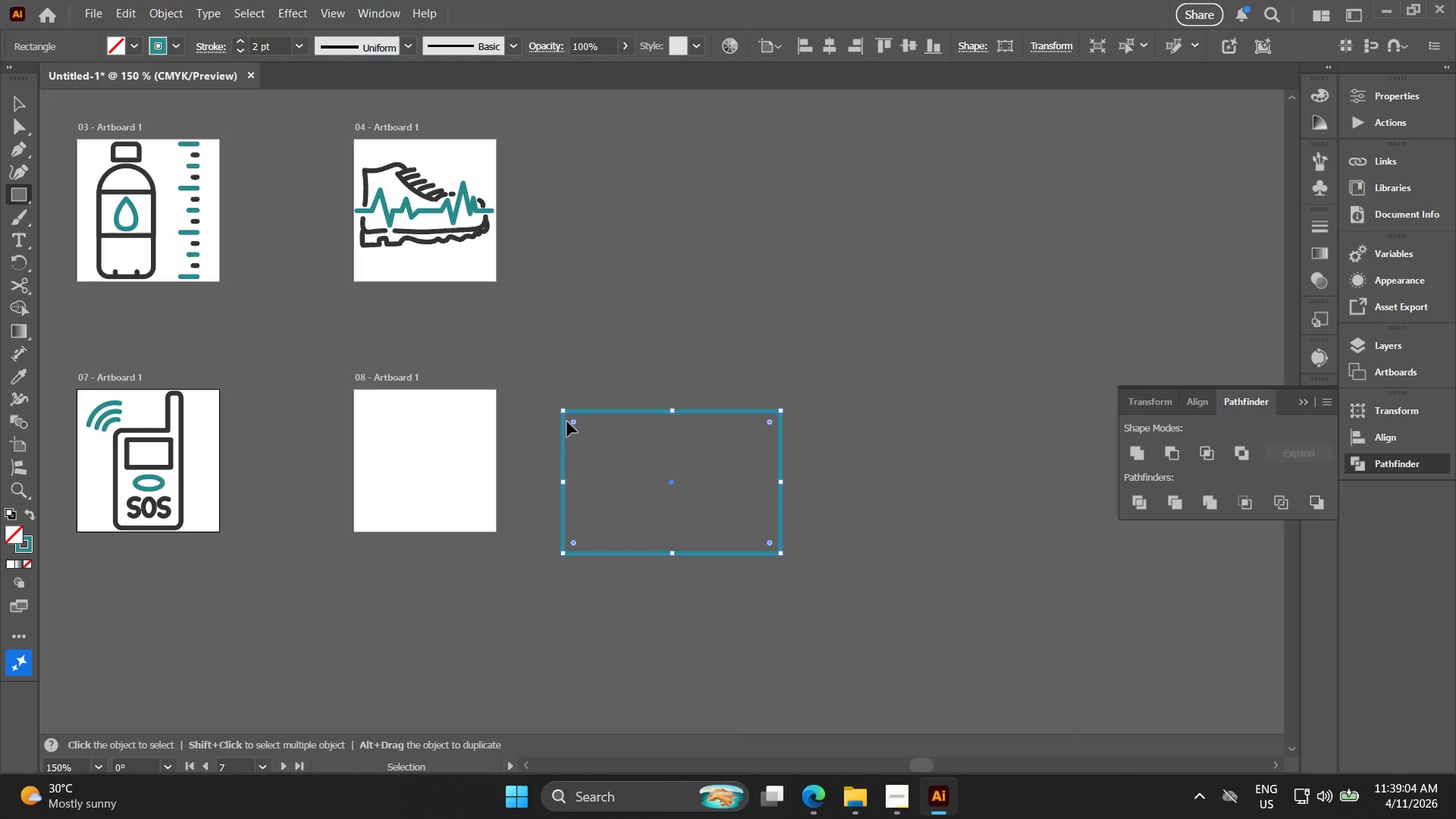 
left_click_drag(start_coordinate=[822, 452], to_coordinate=[703, 465])
 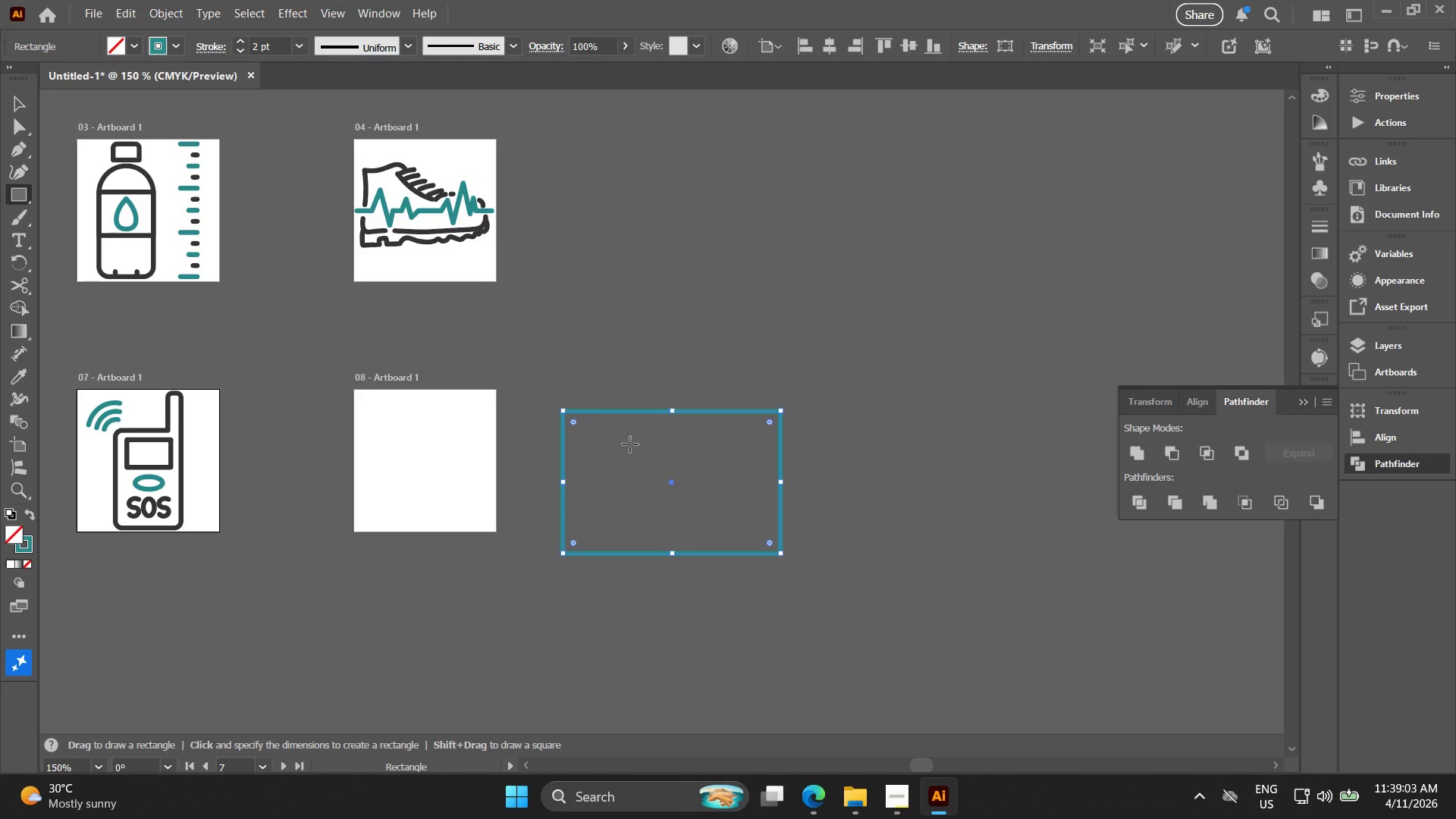 
hold_key(key=ControlLeft, duration=1.5)
left_click_drag(start_coordinate=[574, 422], to_coordinate=[591, 428])
 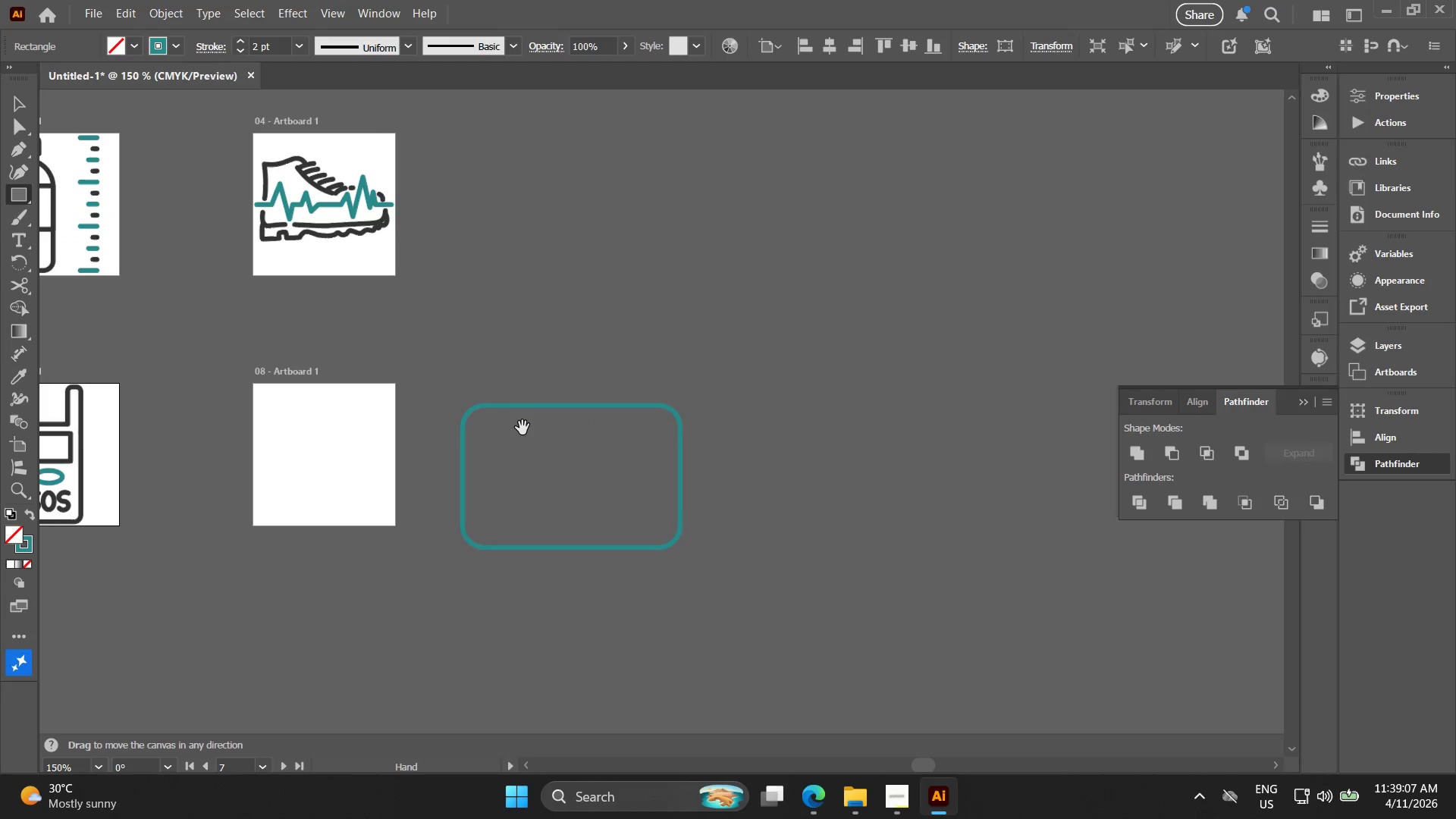 
hold_key(key=ControlLeft, duration=1.5)
 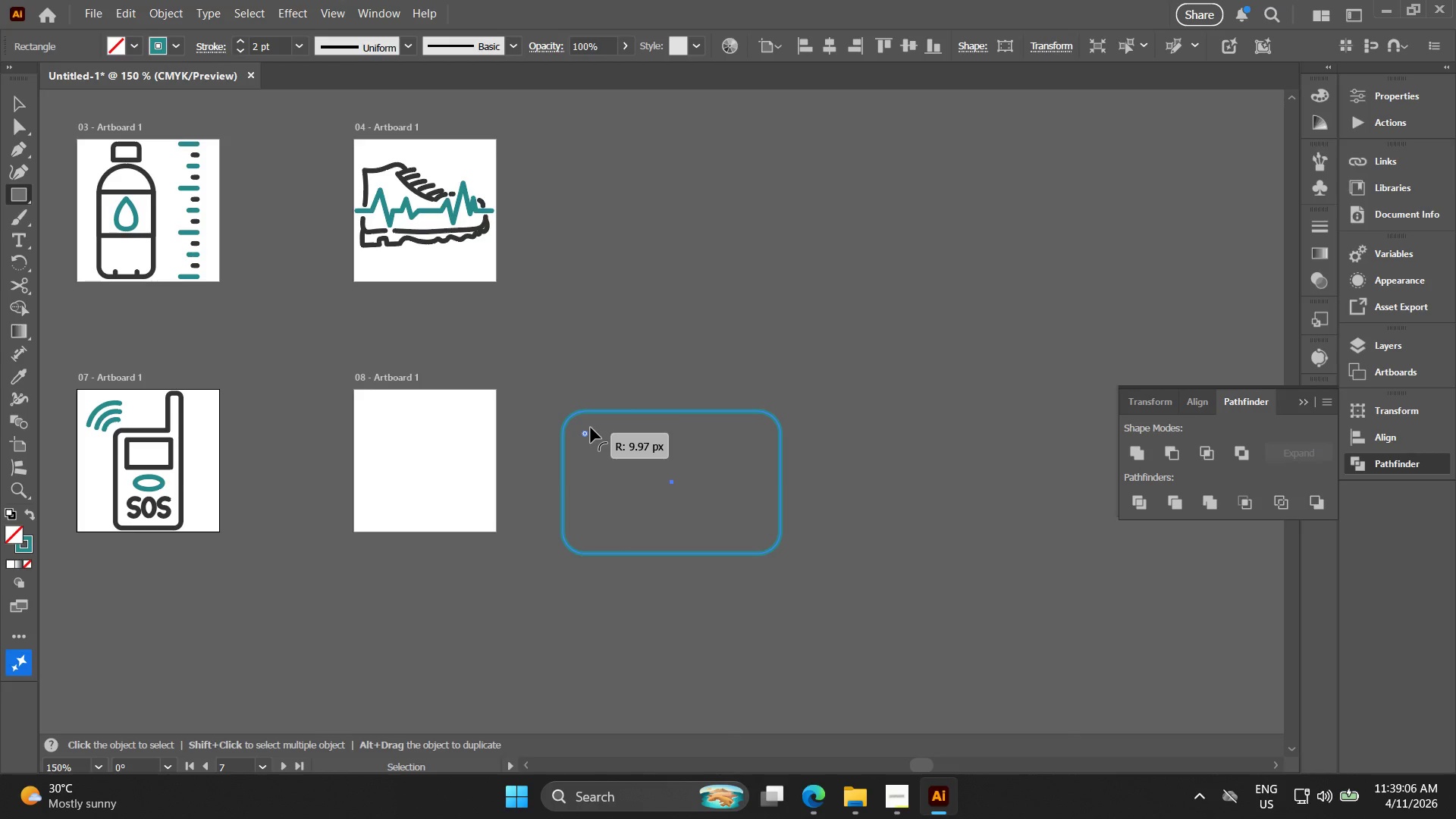 
key(Control+ControlLeft)
 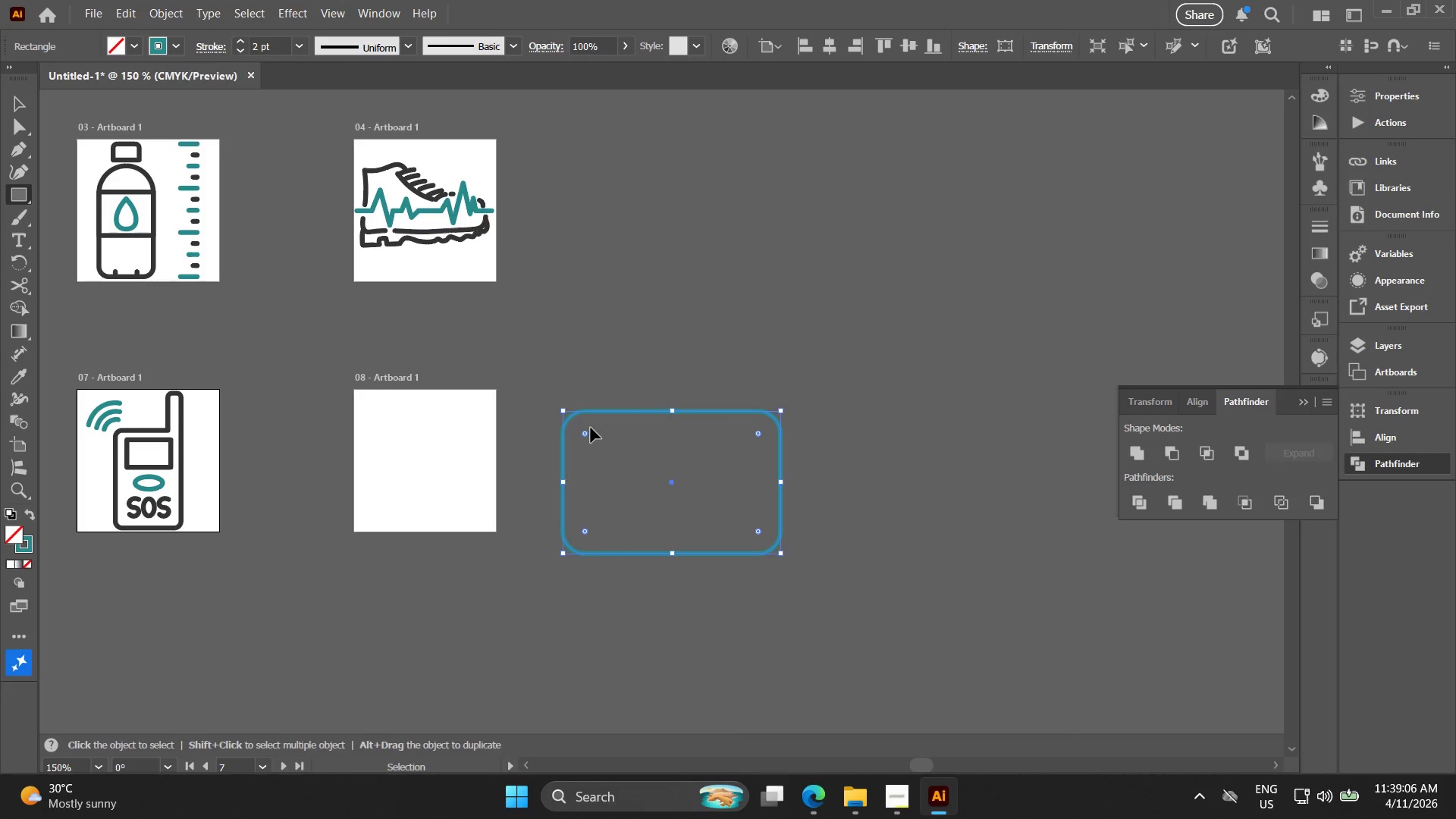 
key(Control+ControlLeft)
 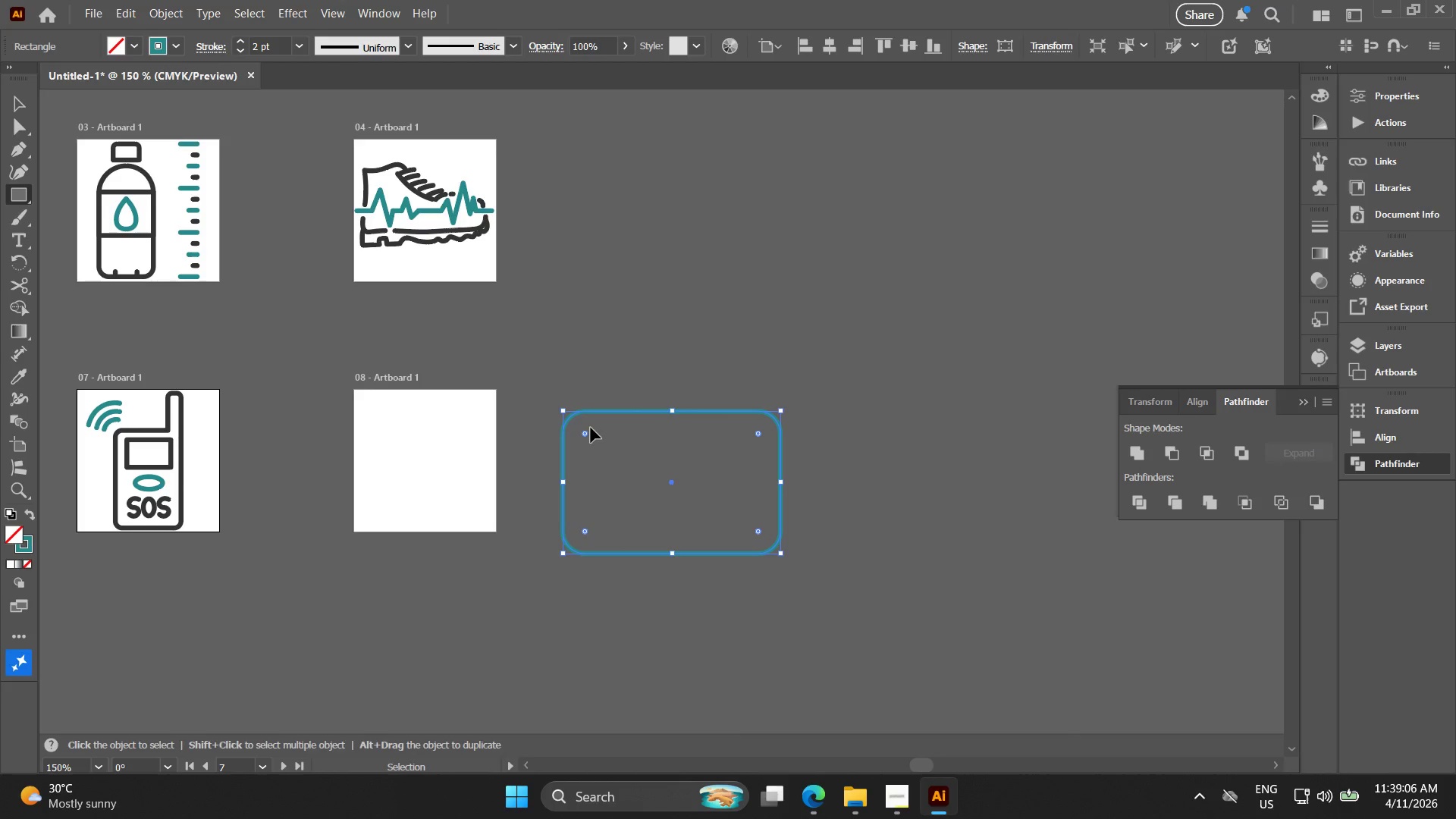 
key(Control+ControlLeft)
 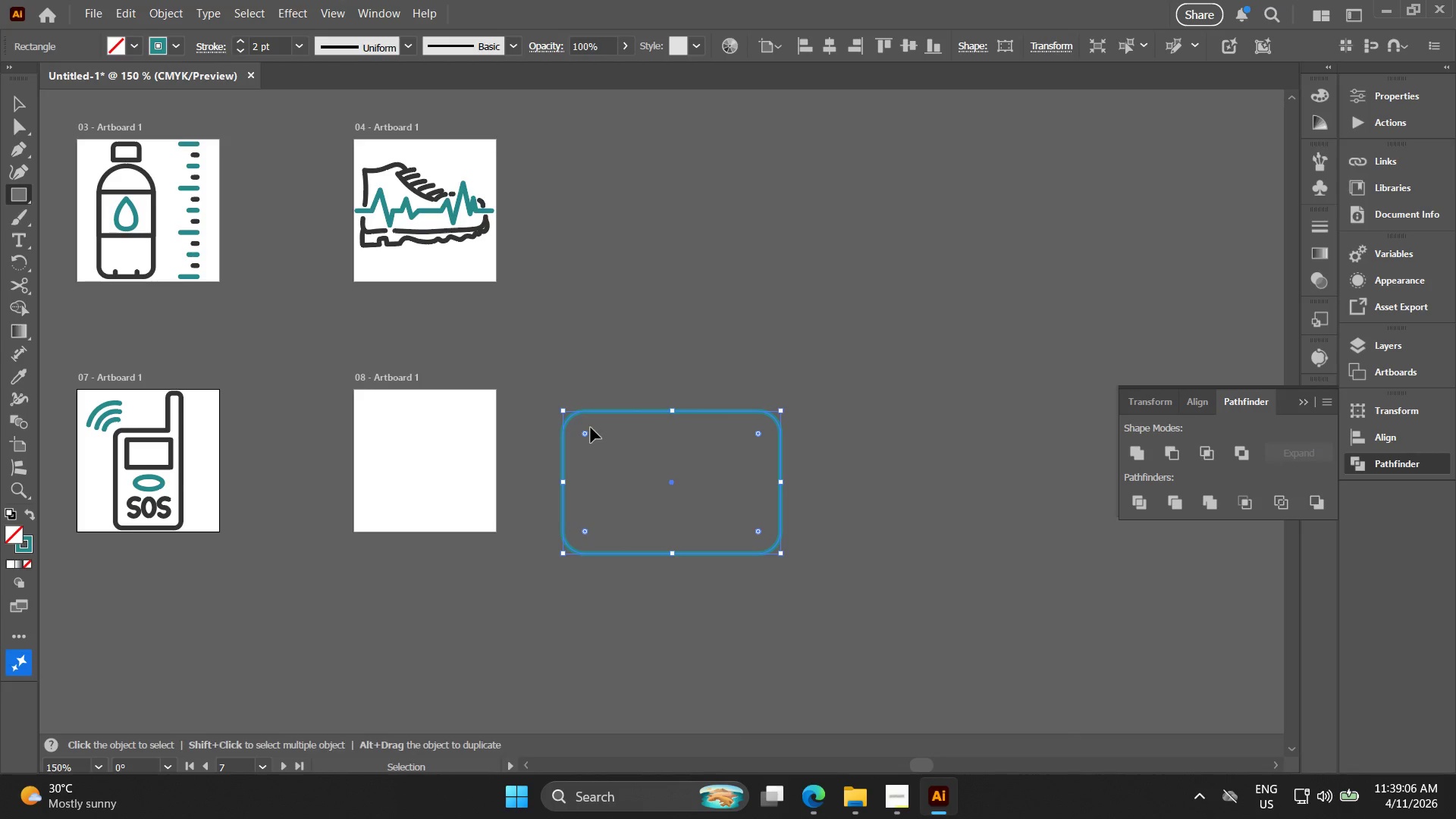 
key(Control+ControlLeft)
 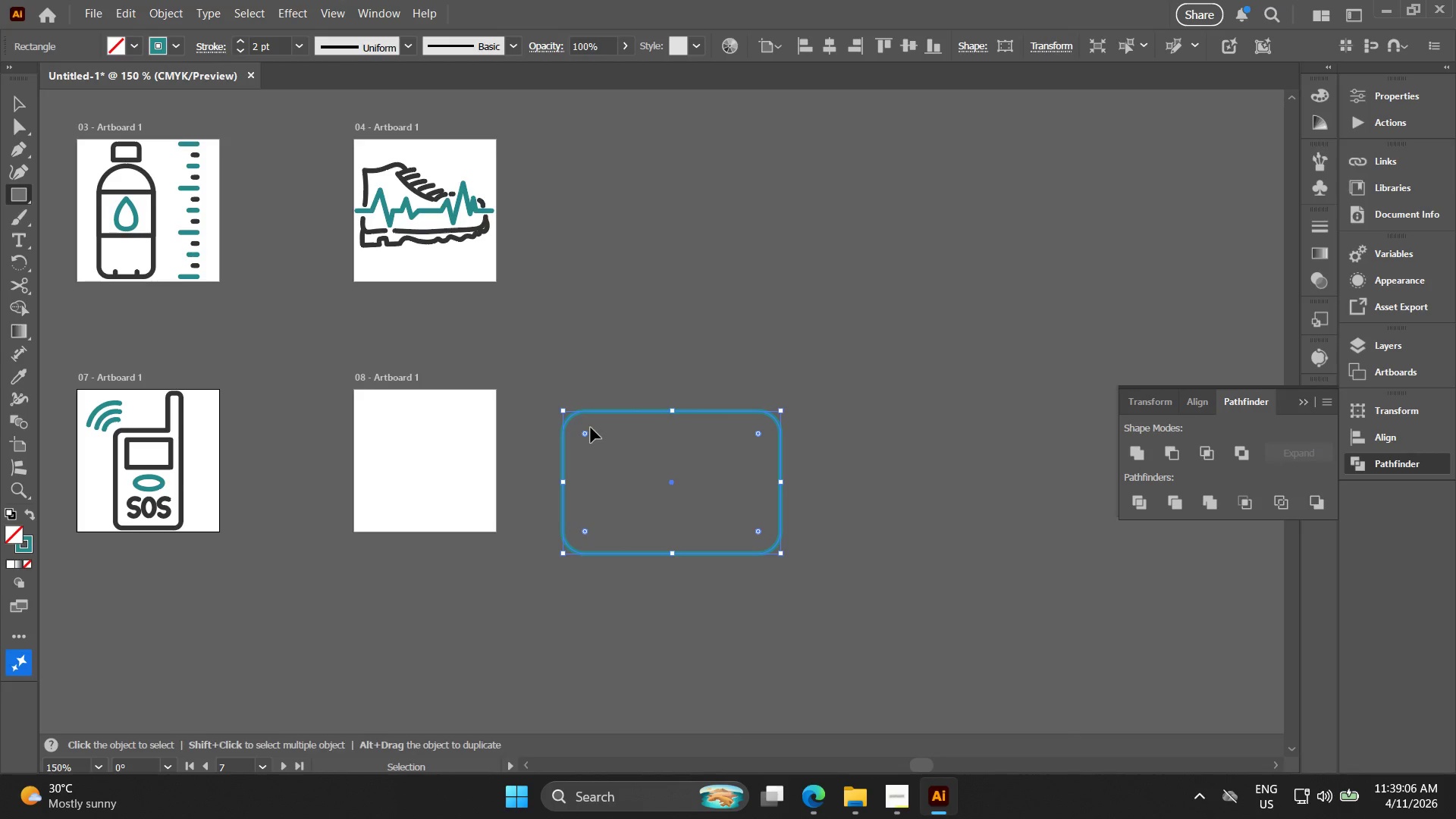 
key(Control+ControlLeft)
 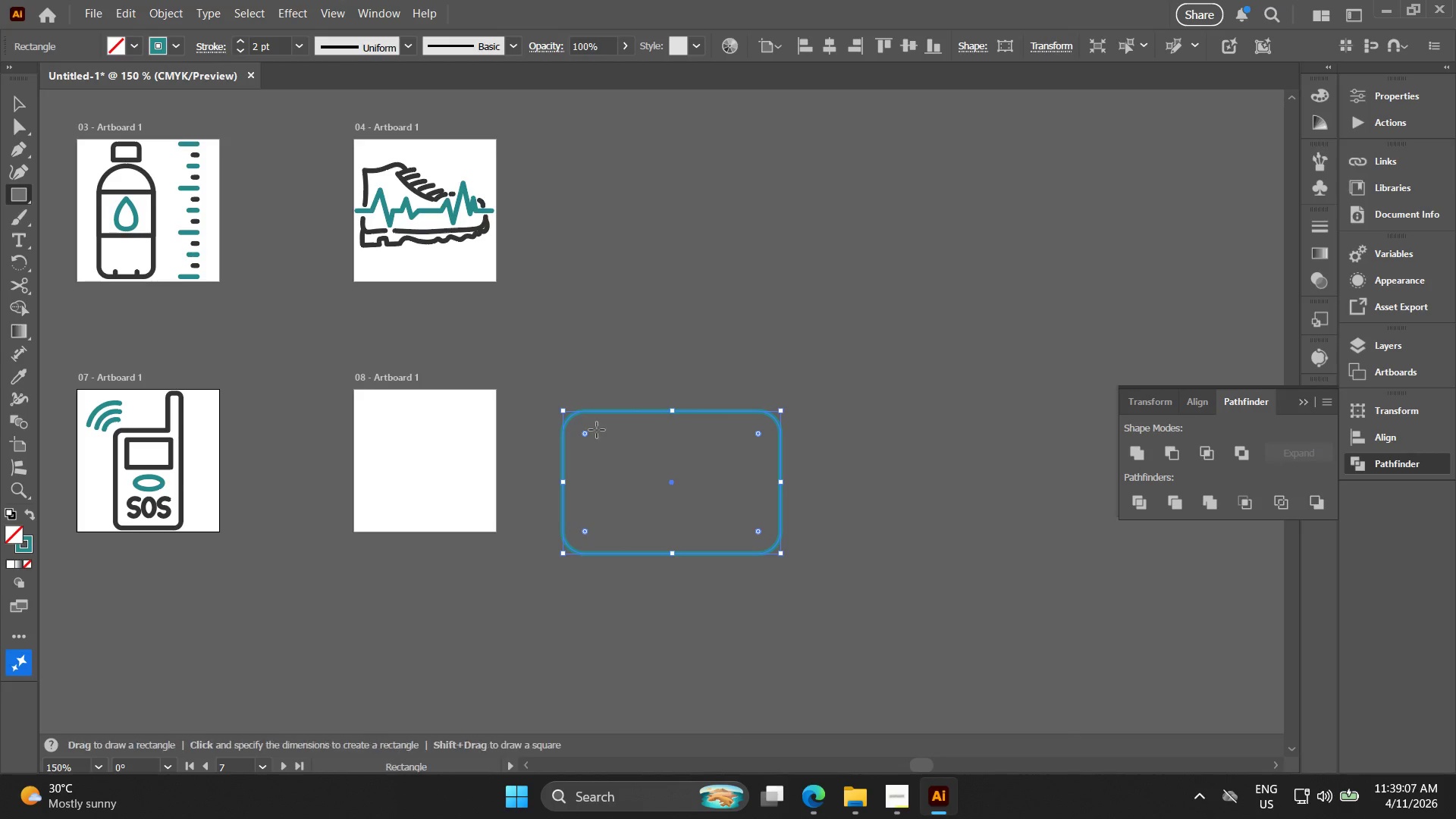 
key(Control+ControlLeft)
 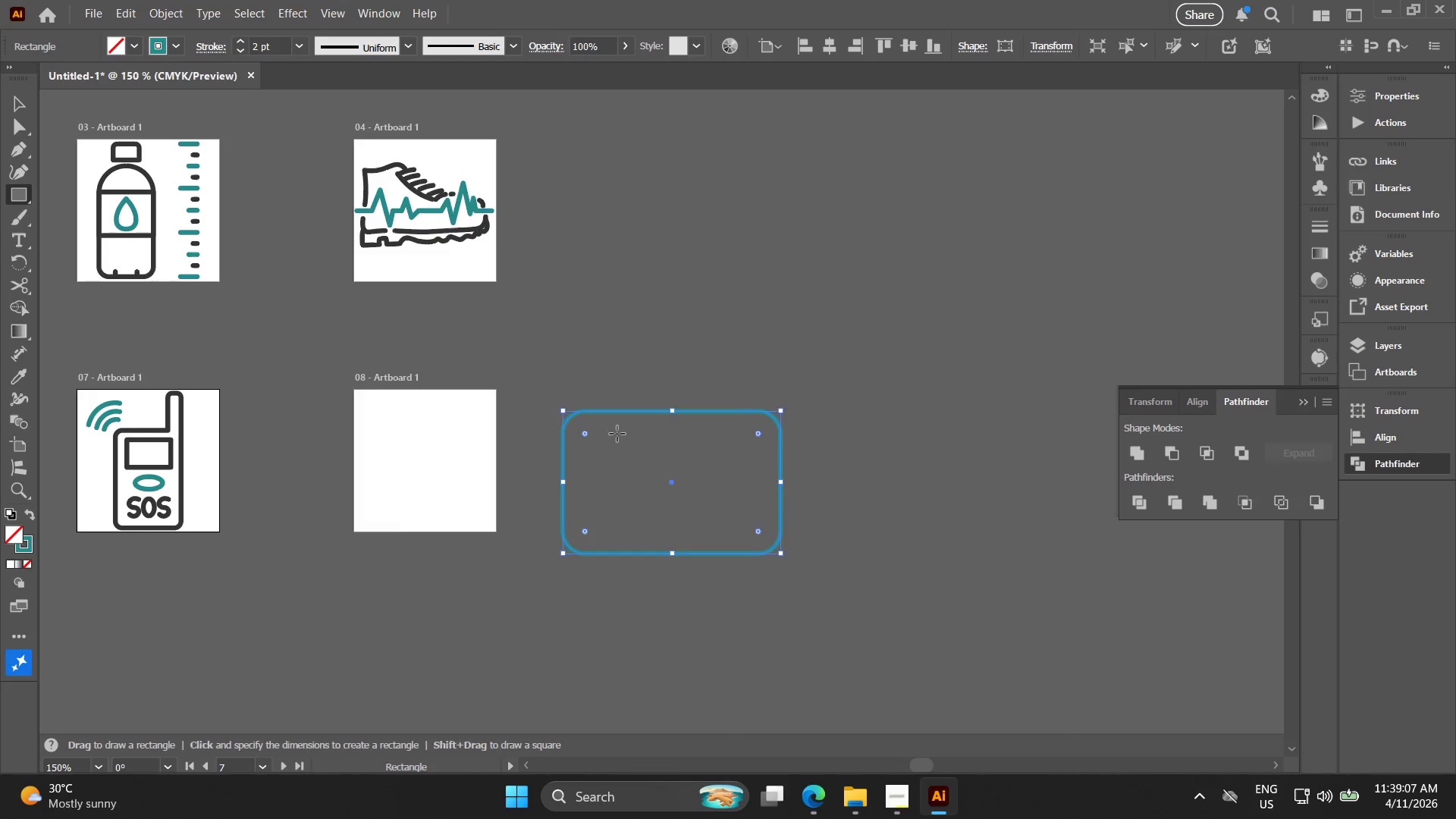 
hold_key(key=Space, duration=0.34)
 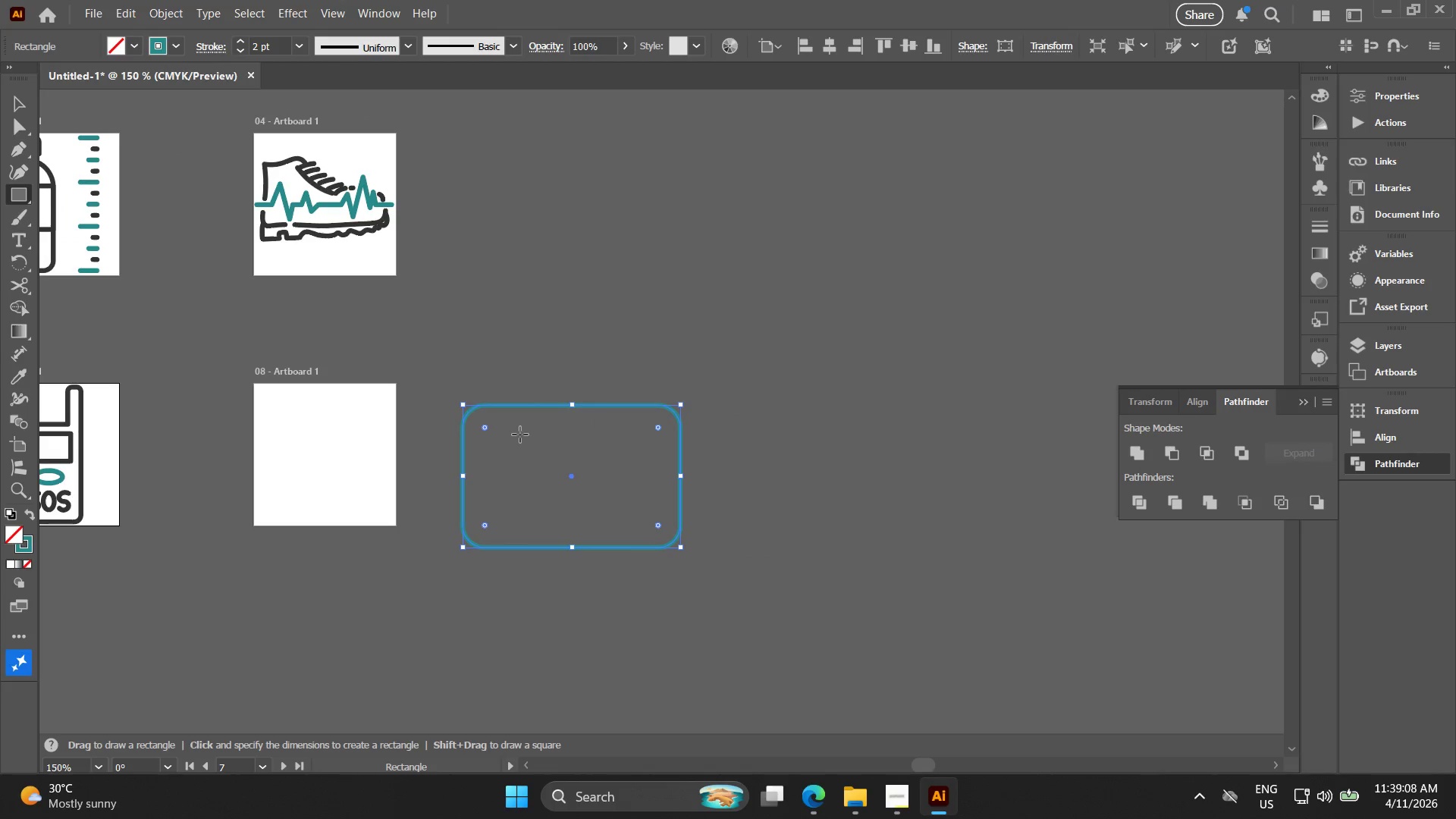 
left_click_drag(start_coordinate=[623, 434], to_coordinate=[522, 428])
 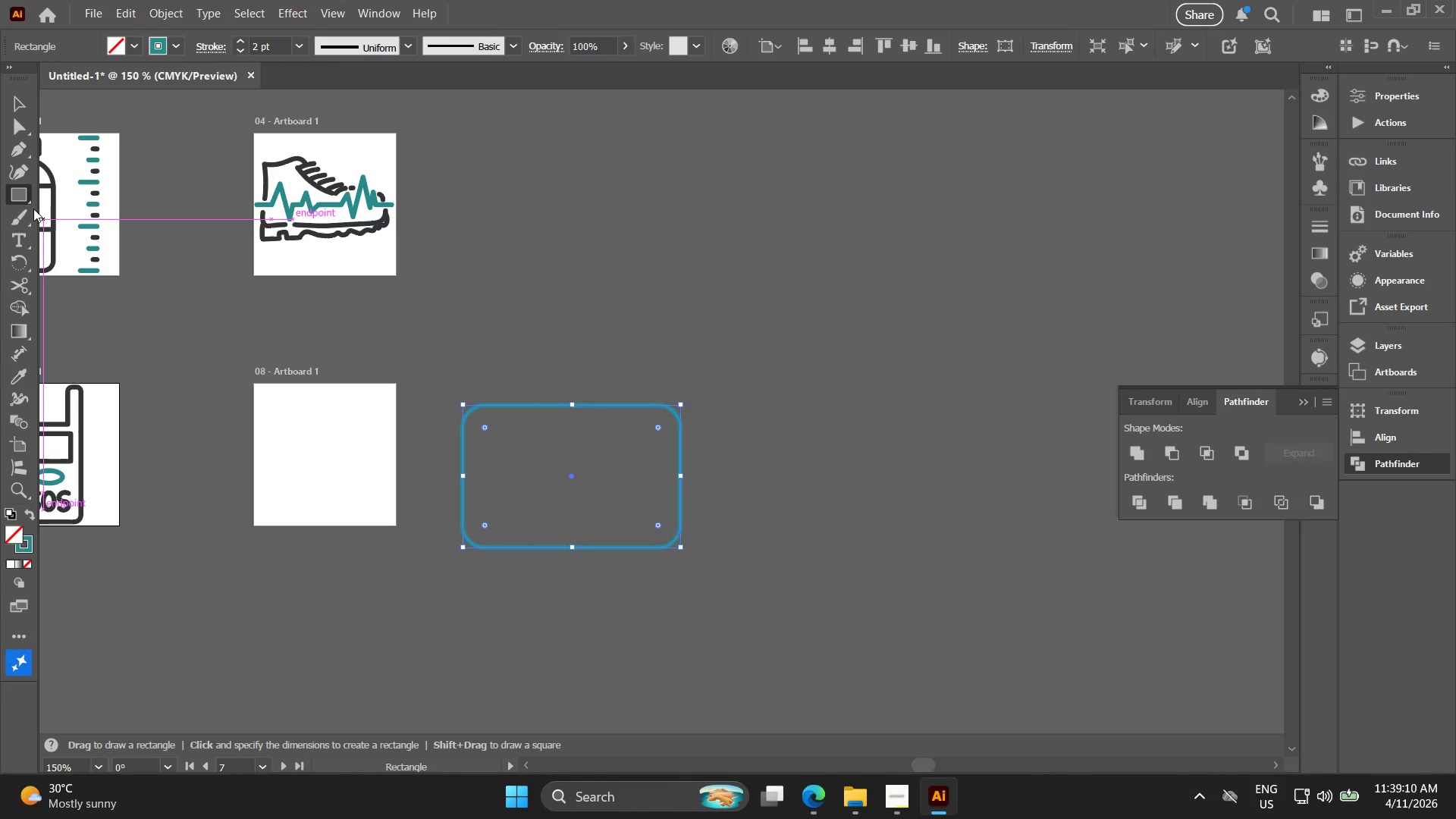 
key(Alt+AltLeft)
 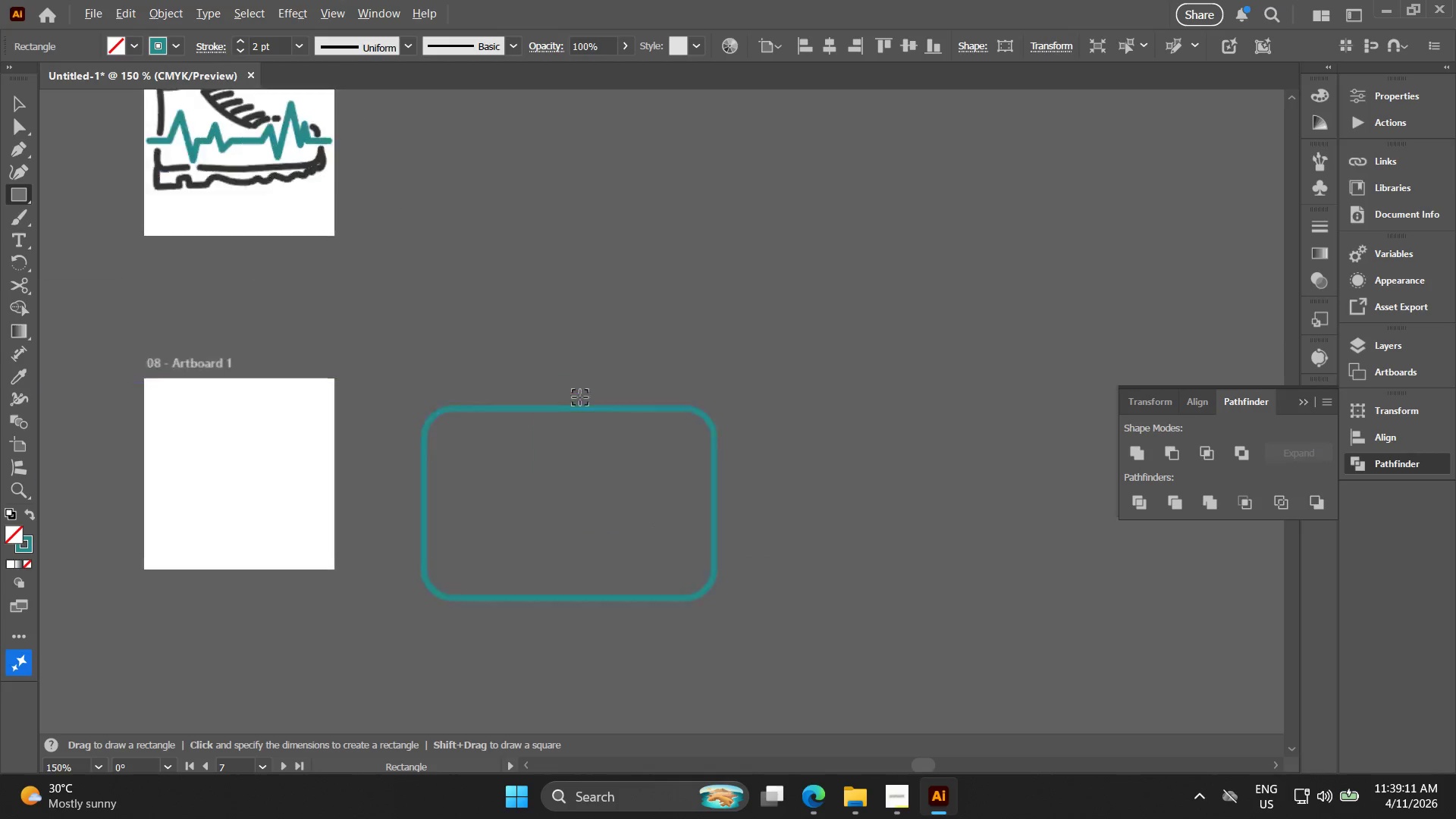 
scroll: coordinate [580, 397], scroll_direction: up, amount: 2.0
 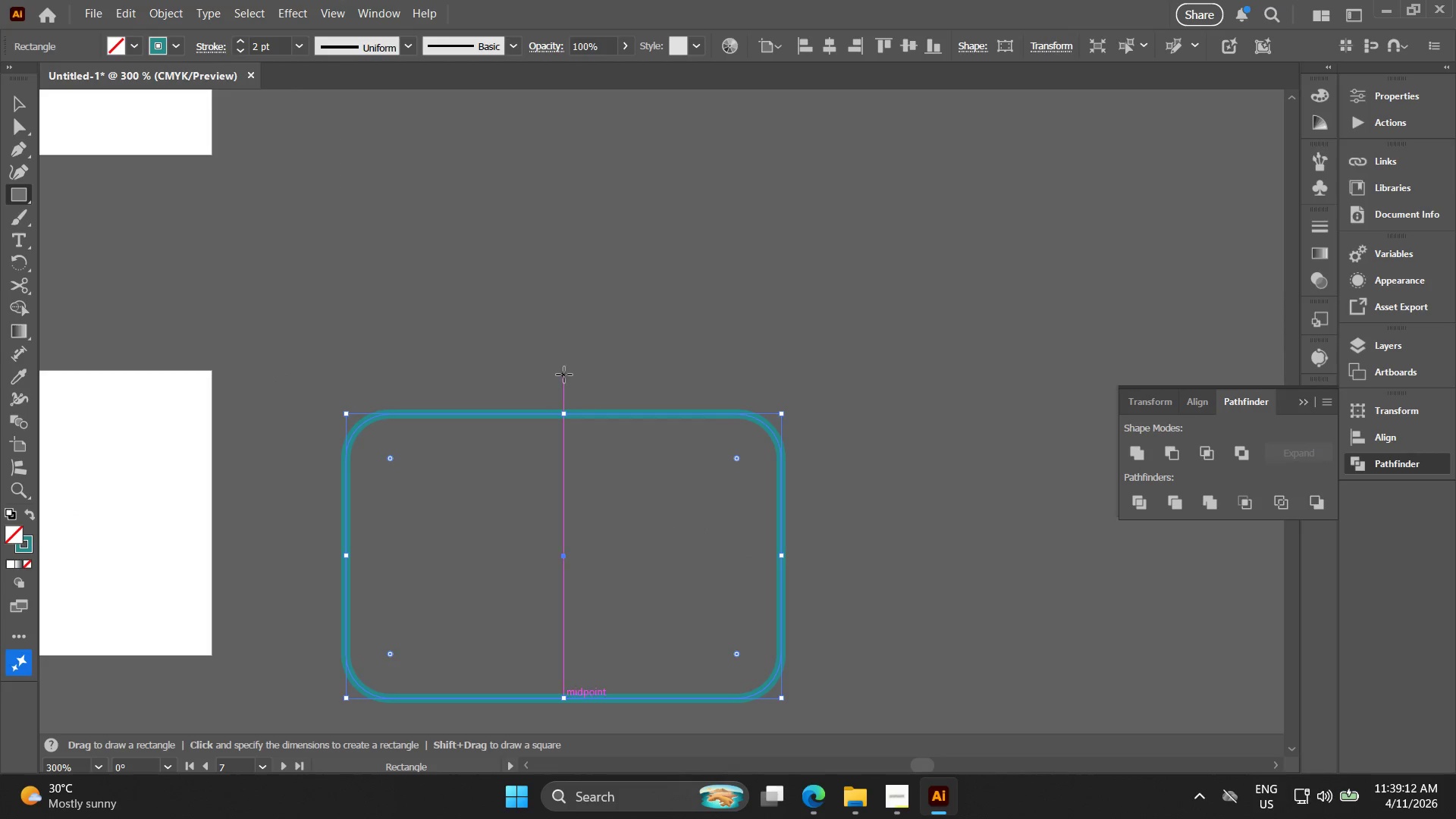 
left_click_drag(start_coordinate=[562, 378], to_coordinate=[775, 480])
 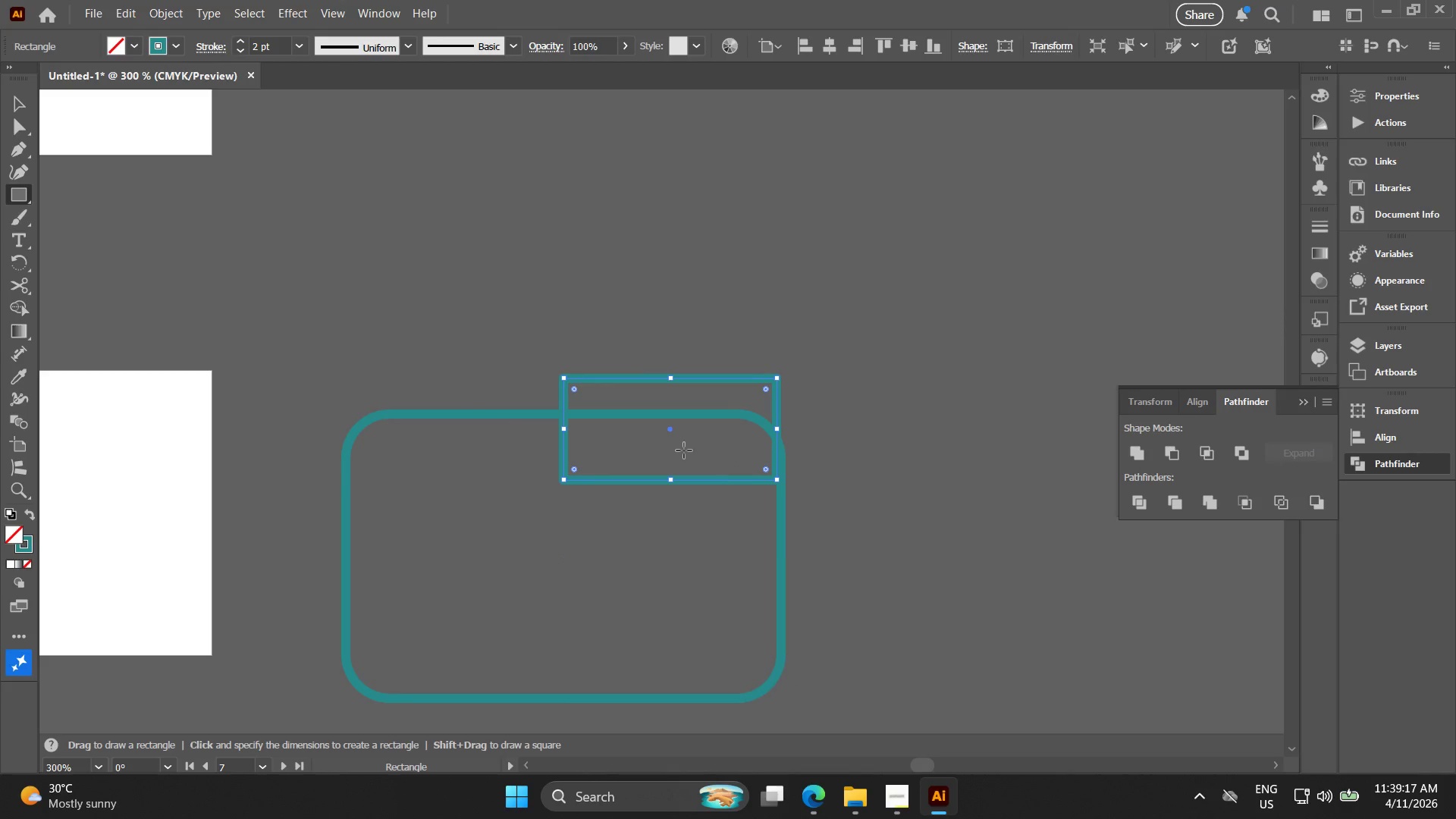 
key(Alt+AltLeft)
 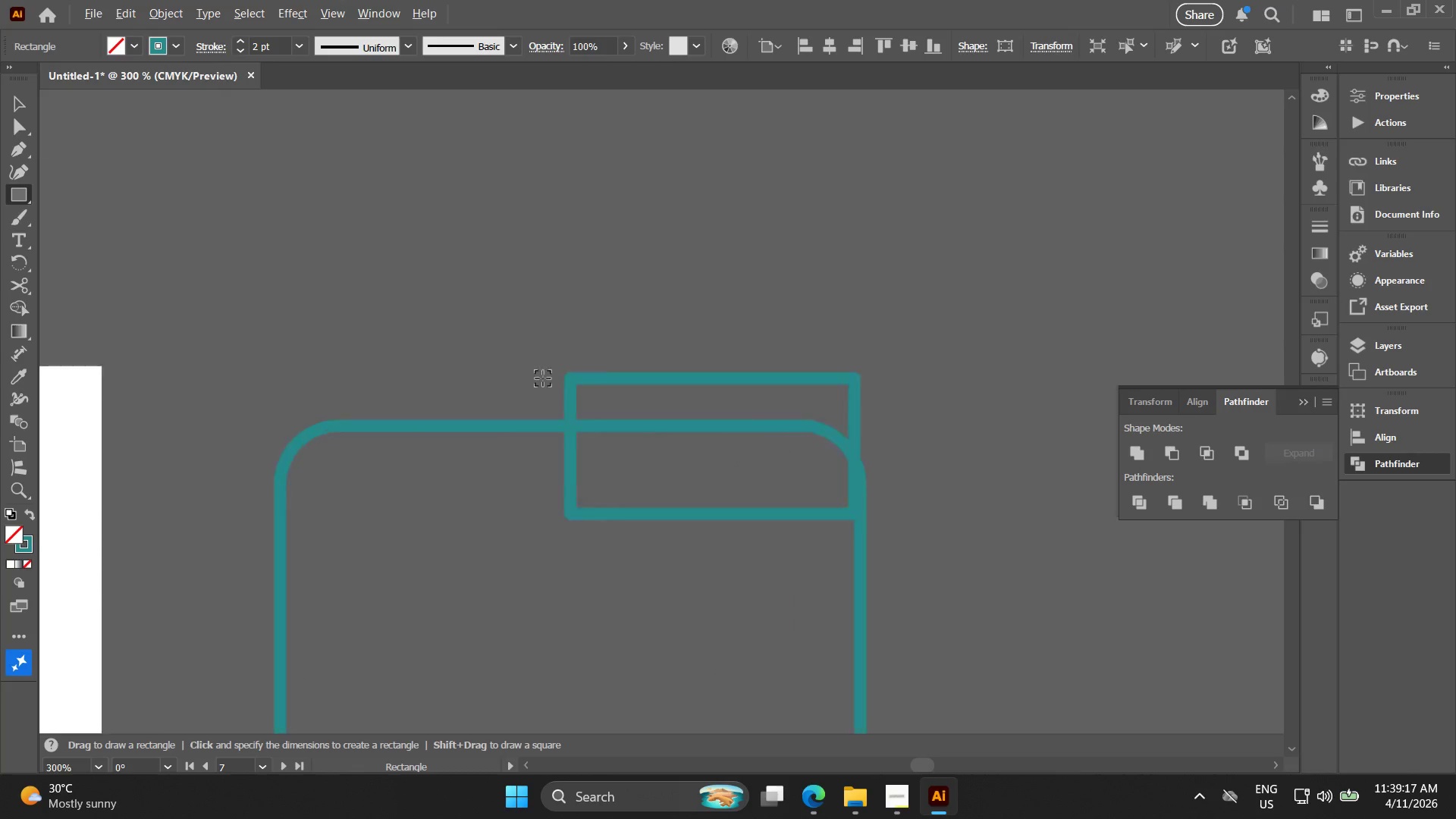 
scroll: coordinate [543, 378], scroll_direction: up, amount: 2.0
 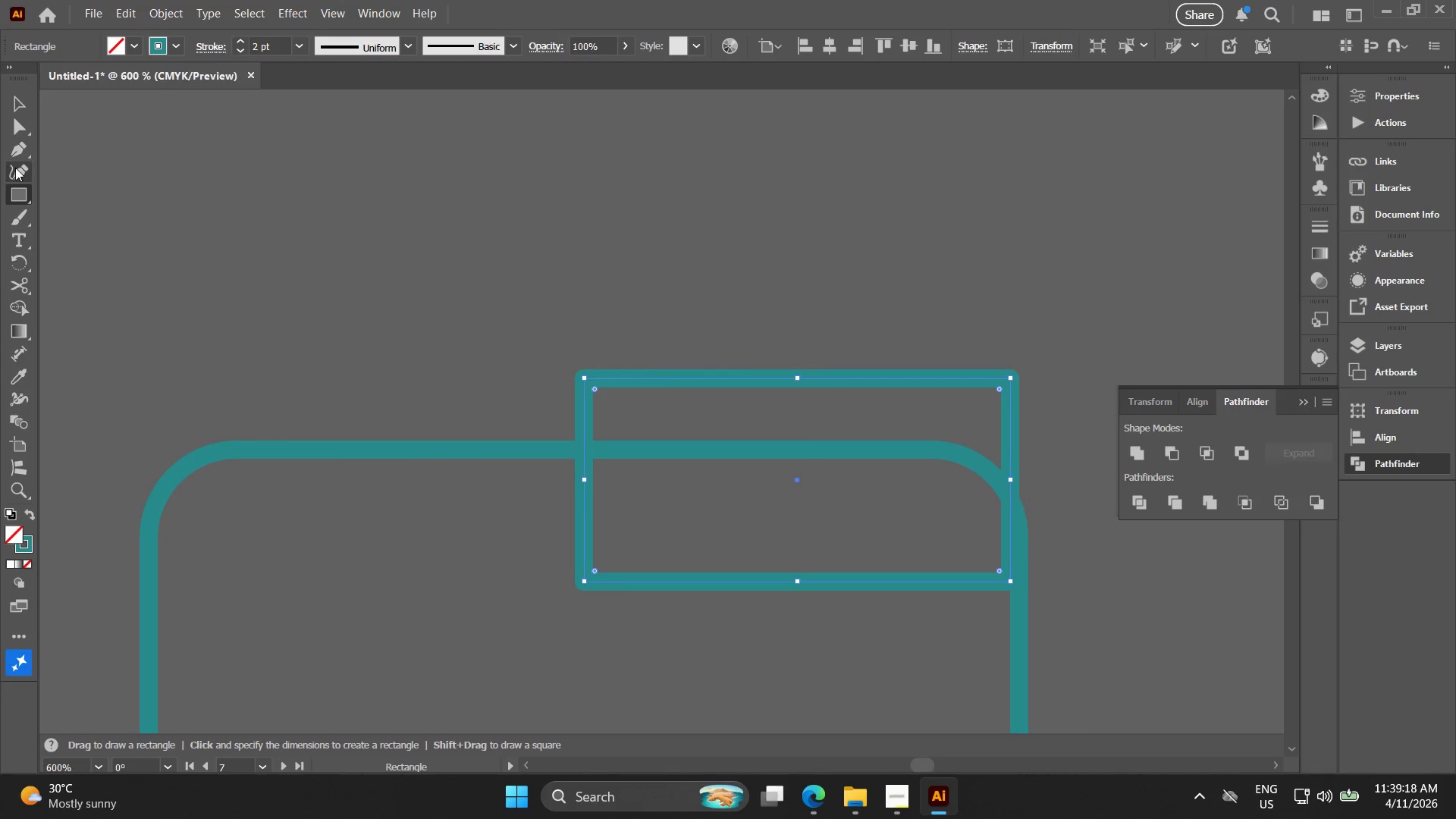 
left_click([21, 171])
 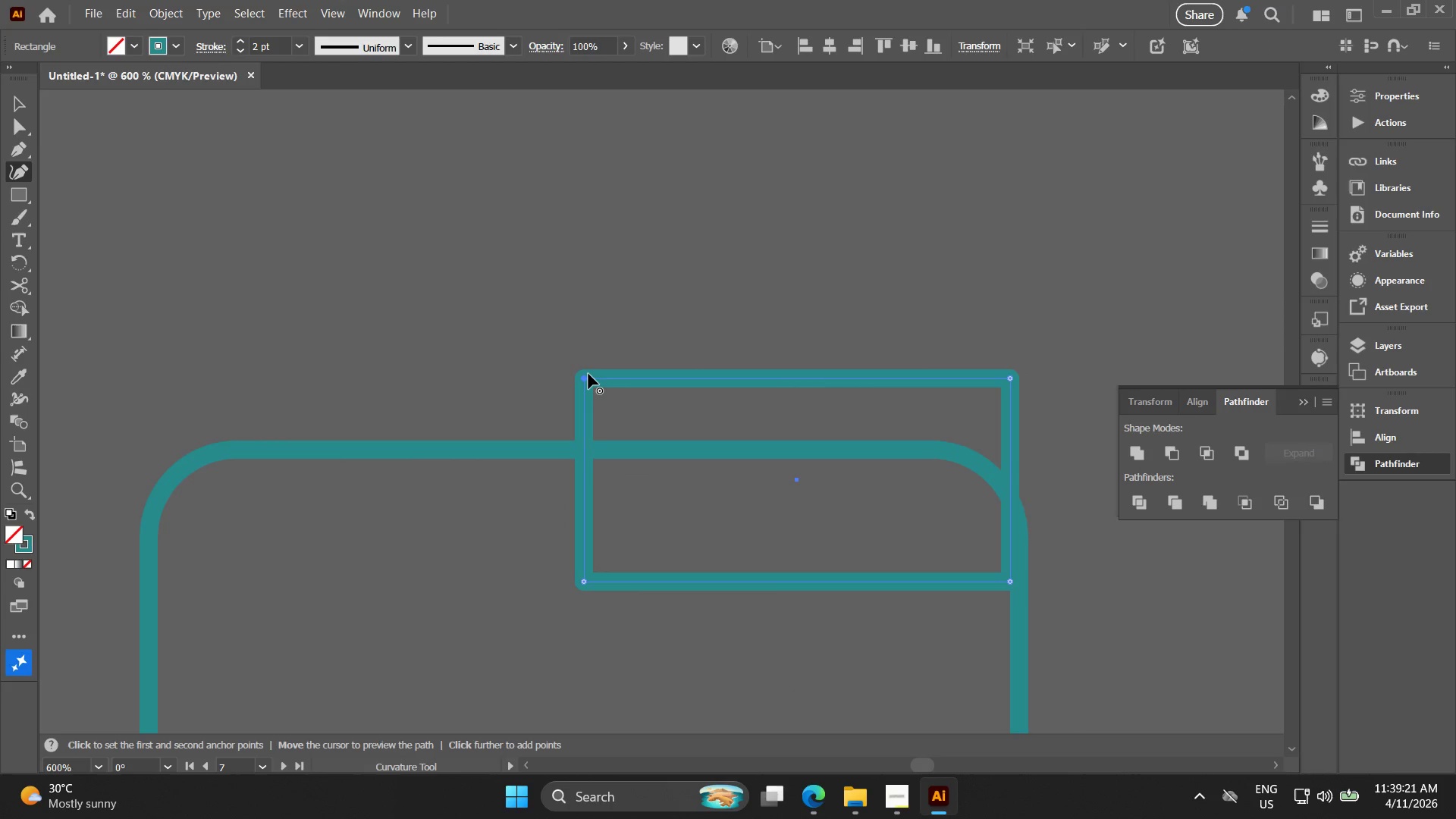 
left_click_drag(start_coordinate=[588, 367], to_coordinate=[597, 369])
 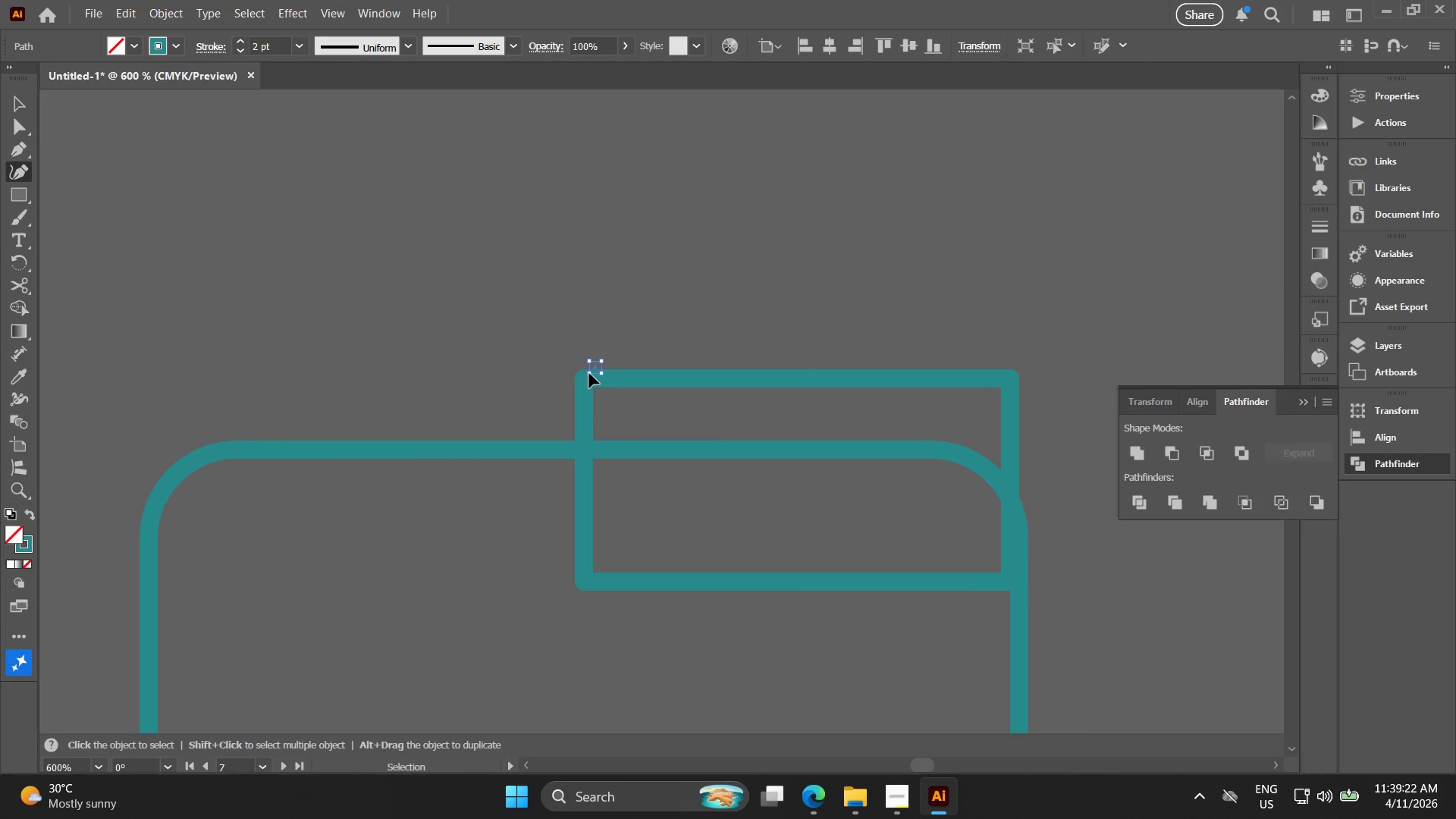 
key(Control+ControlLeft)
 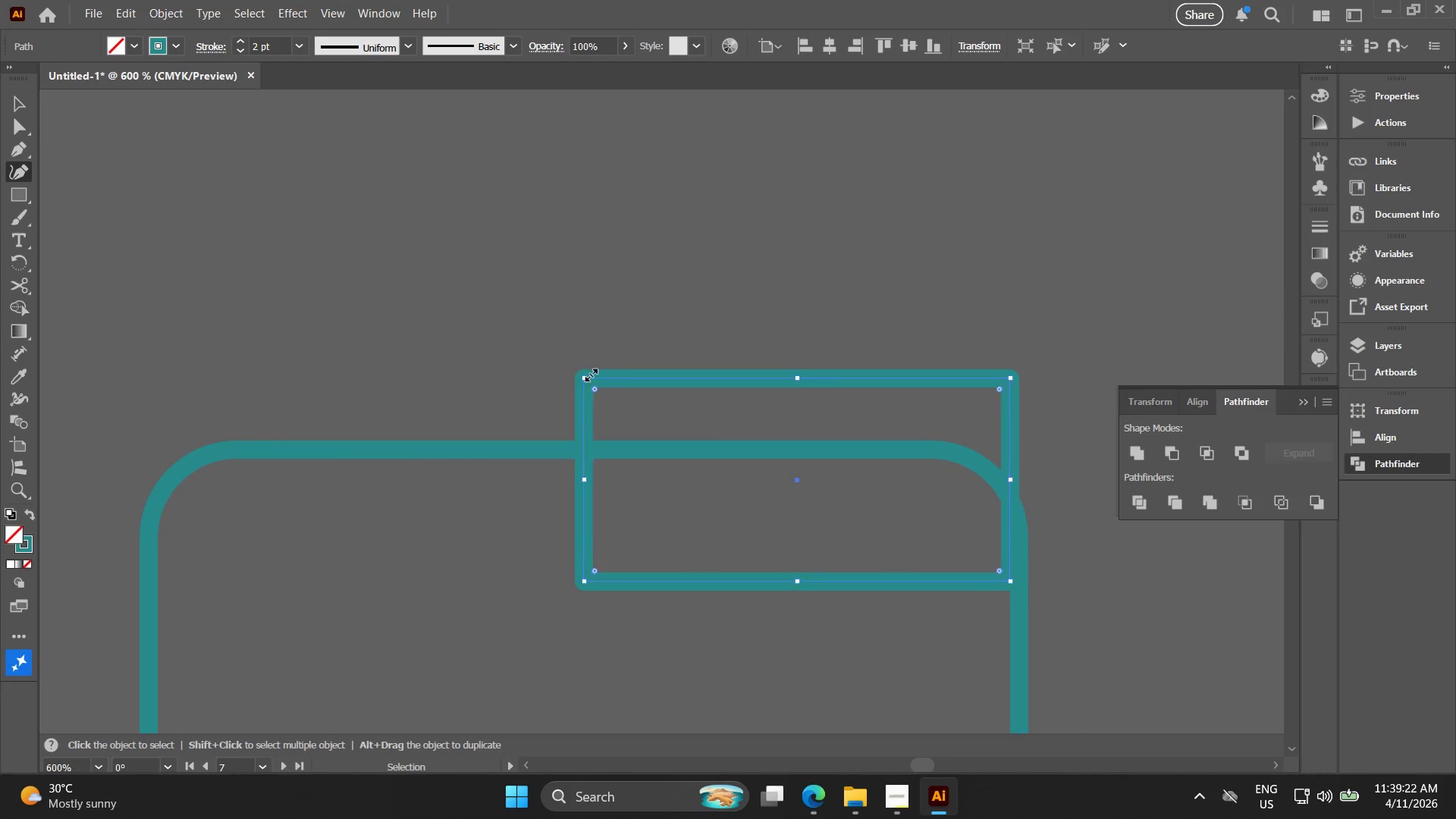 
key(Control+Z)
 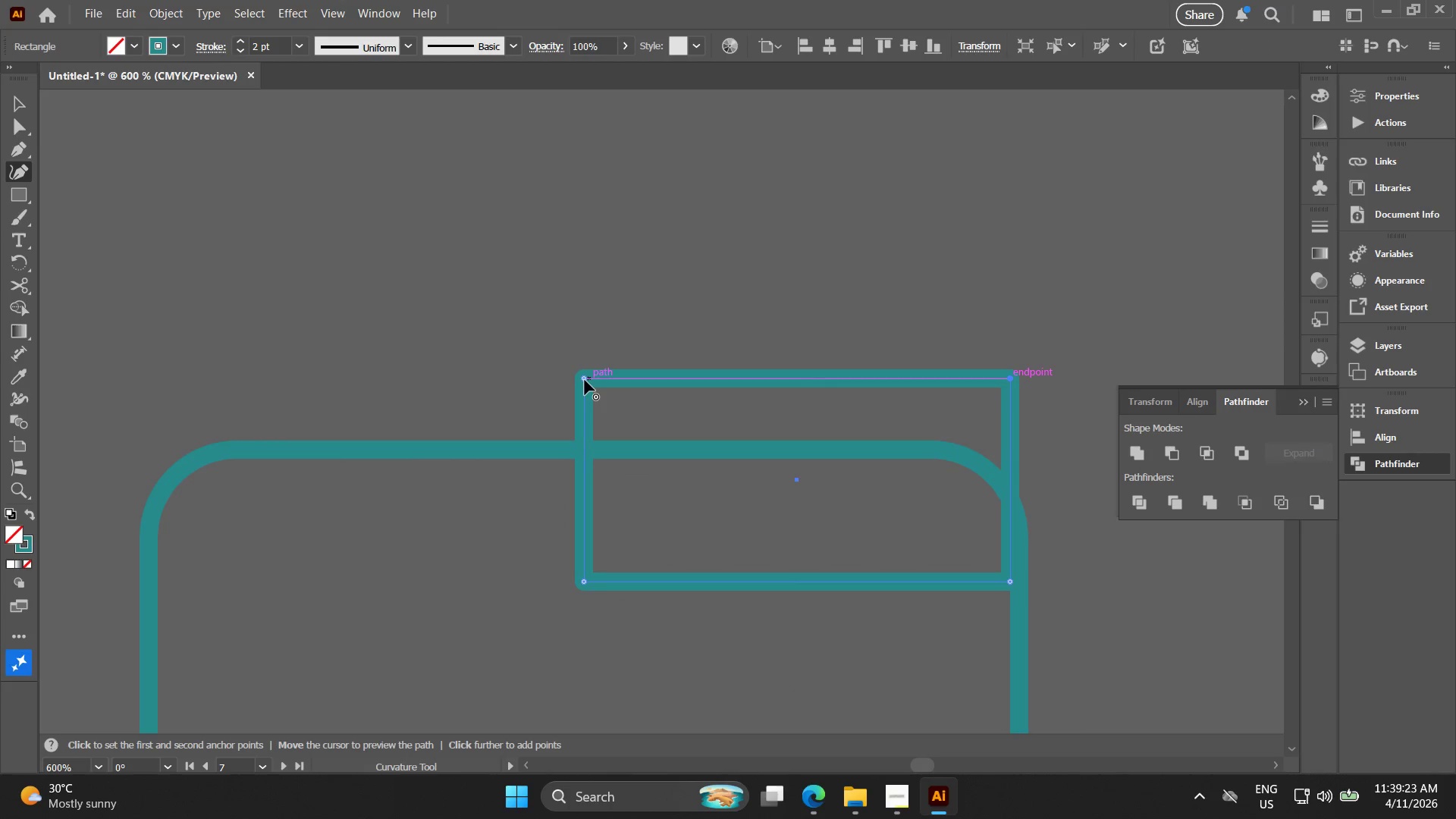 
left_click_drag(start_coordinate=[585, 380], to_coordinate=[607, 382])
 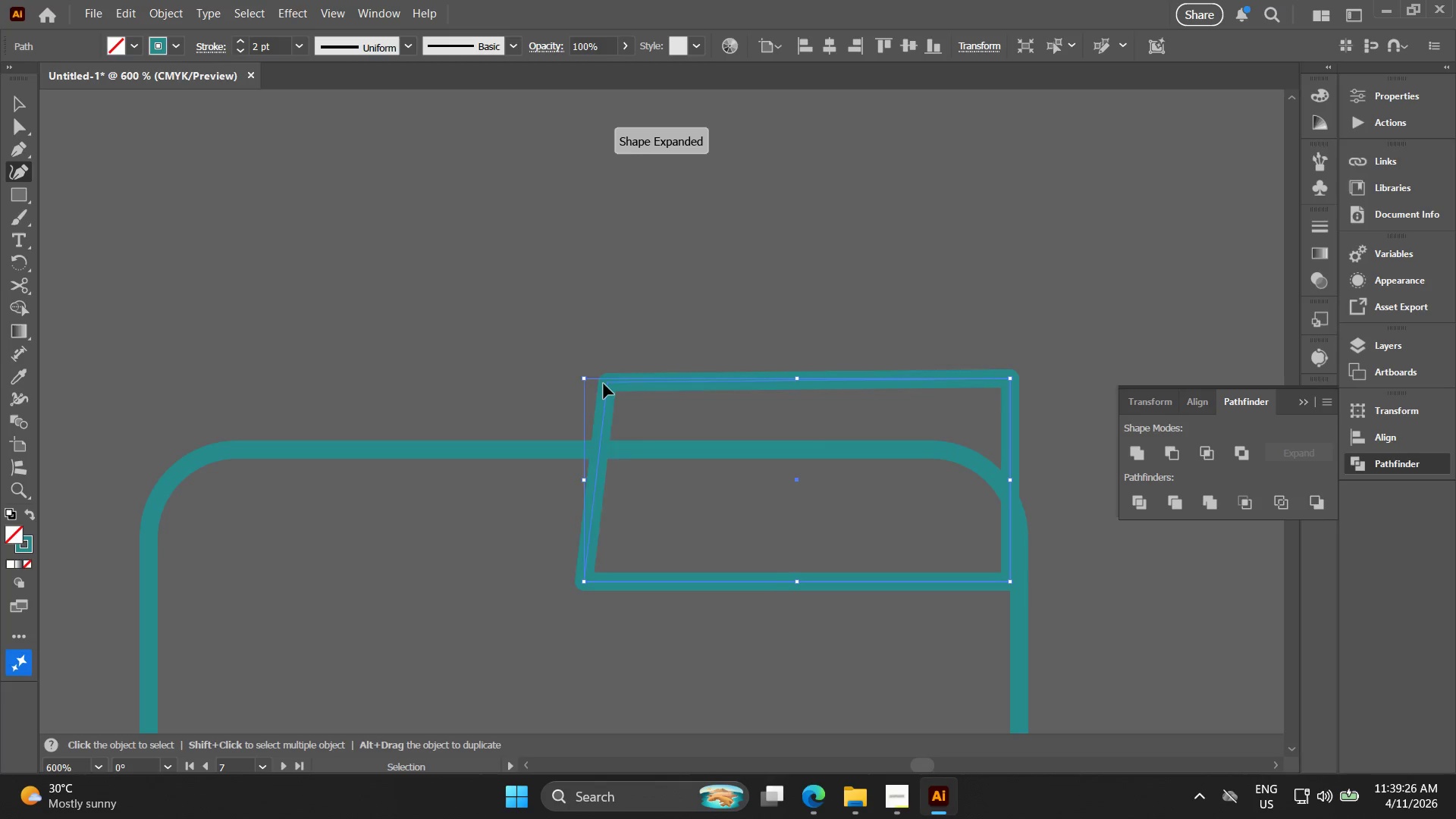 
key(Control+Z)
 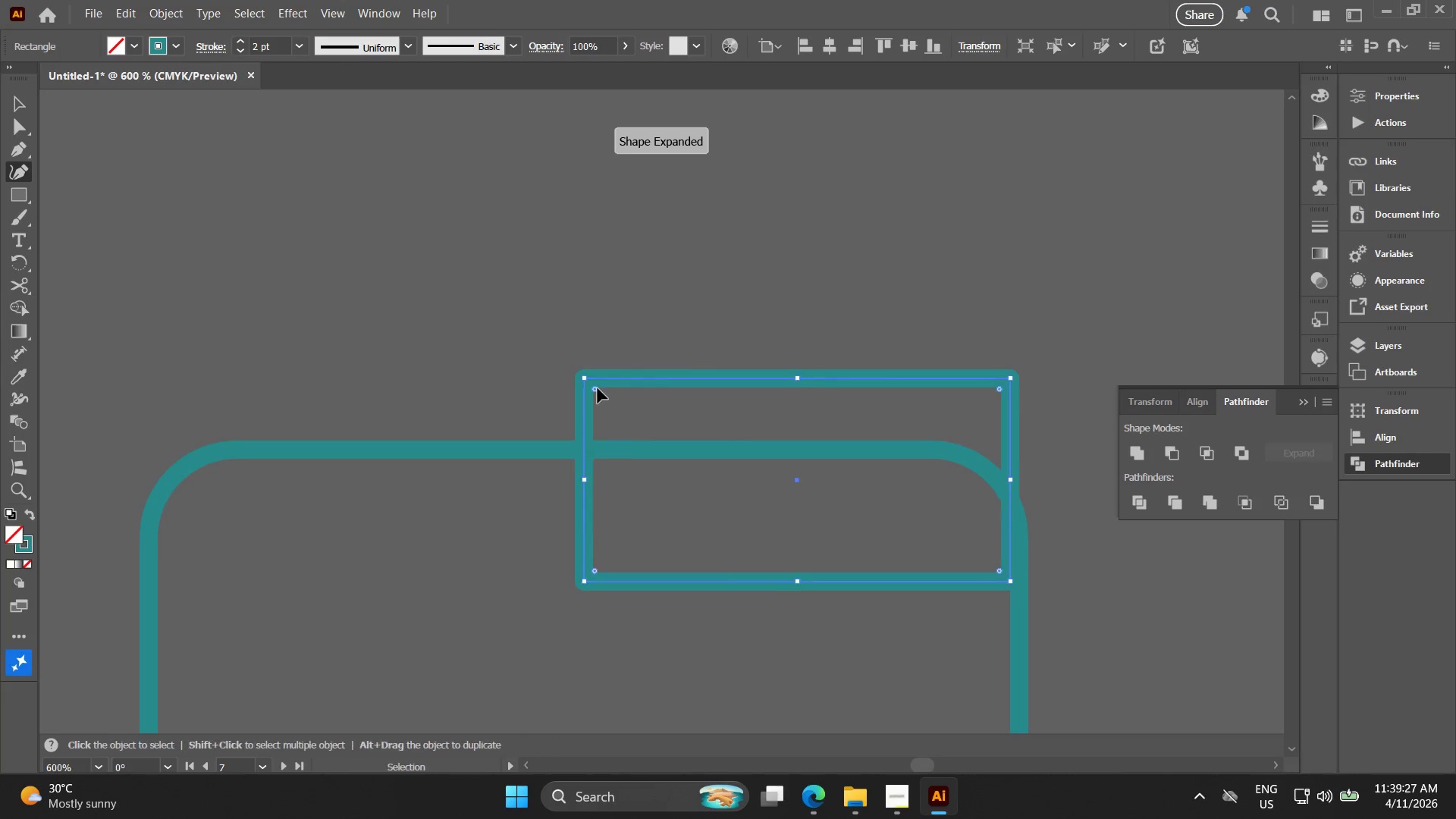 
hold_key(key=ControlLeft, duration=1.36)
left_click_drag(start_coordinate=[595, 388], to_coordinate=[616, 397])
 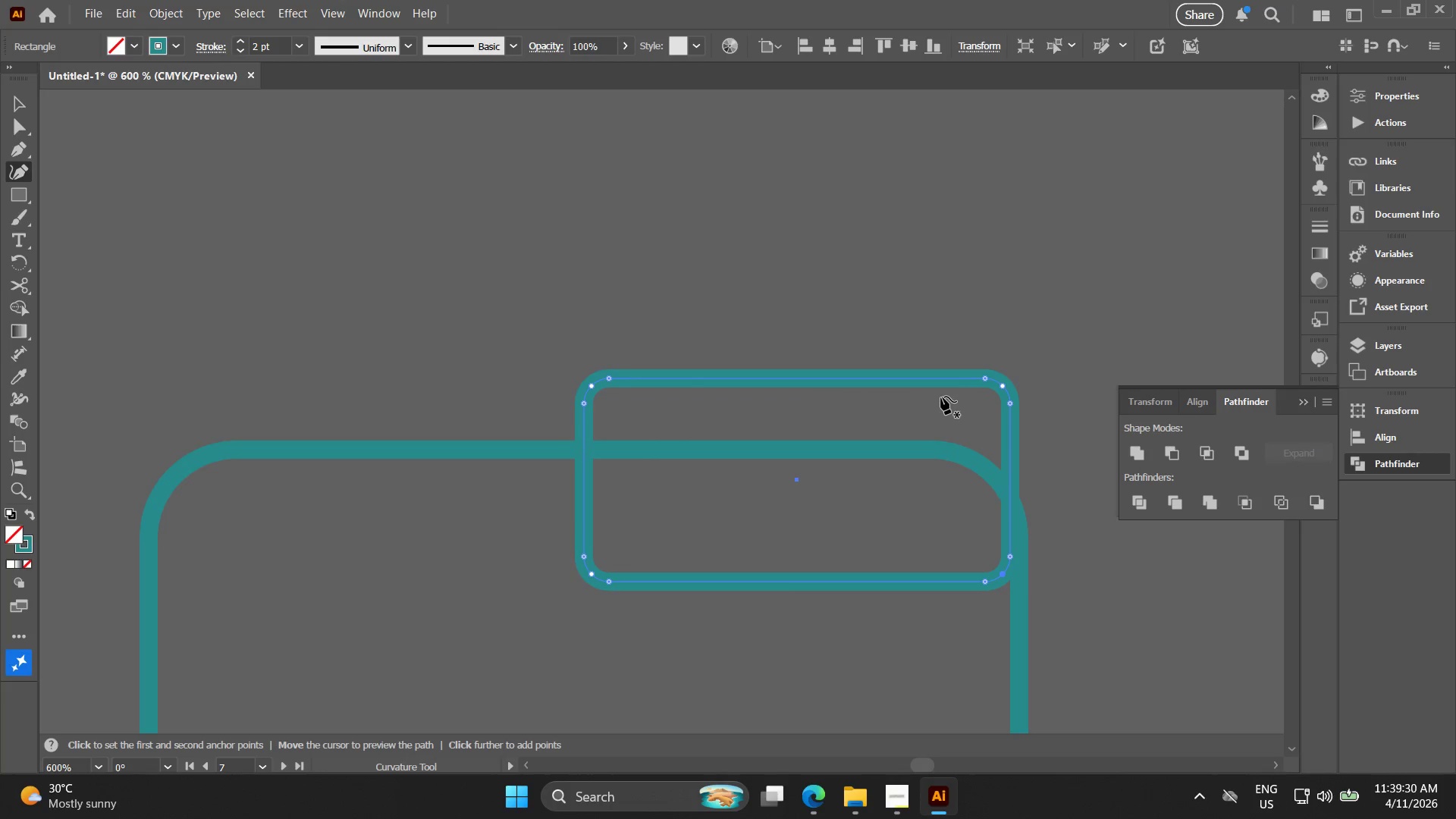 
key(Control+Z)
 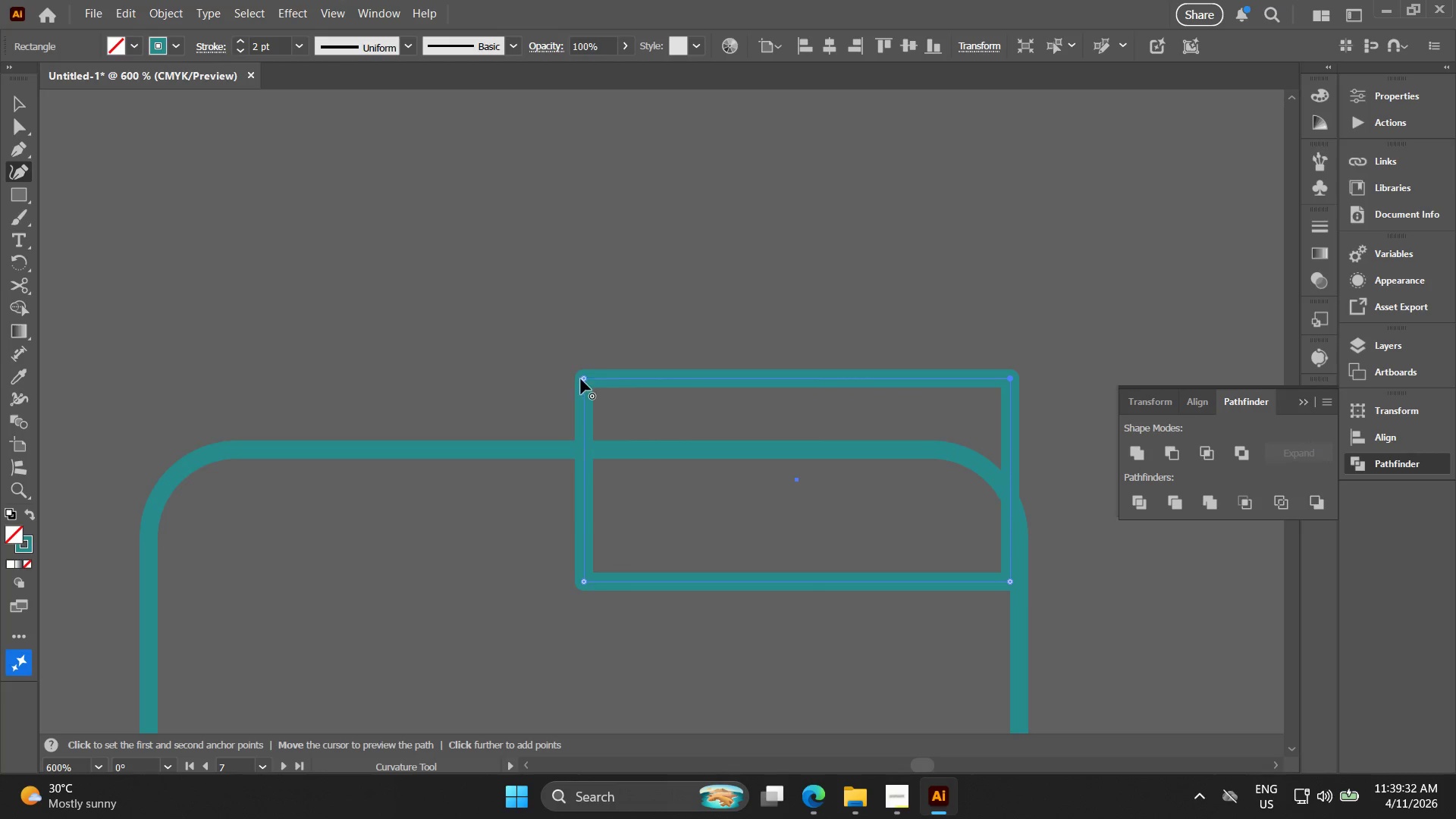 
left_click_drag(start_coordinate=[588, 381], to_coordinate=[610, 385])
 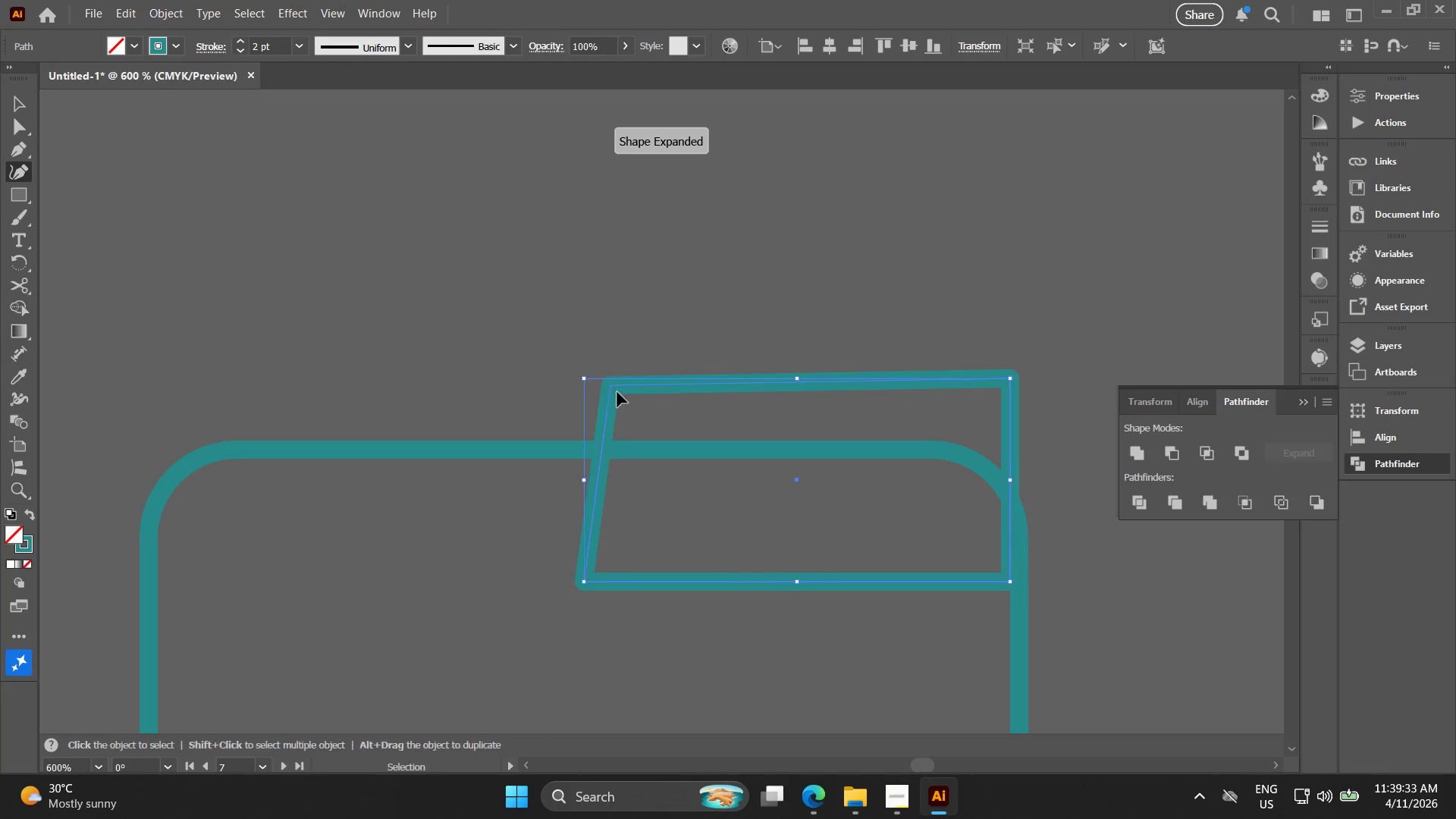 
hold_key(key=ControlLeft, duration=0.89)
 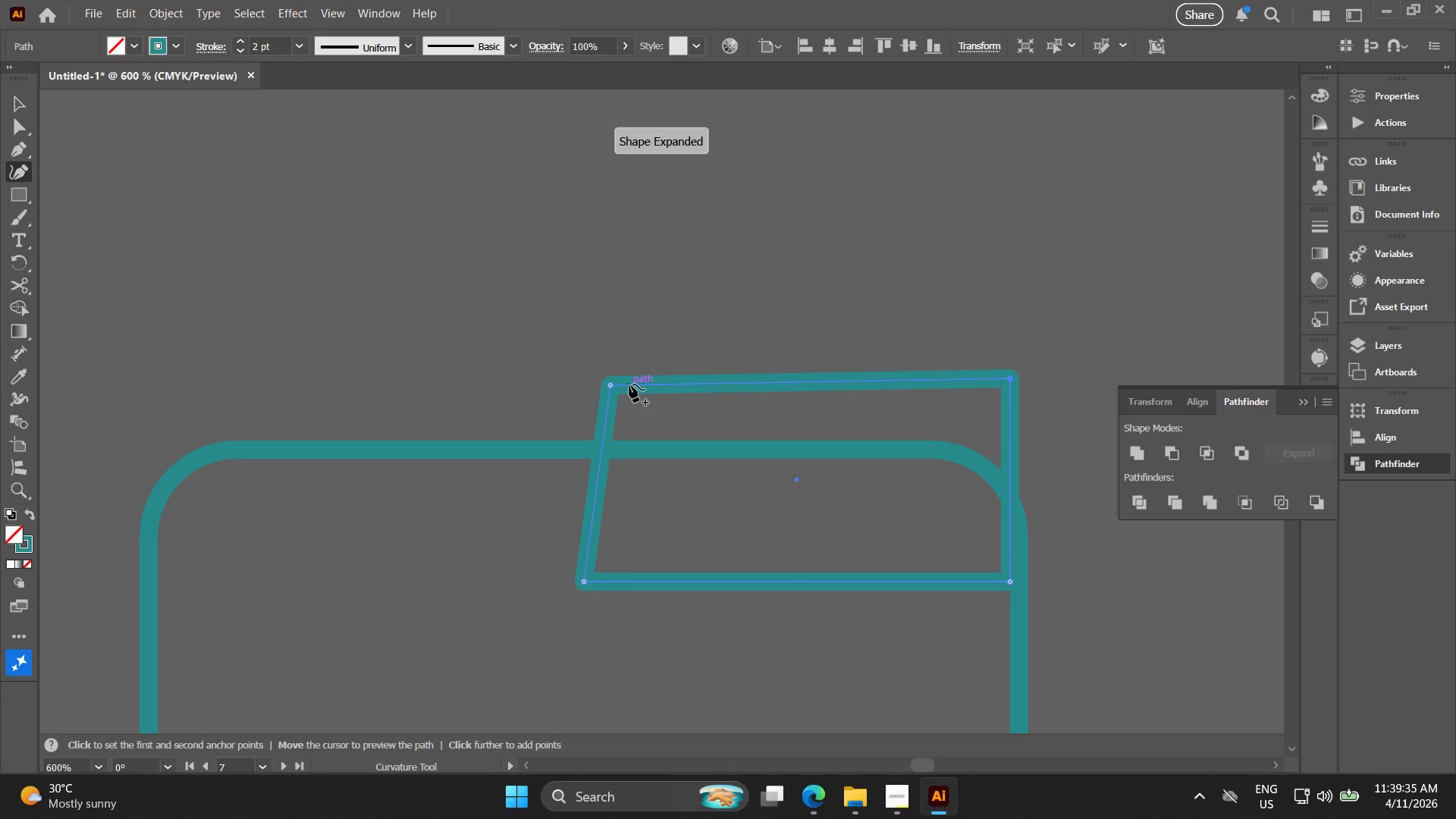 
double_click([628, 385])
 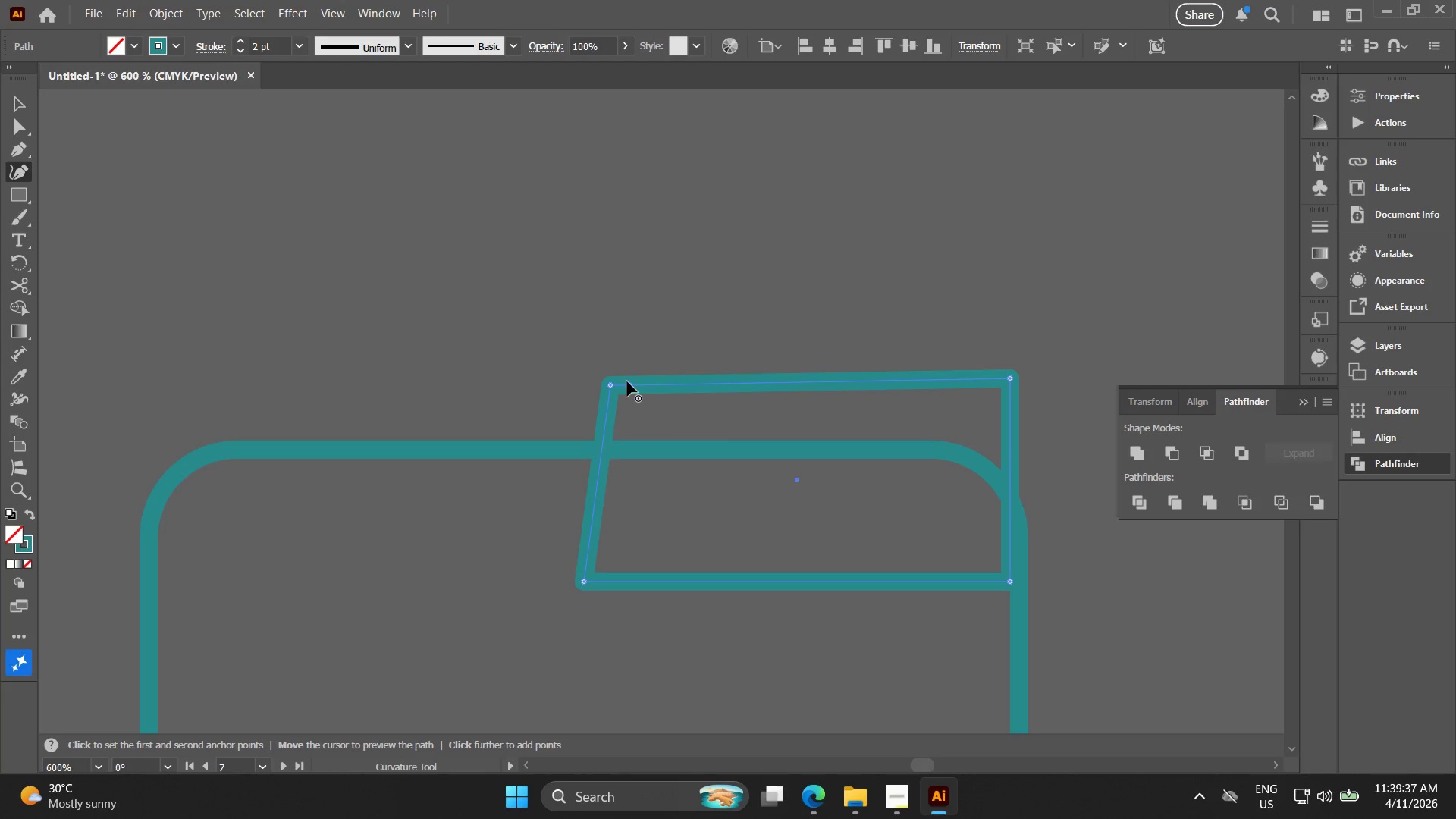 
key(Control+Z)
 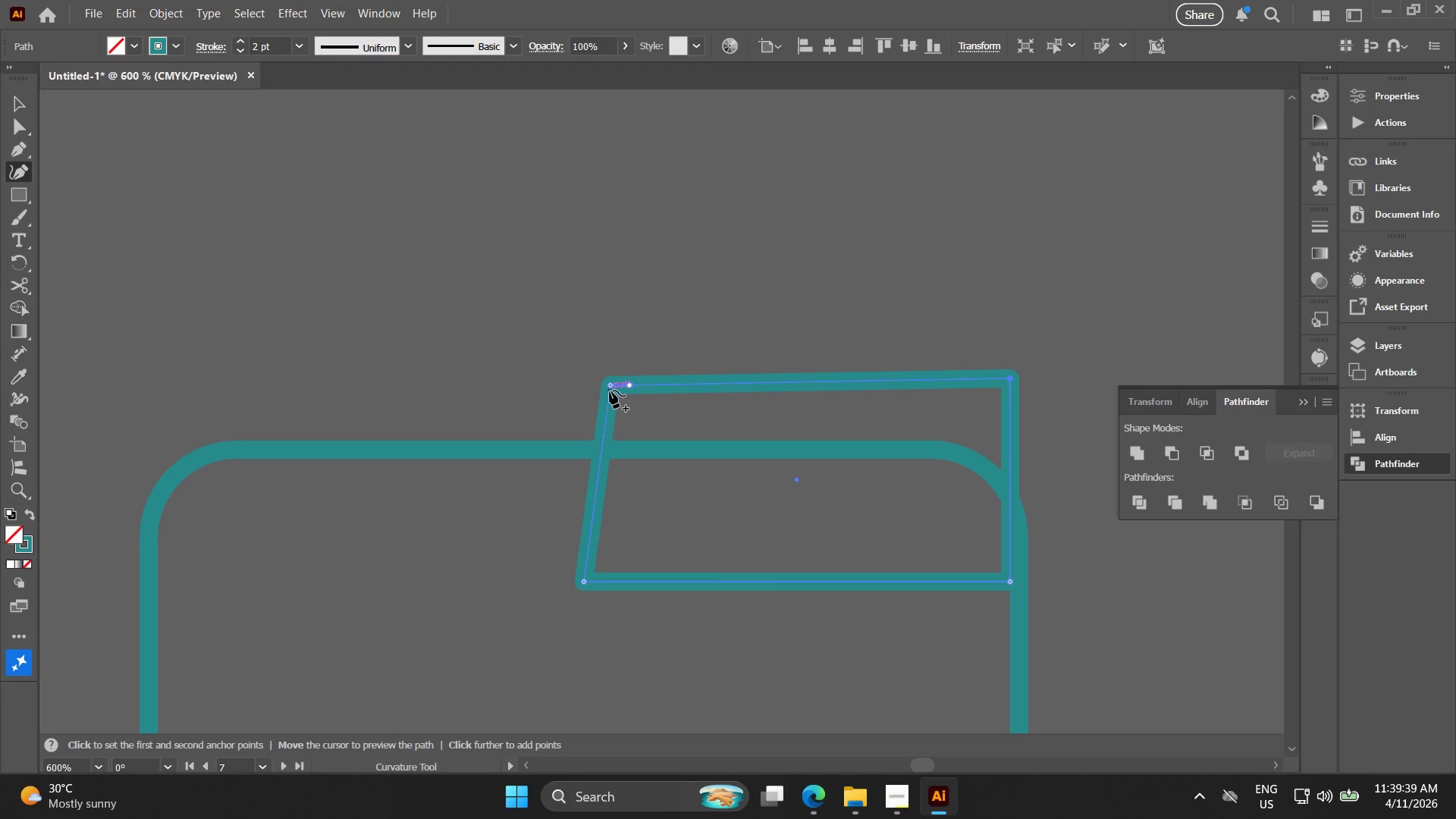 
key(Control+ControlLeft)
 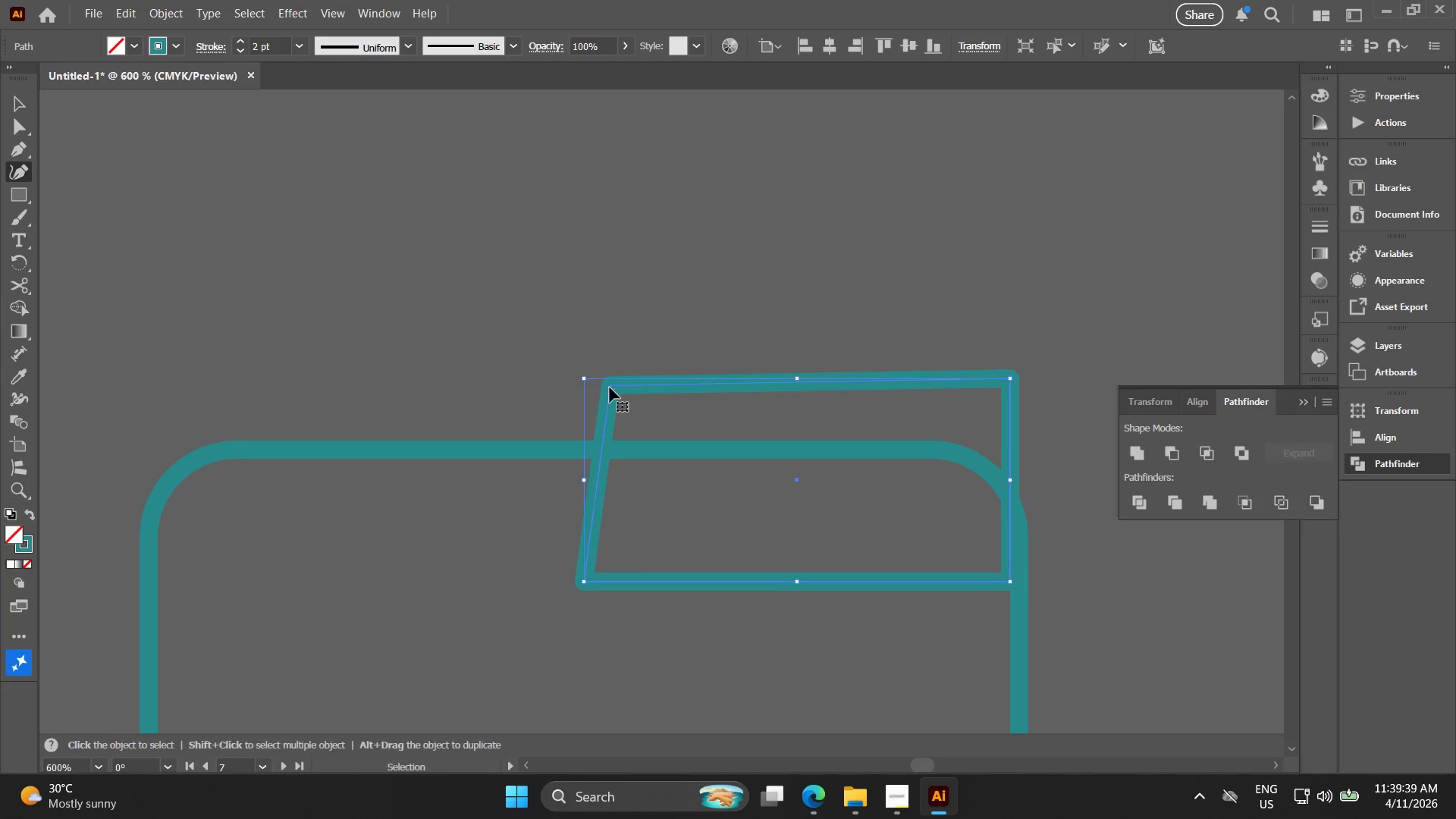 
key(Control+Z)
 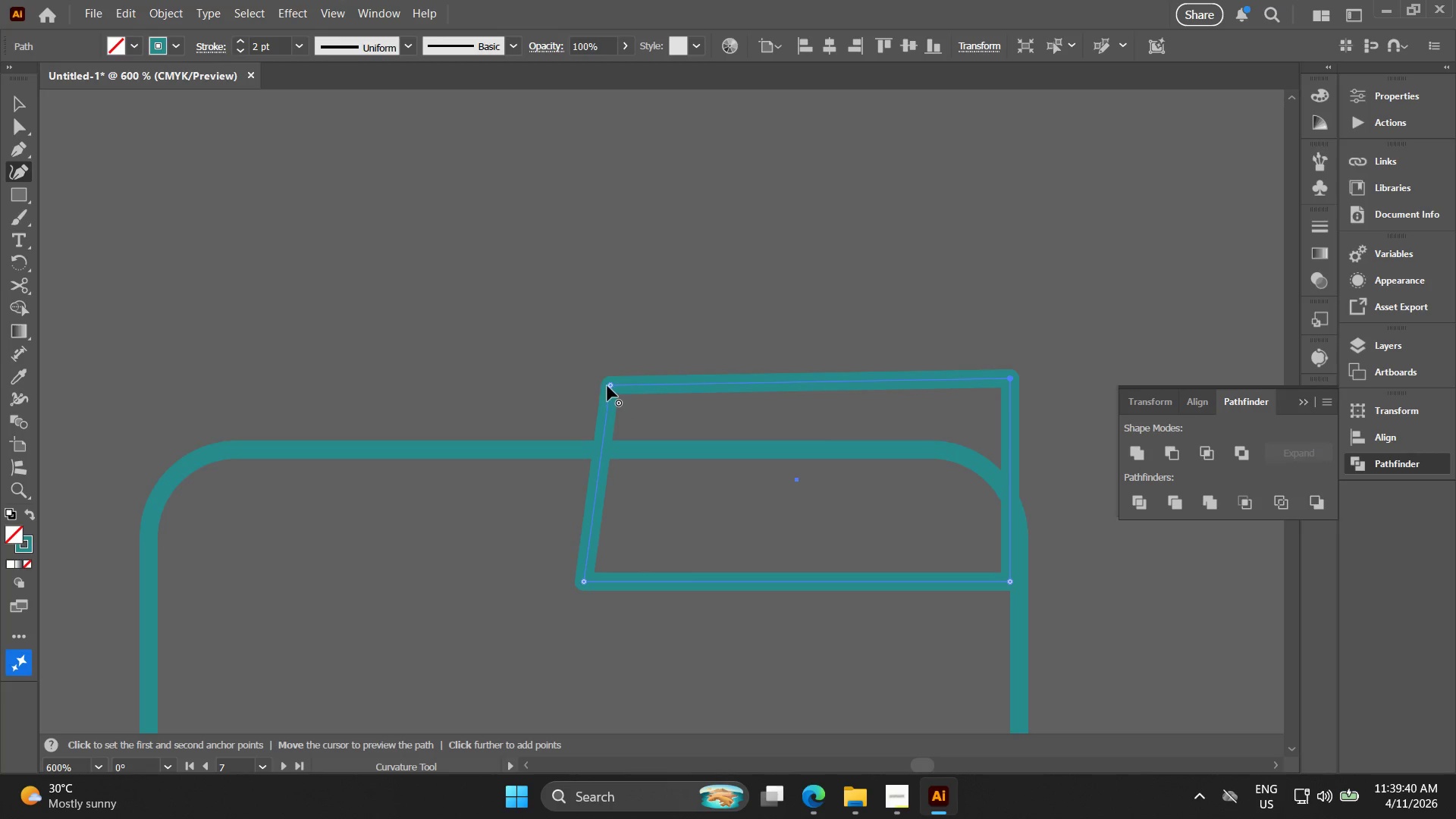 
key(Control+ControlLeft)
 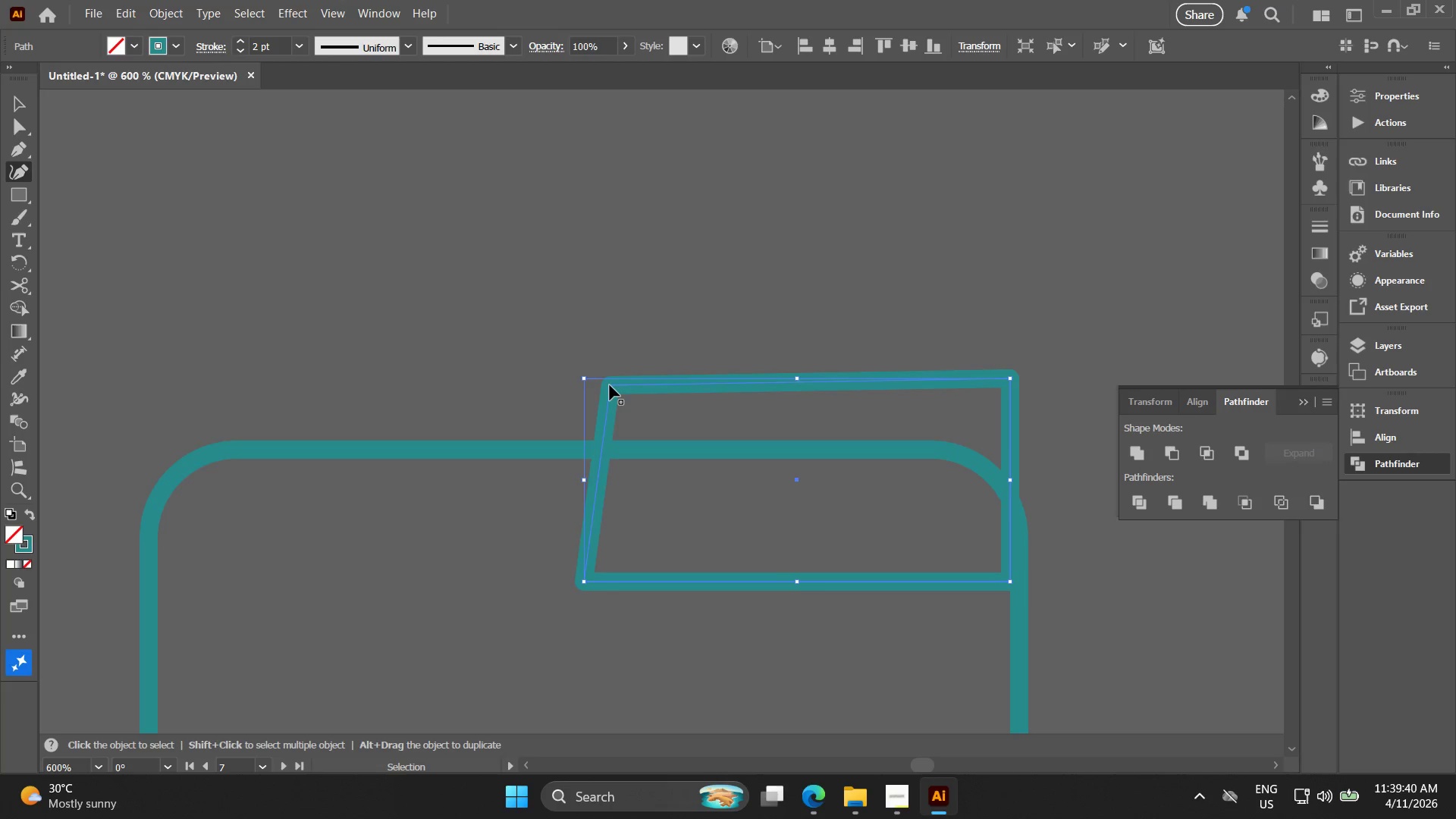 
key(Control+Z)
 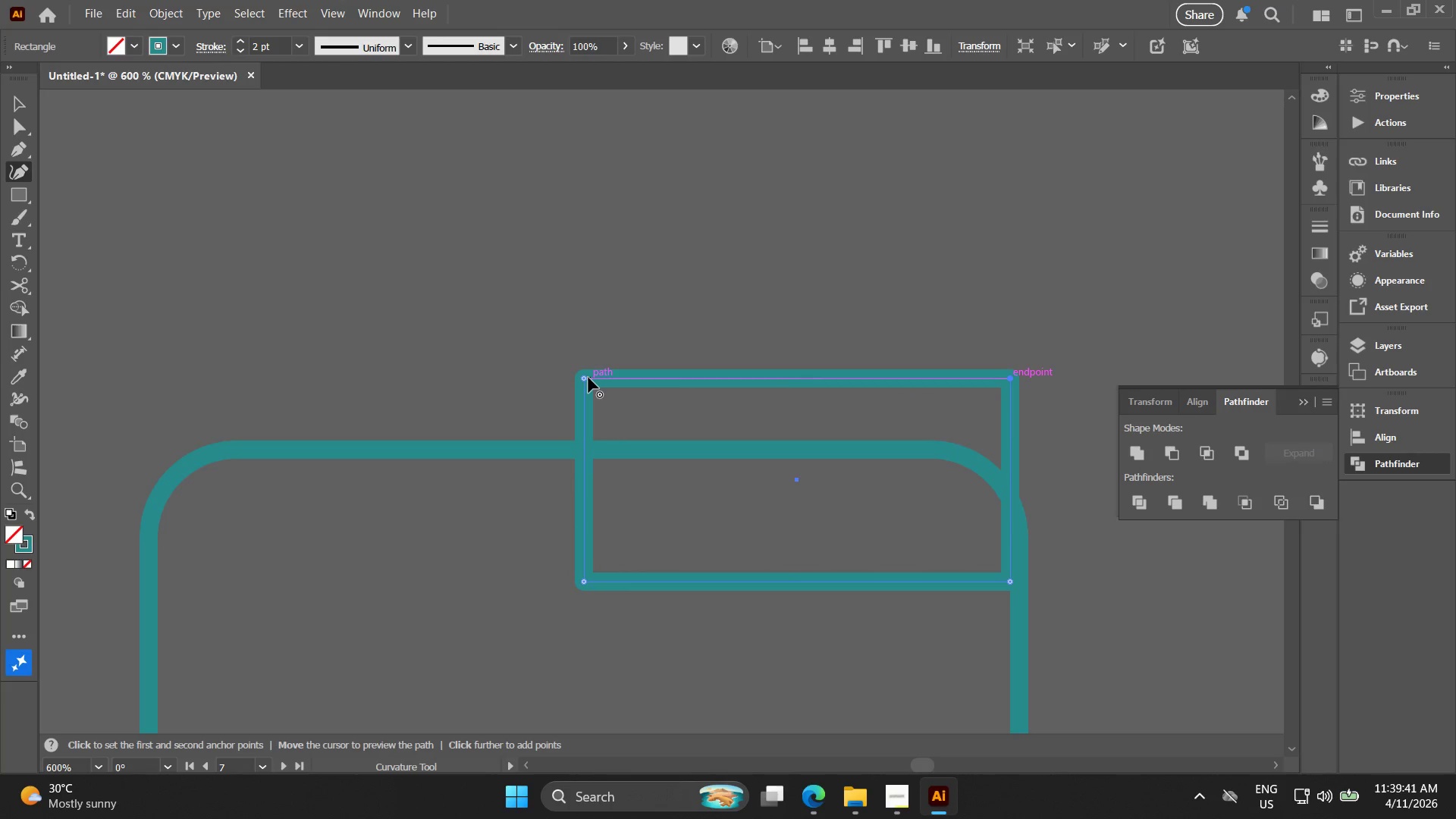 
left_click_drag(start_coordinate=[588, 378], to_coordinate=[672, 386])
 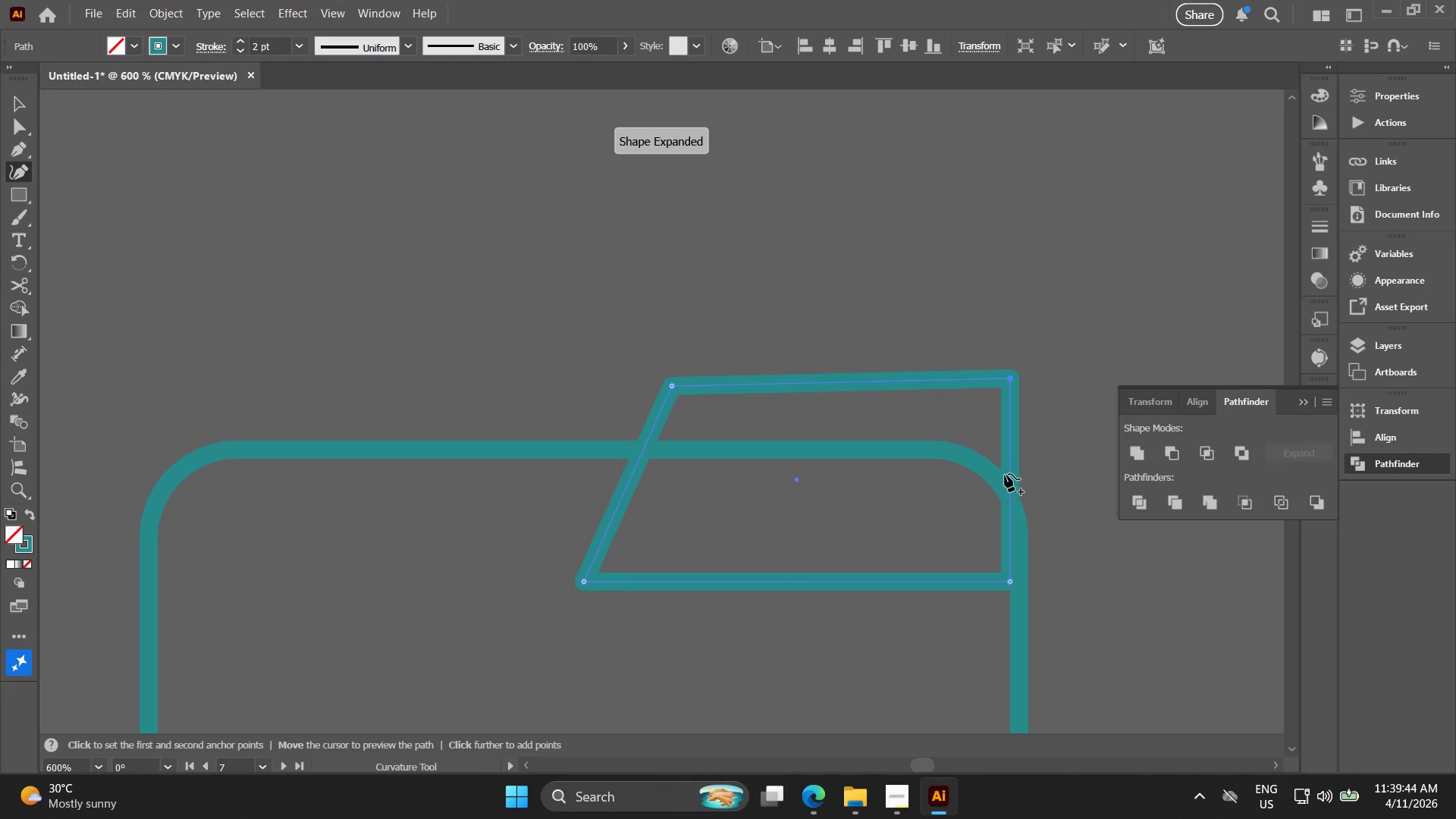 
hold_key(key=ControlLeft, duration=0.73)
 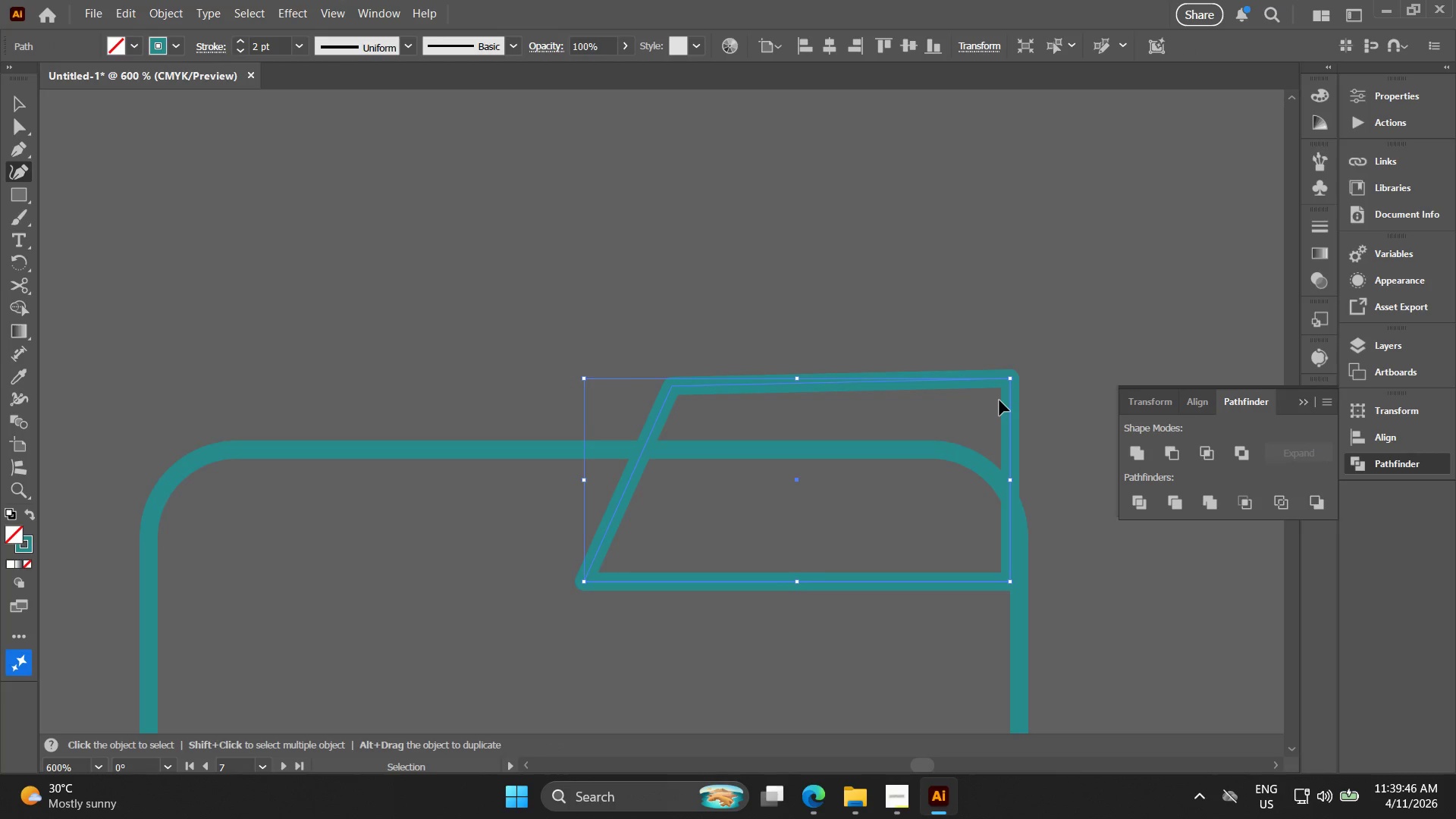 
hold_key(key=ControlLeft, duration=0.78)
 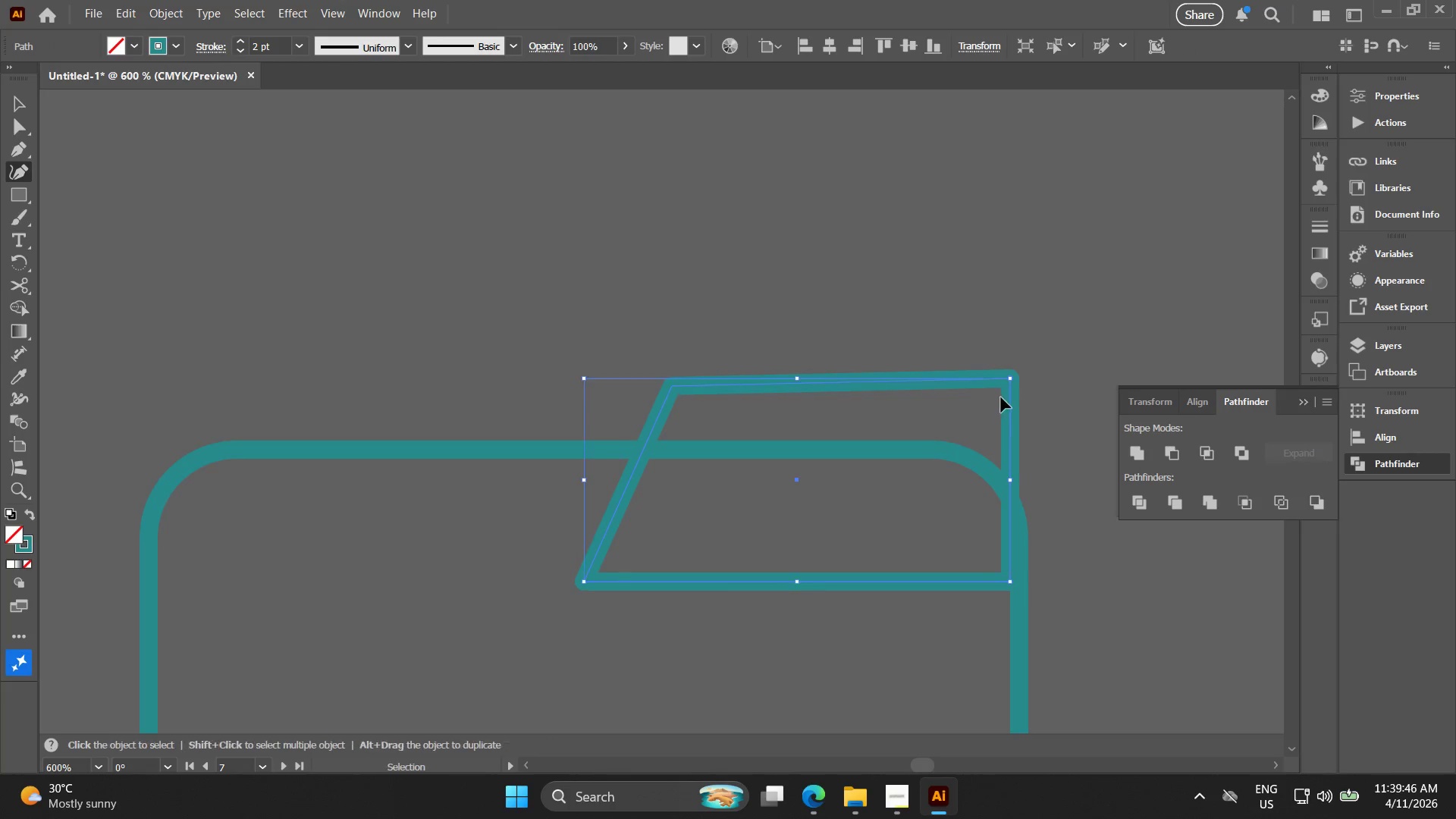 
key(Control+ControlLeft)
 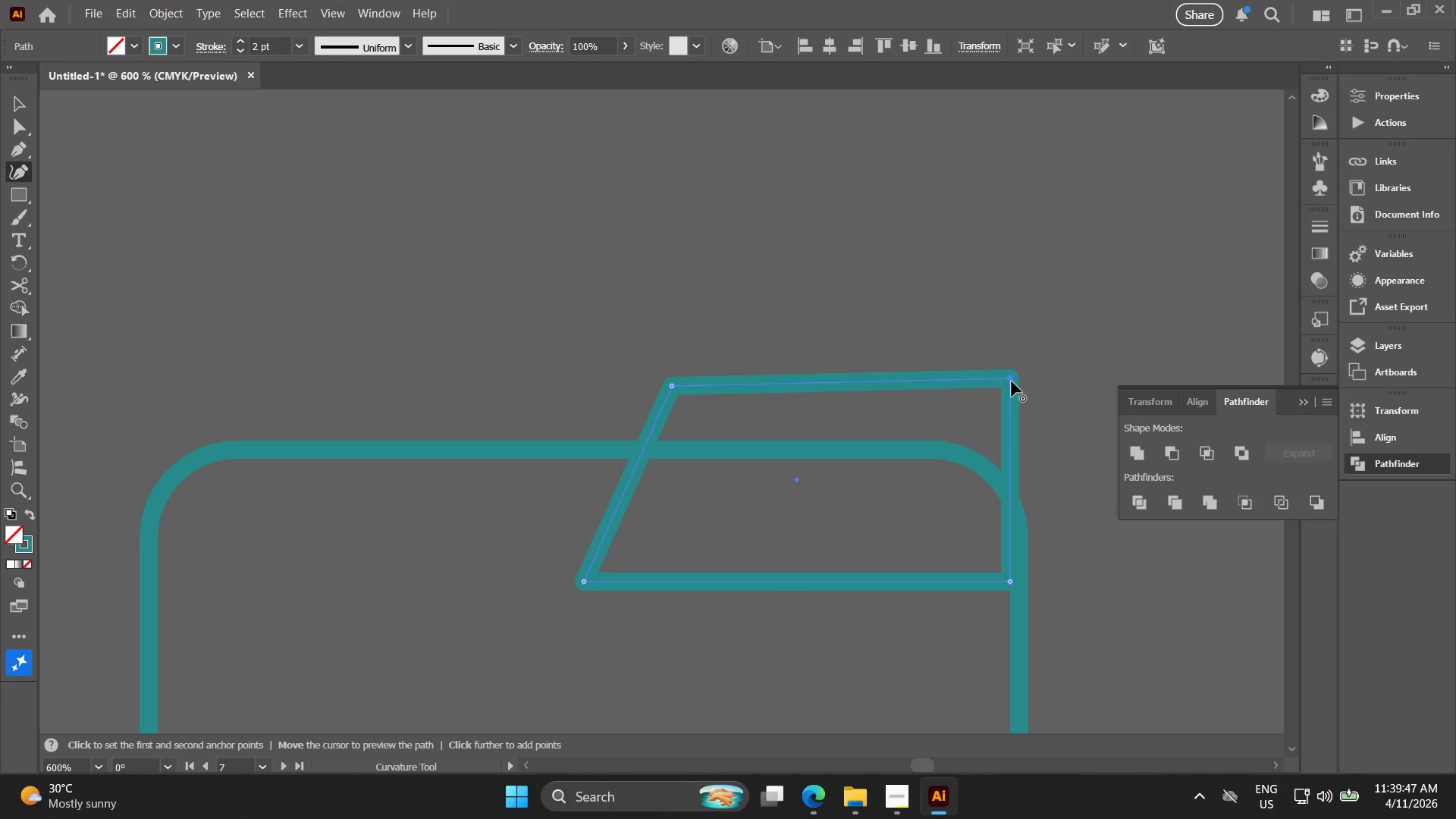 
left_click_drag(start_coordinate=[1011, 379], to_coordinate=[1020, 379])
 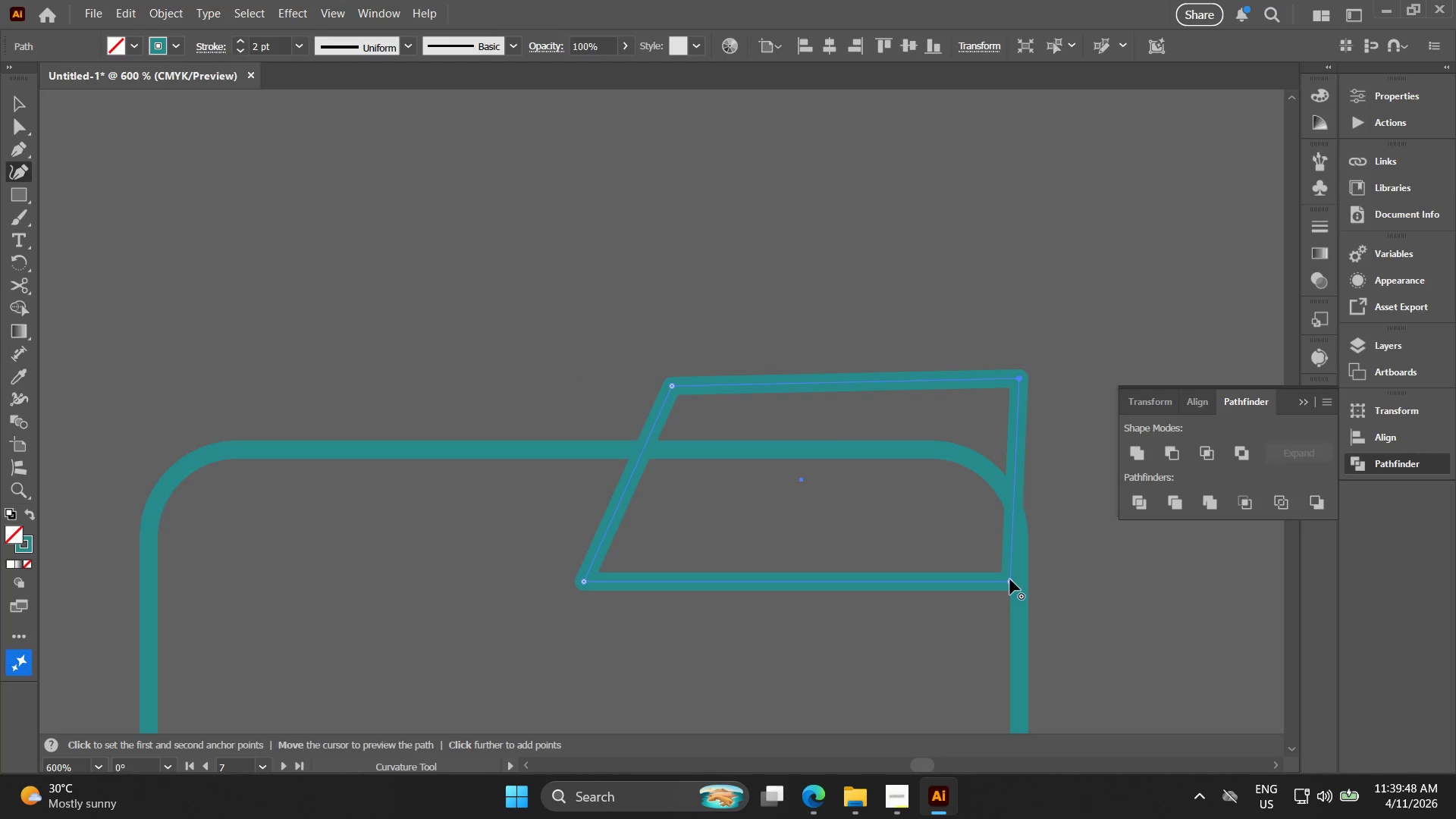 
key(Control+Z)
 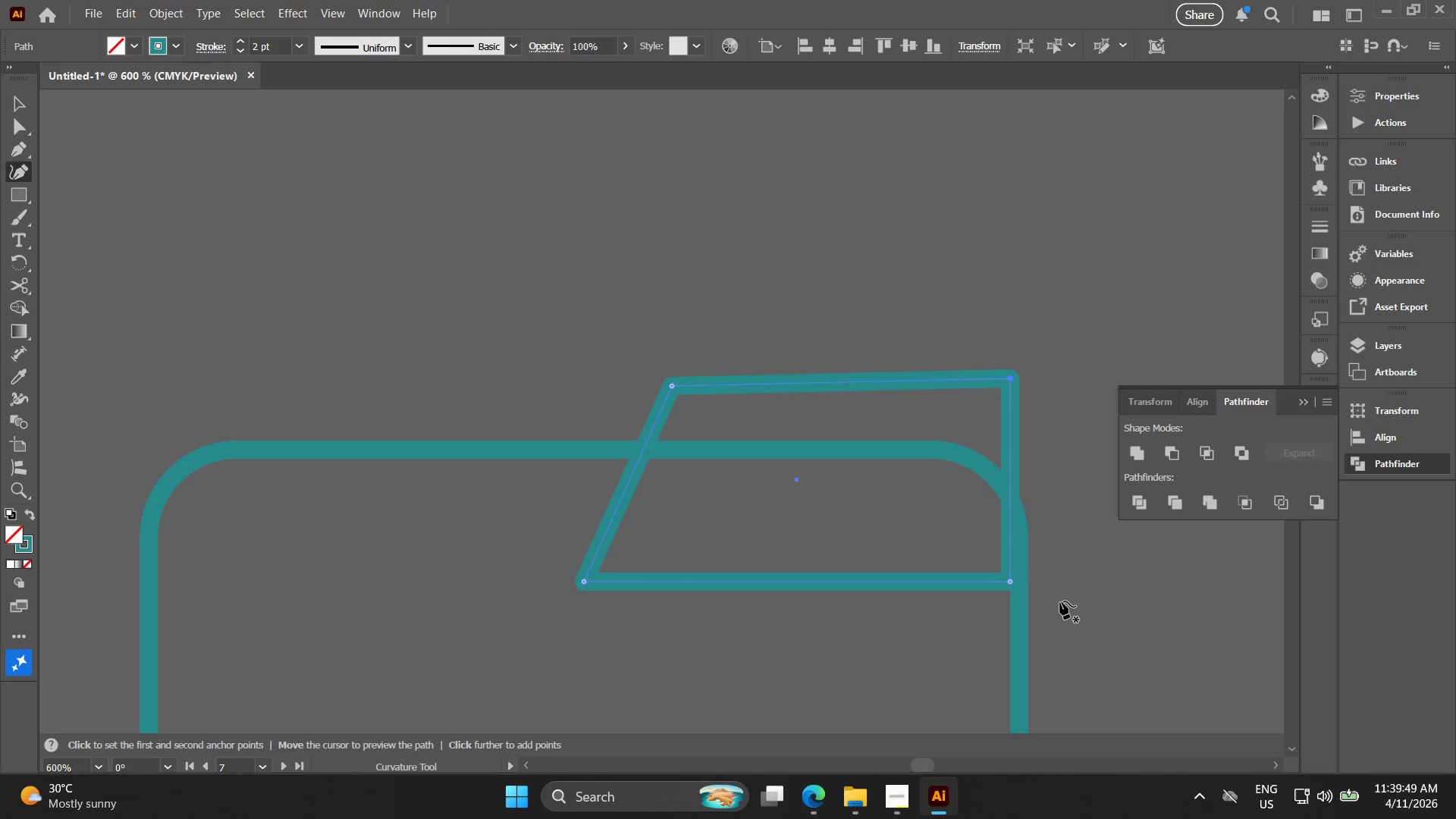 
left_click_drag(start_coordinate=[1059, 603], to_coordinate=[888, 503])
 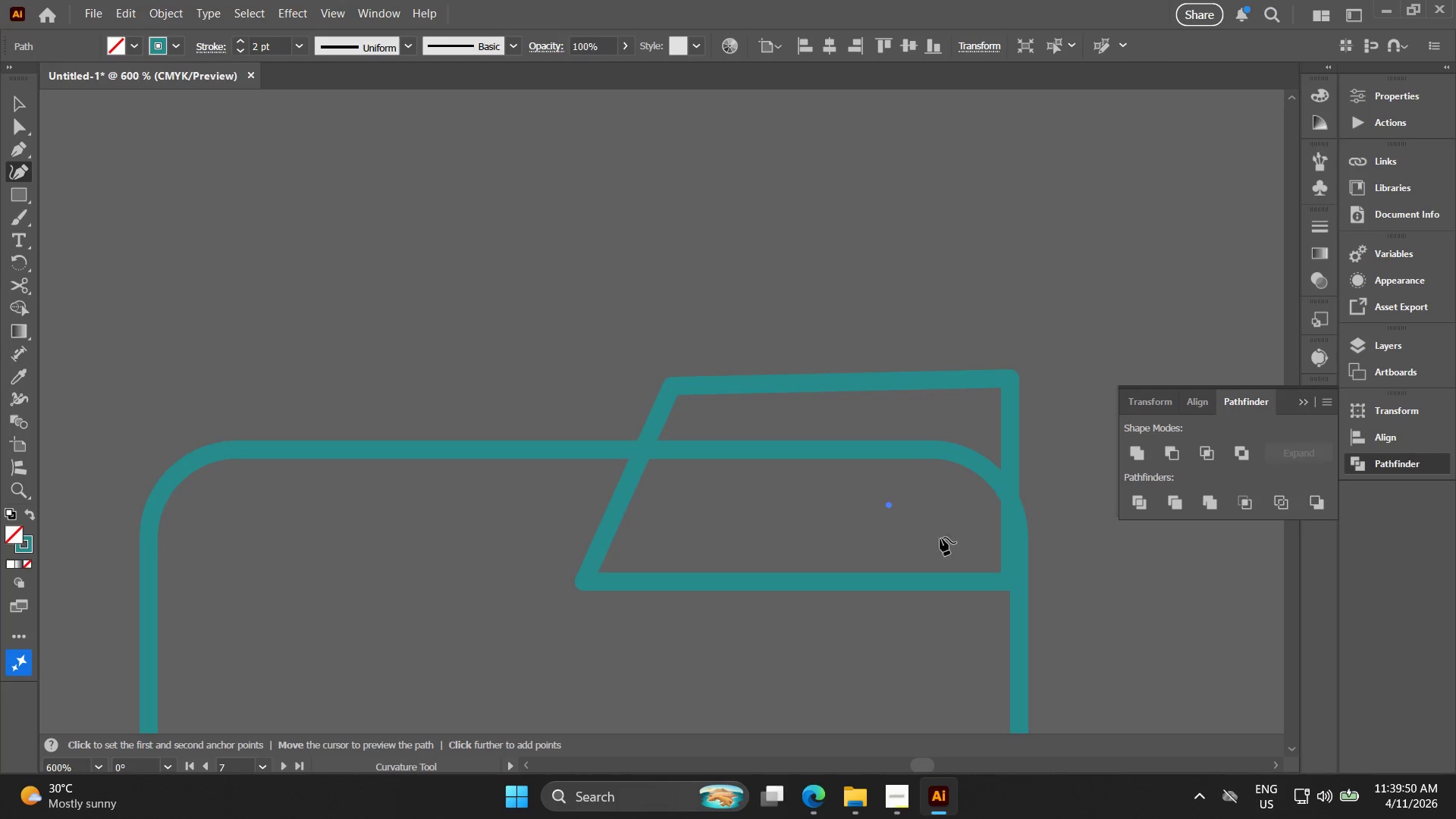 
key(Control+ControlLeft)
 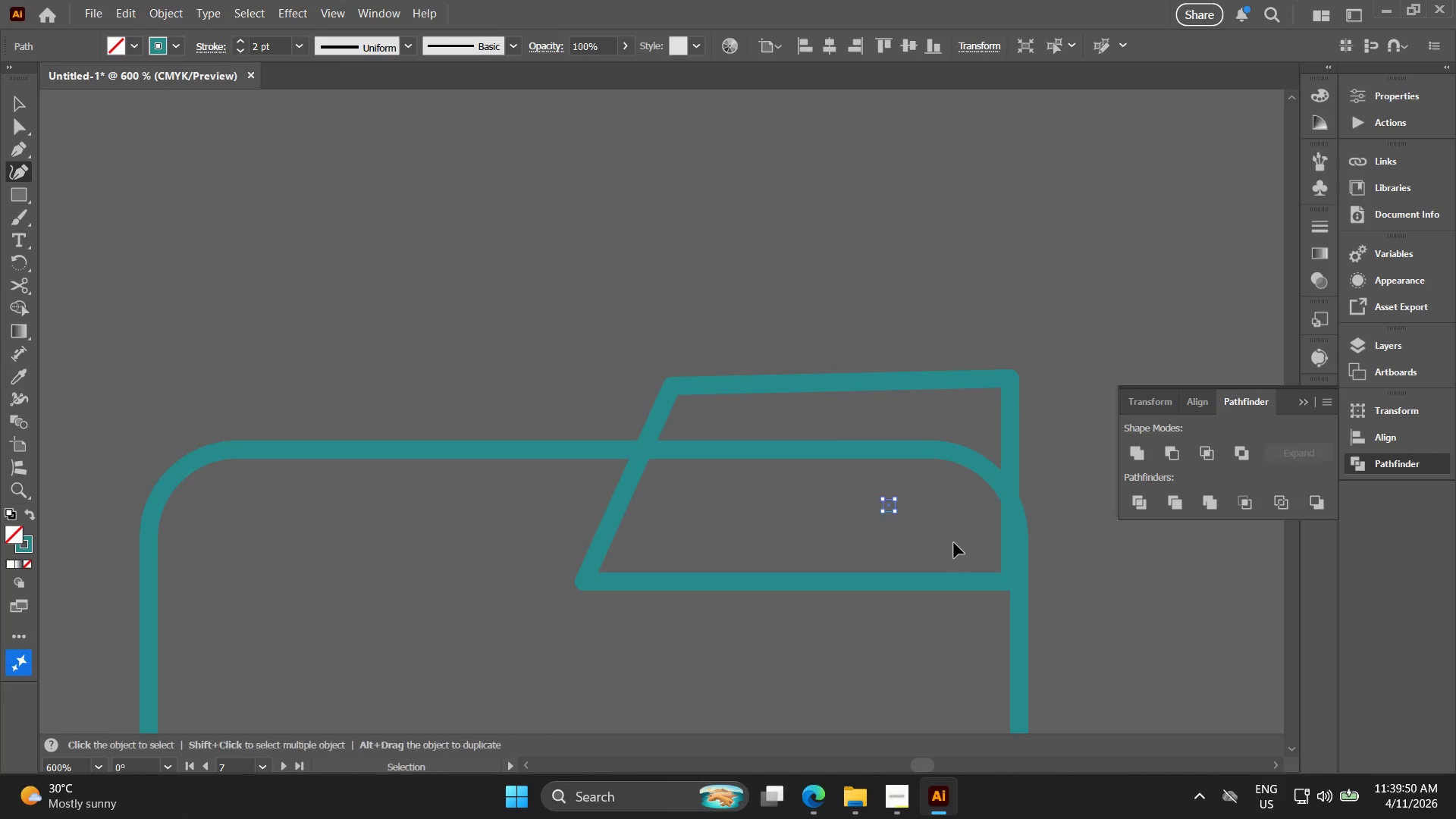 
key(Control+Z)
 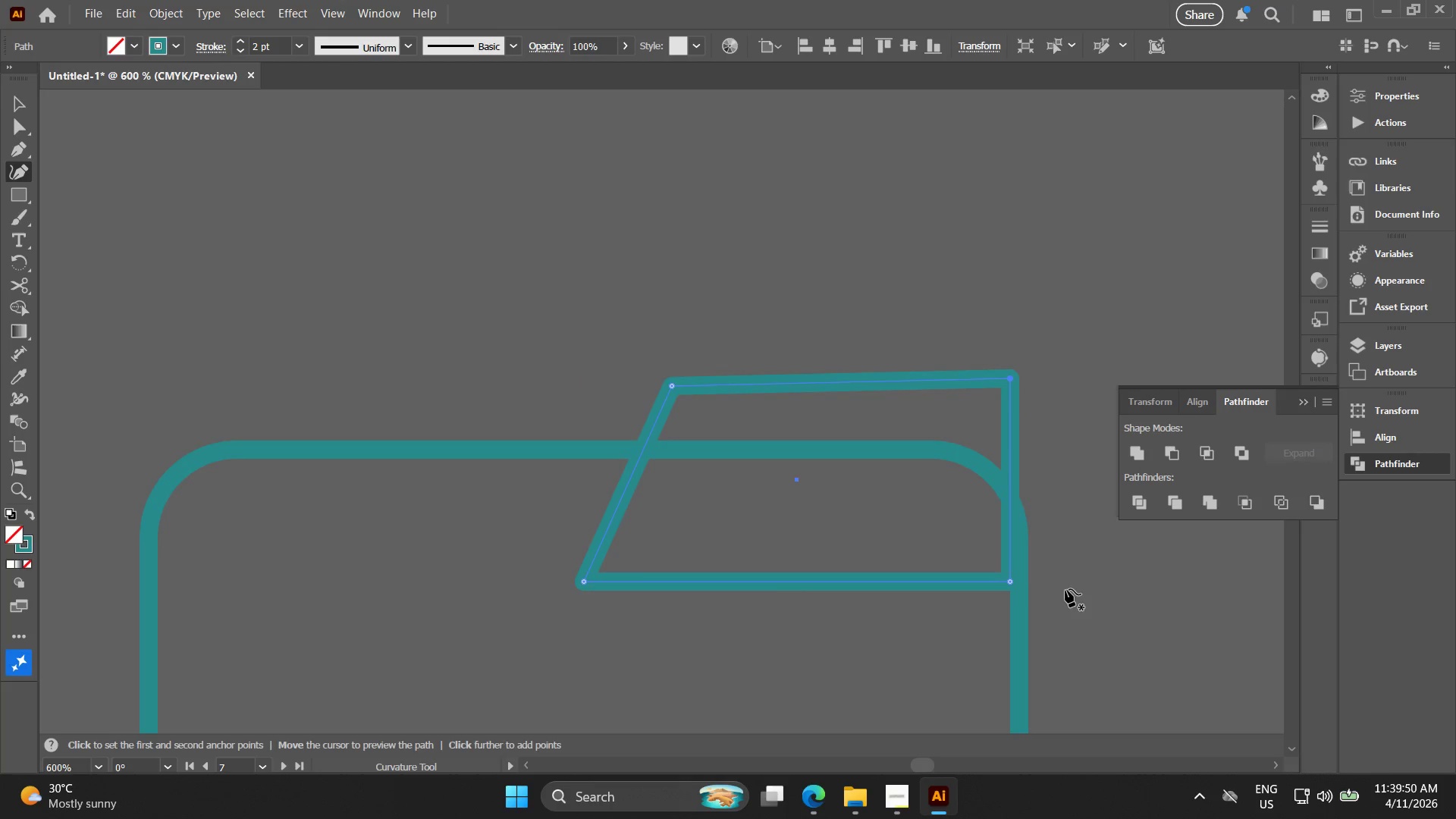 
key(V)
 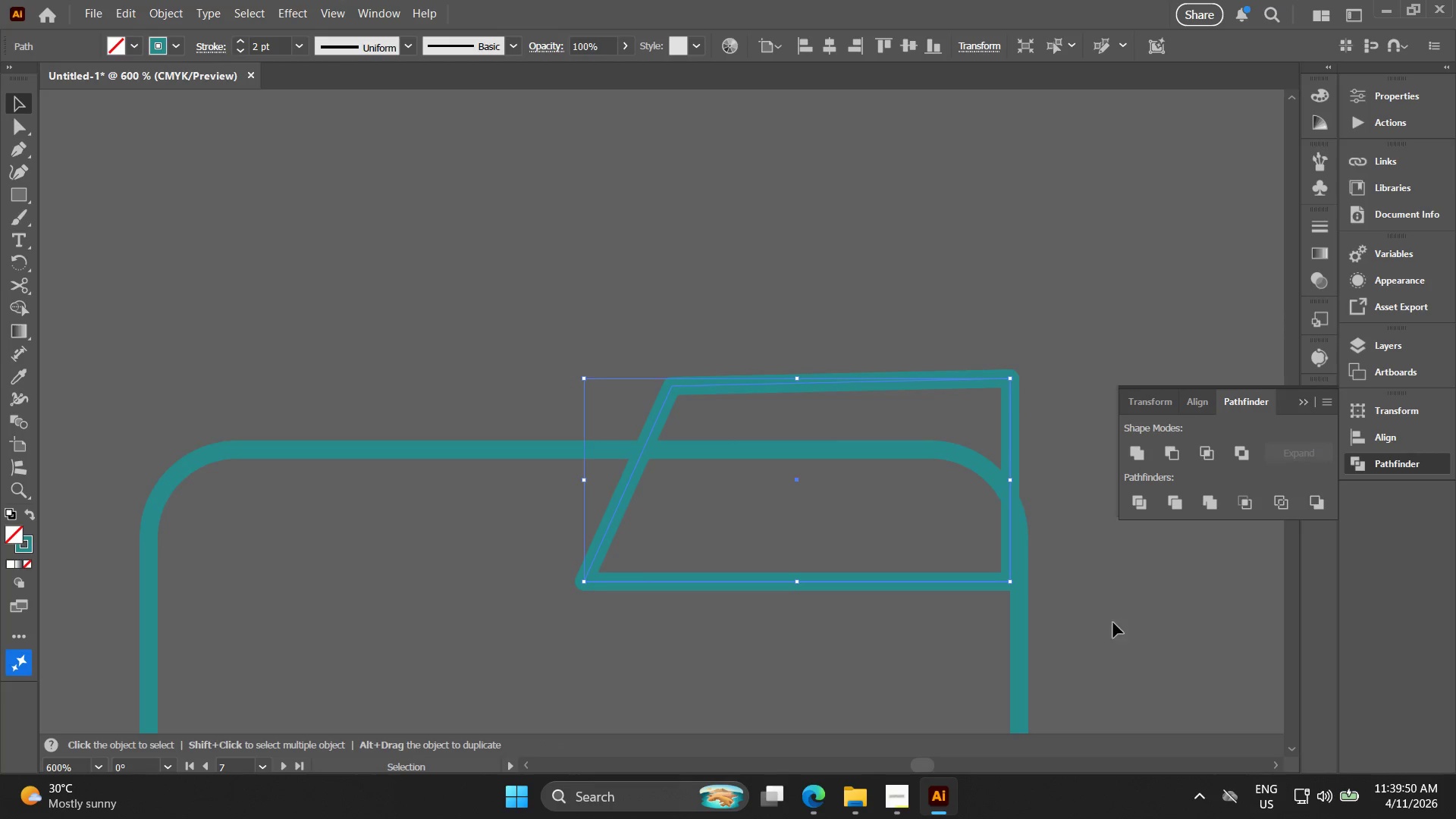 
left_click_drag(start_coordinate=[1112, 624], to_coordinate=[877, 515])
 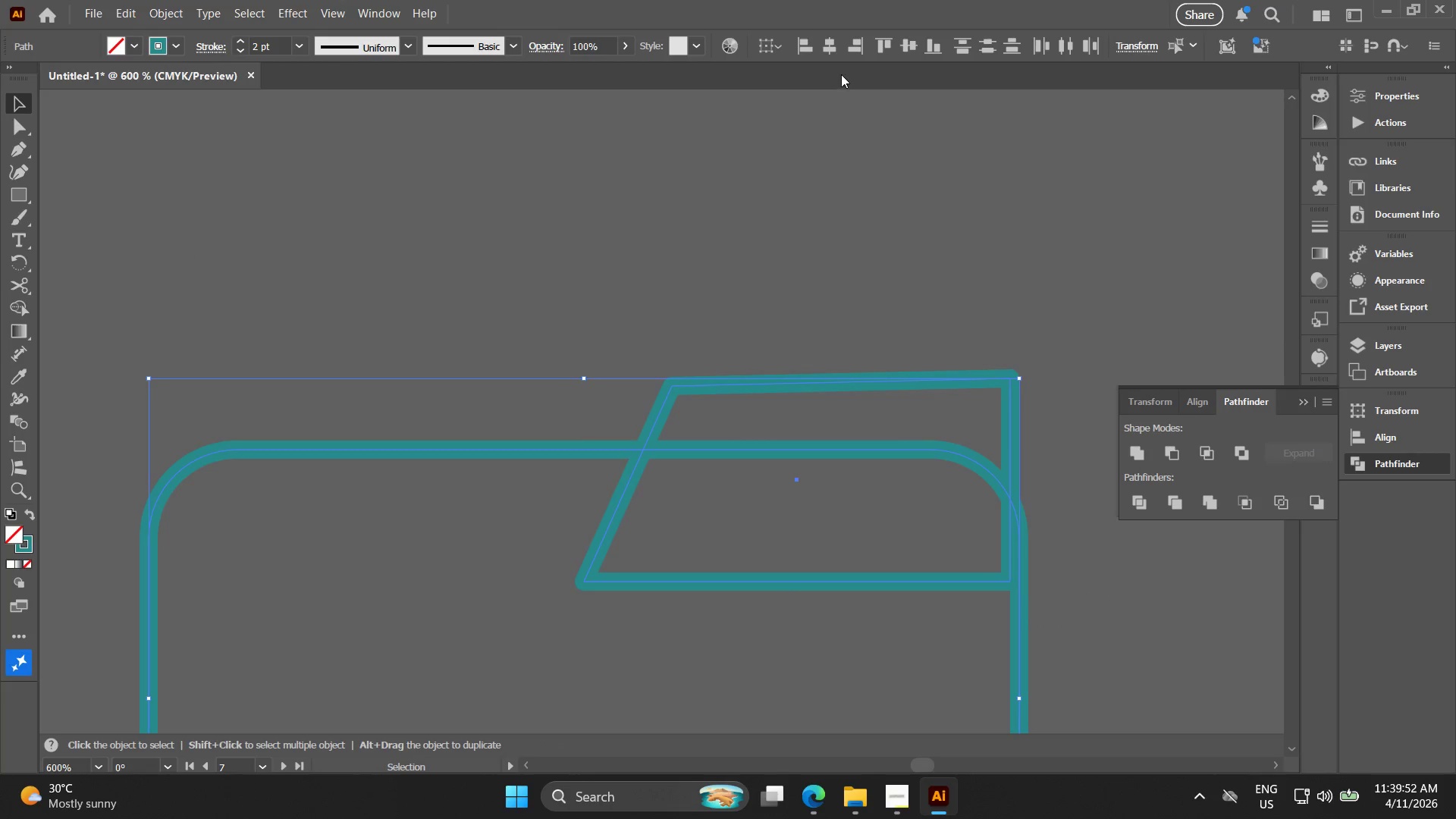 
double_click([858, 52])
 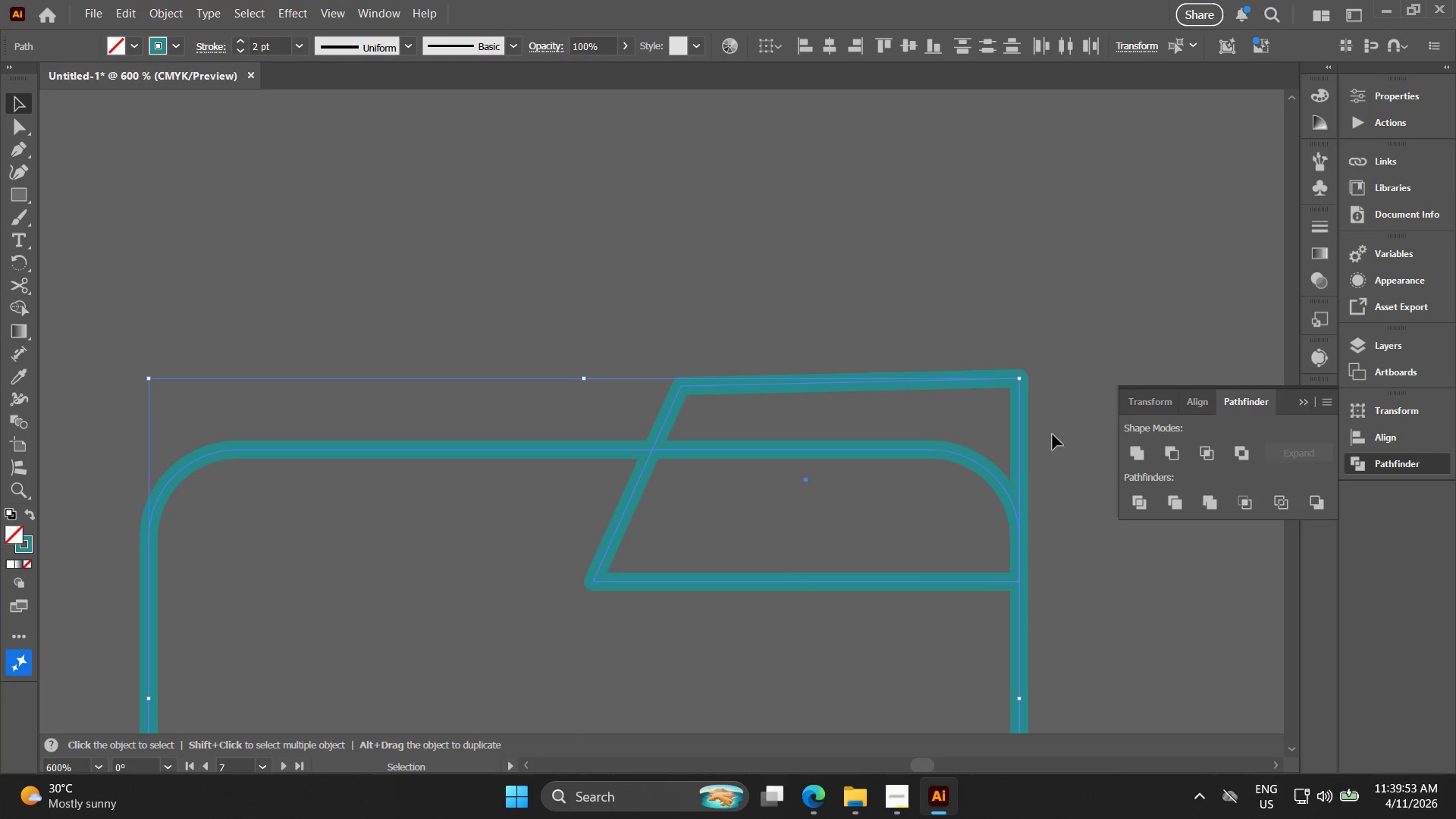 
left_click_drag(start_coordinate=[1090, 525], to_coordinate=[1086, 526])
 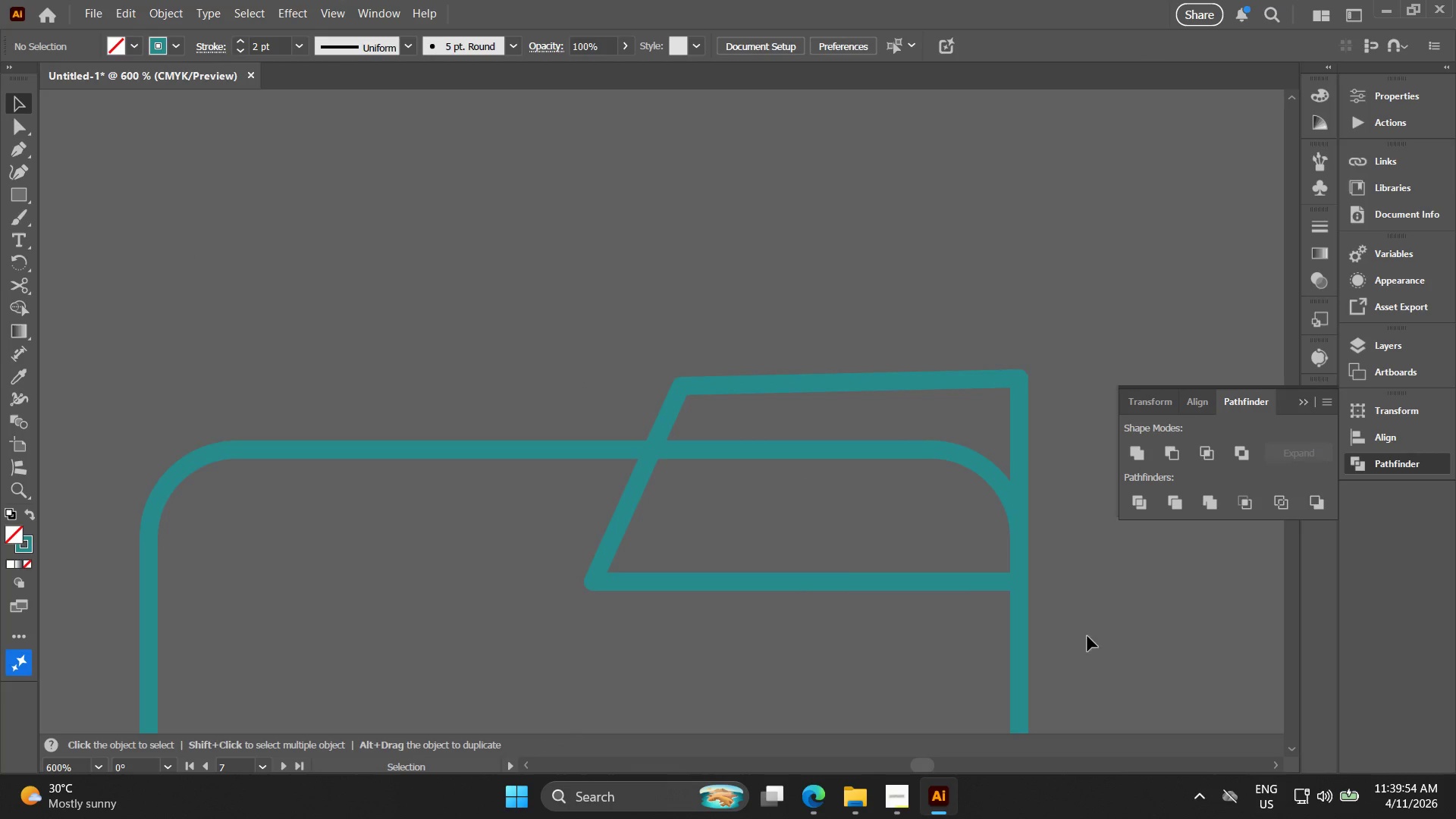 
left_click_drag(start_coordinate=[1078, 636], to_coordinate=[570, 347])
 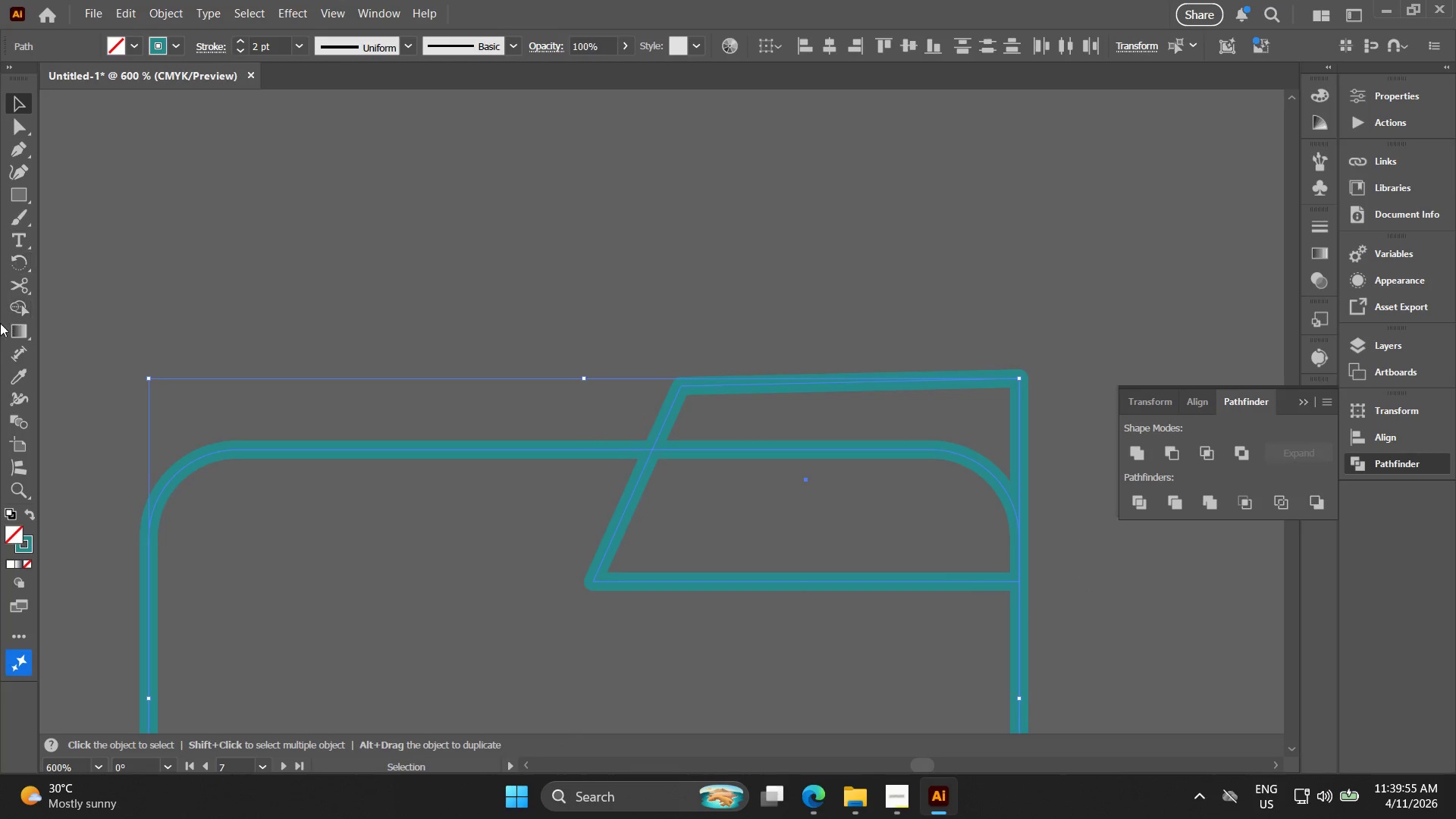 
left_click([15, 300])
 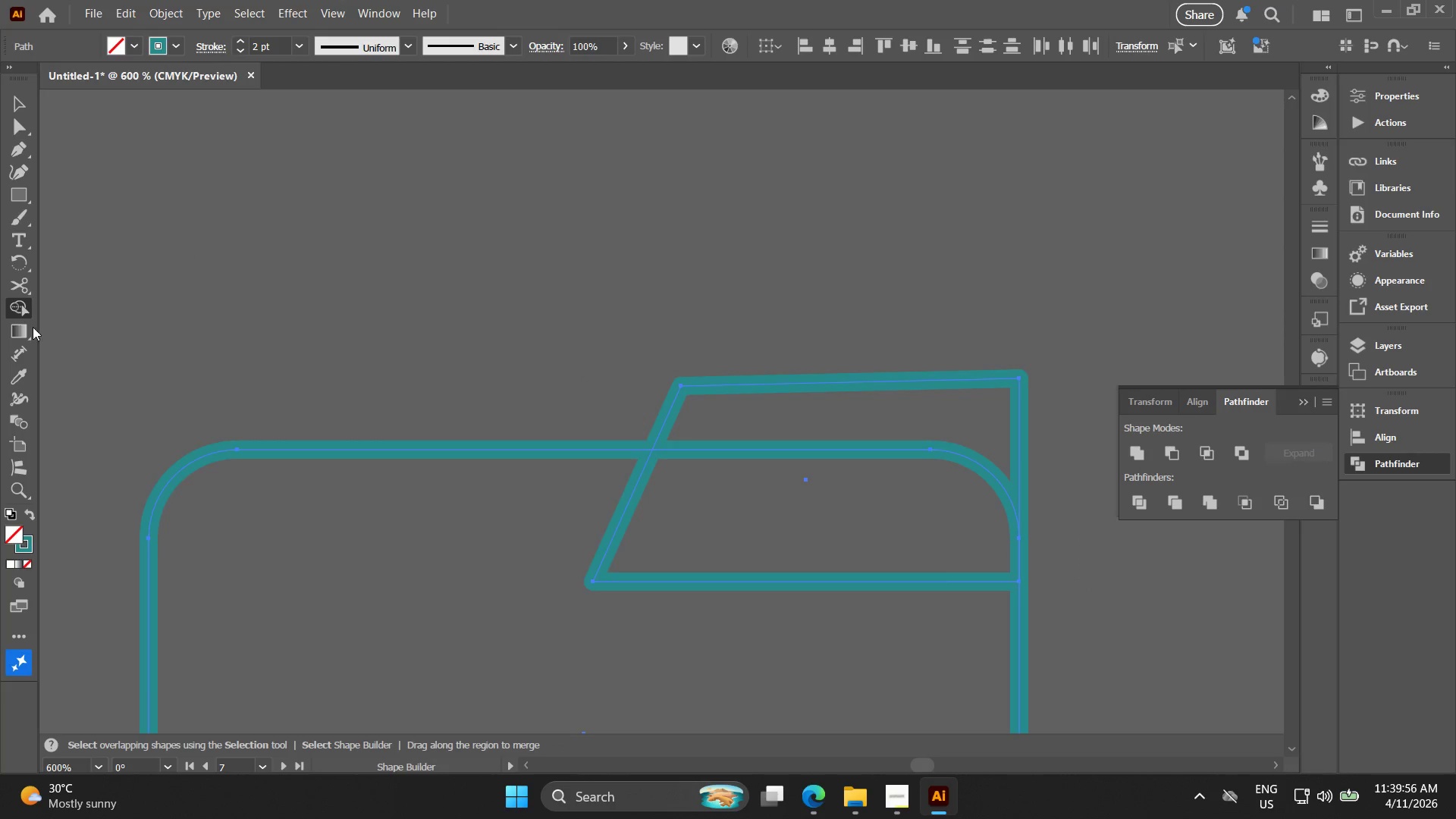 
hold_key(key=AltLeft, duration=1.36)
left_click_drag(start_coordinate=[804, 431], to_coordinate=[796, 480])
 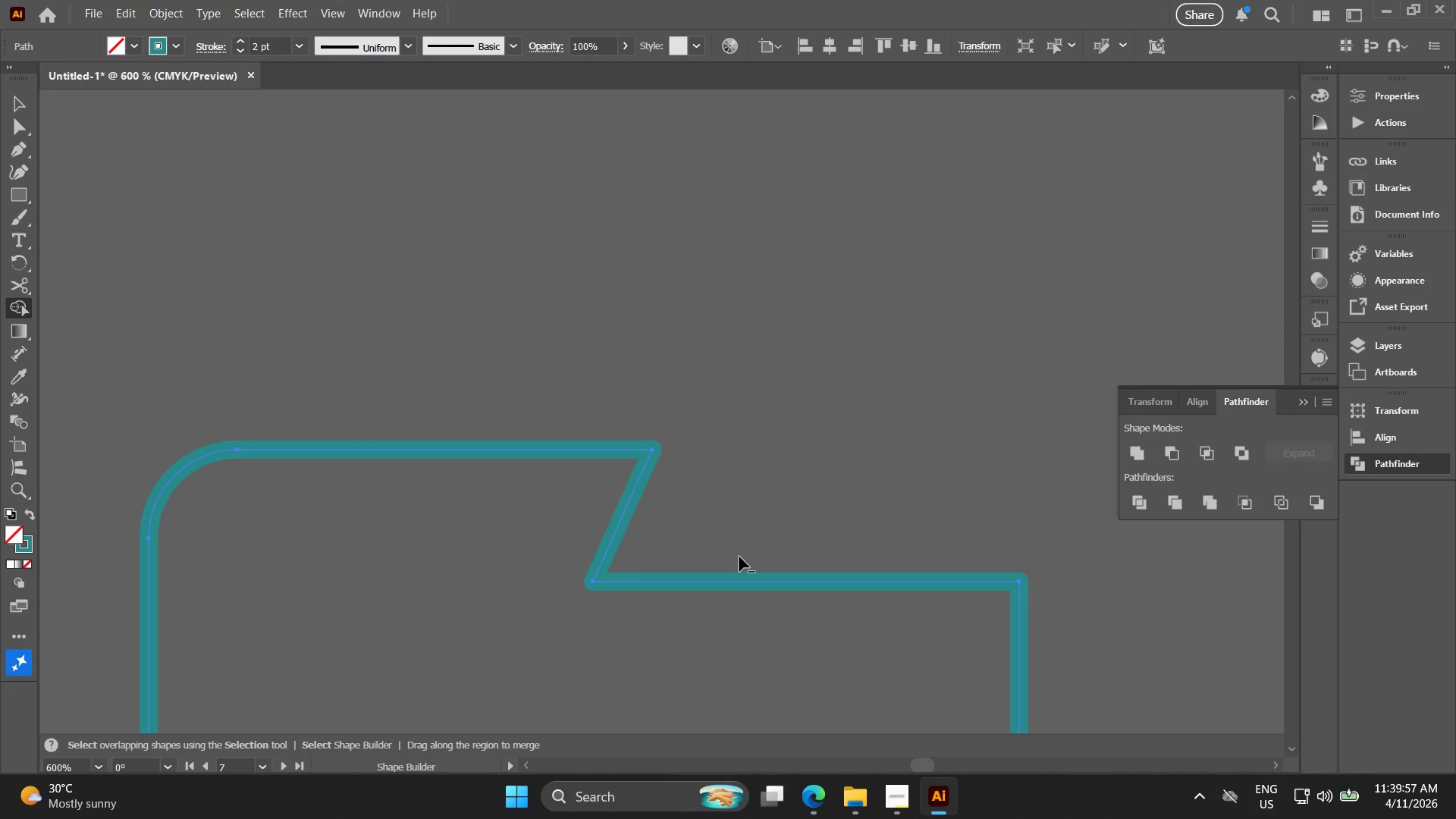 
key(Control+Z)
 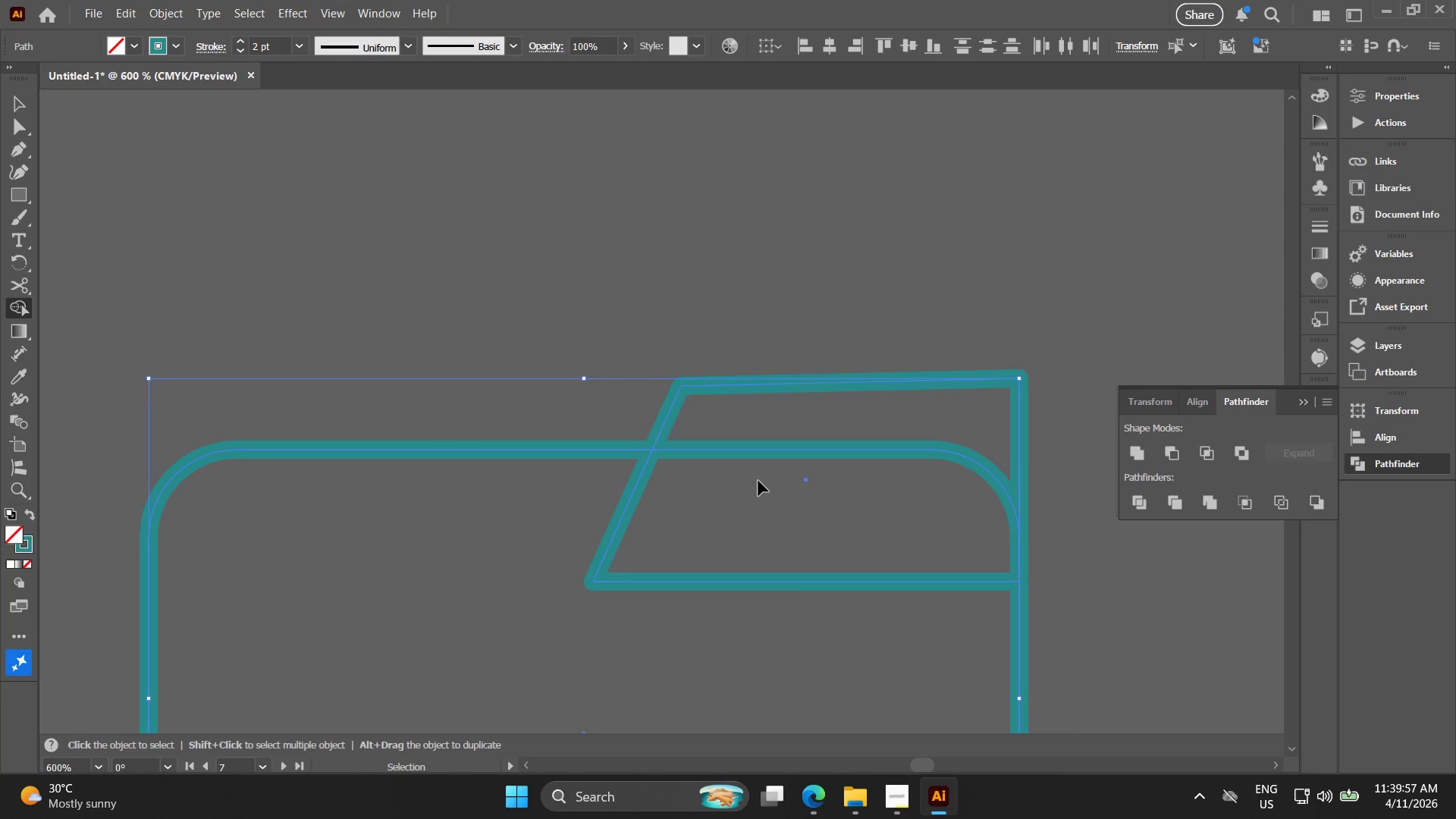 
hold_key(key=AltLeft, duration=1.5)
left_click([765, 448])
 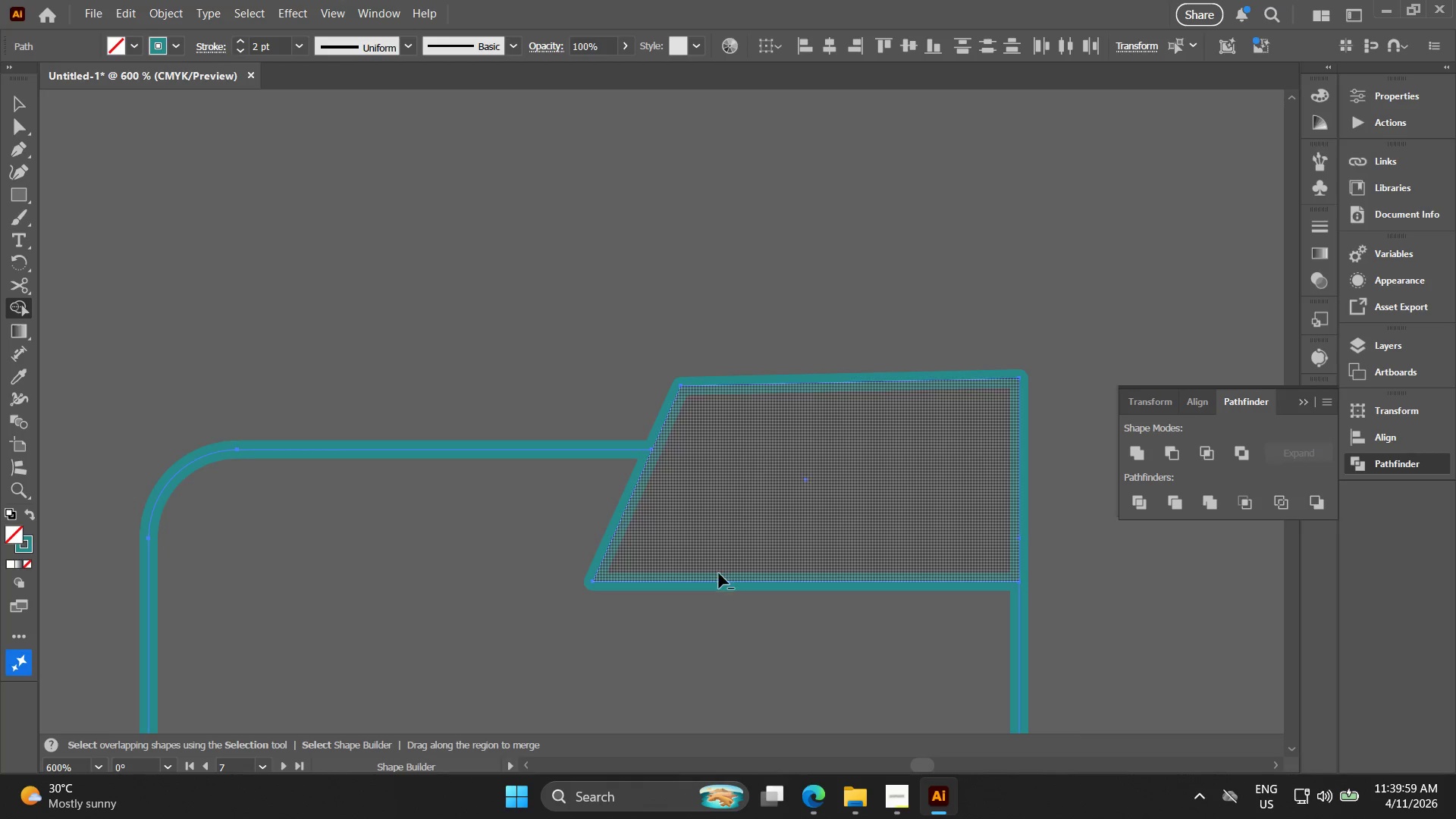 
hold_key(key=AltLeft, duration=1.25)
left_click([720, 582])
 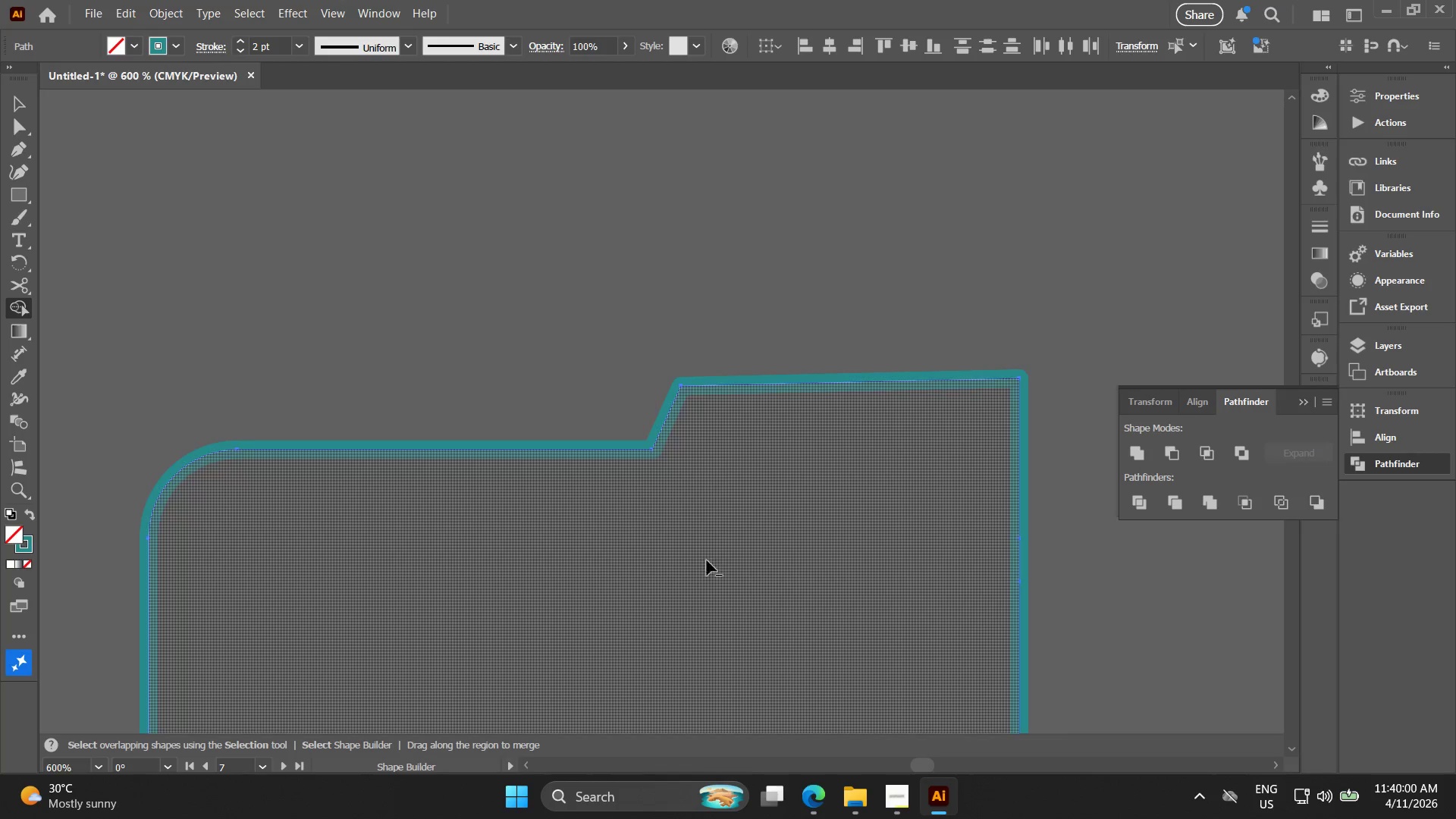 
hold_key(key=Space, duration=0.47)
 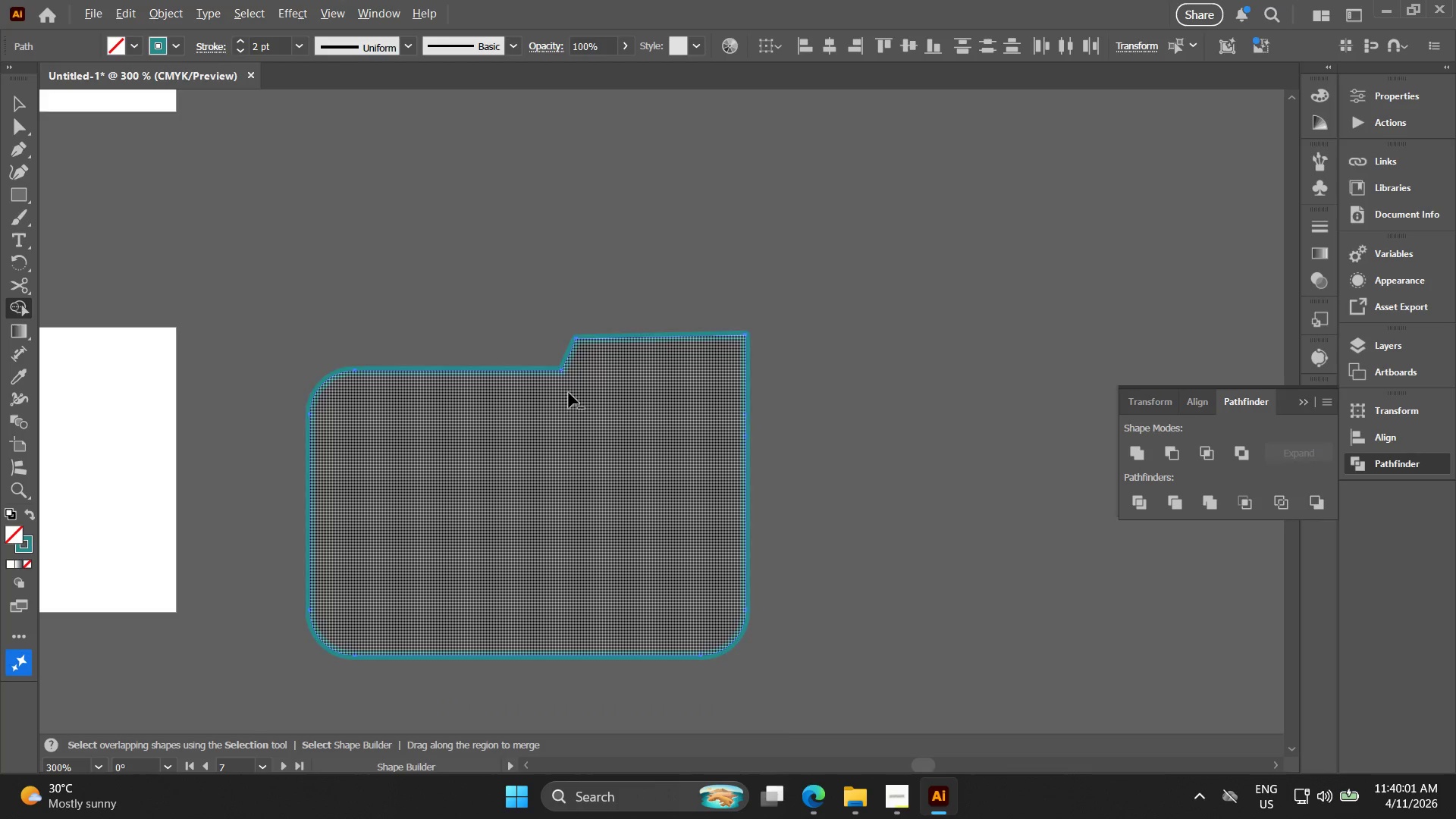 
left_click_drag(start_coordinate=[675, 526], to_coordinate=[560, 395])
 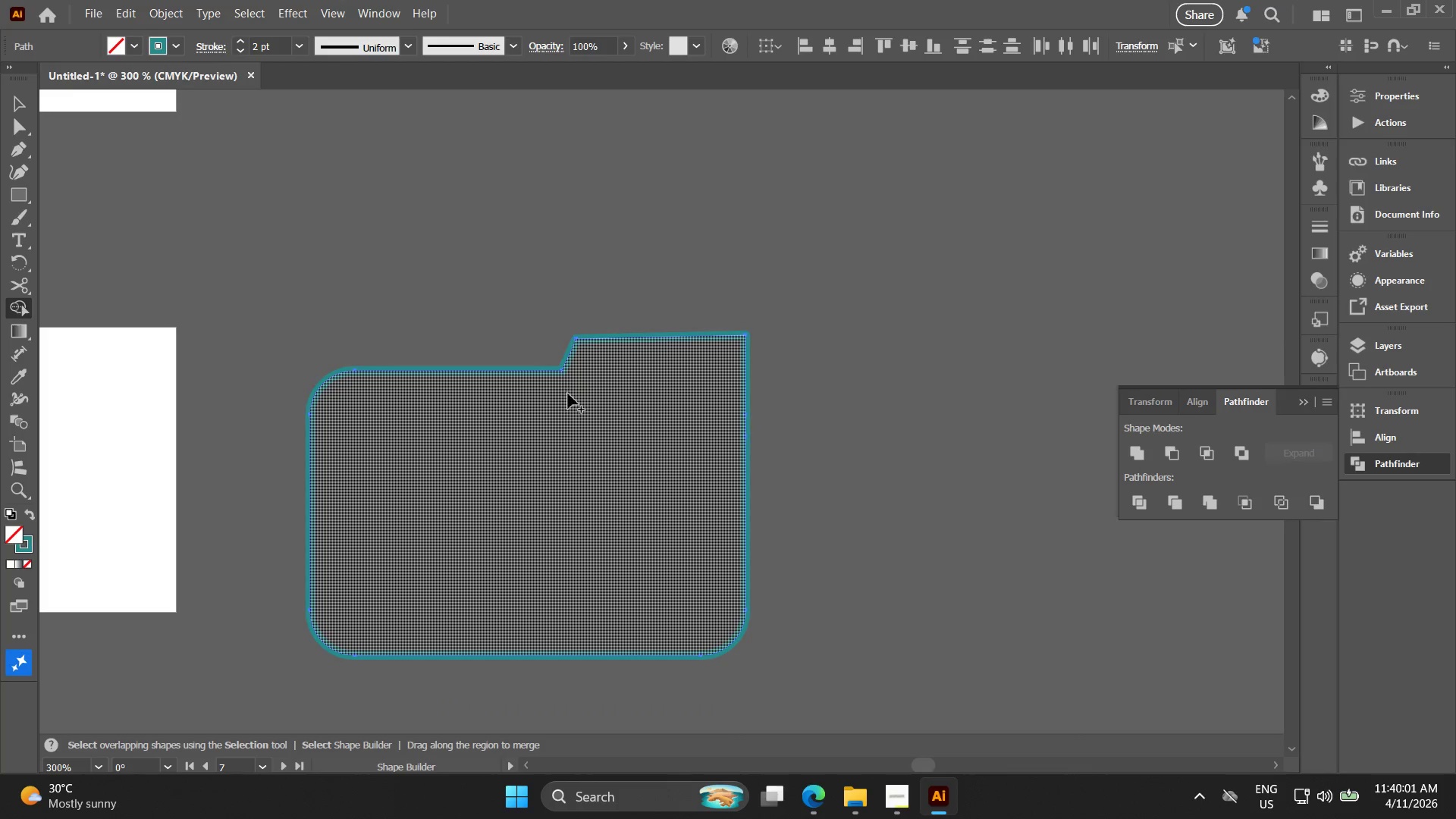 
scroll: coordinate [702, 554], scroll_direction: down, amount: 2.0
 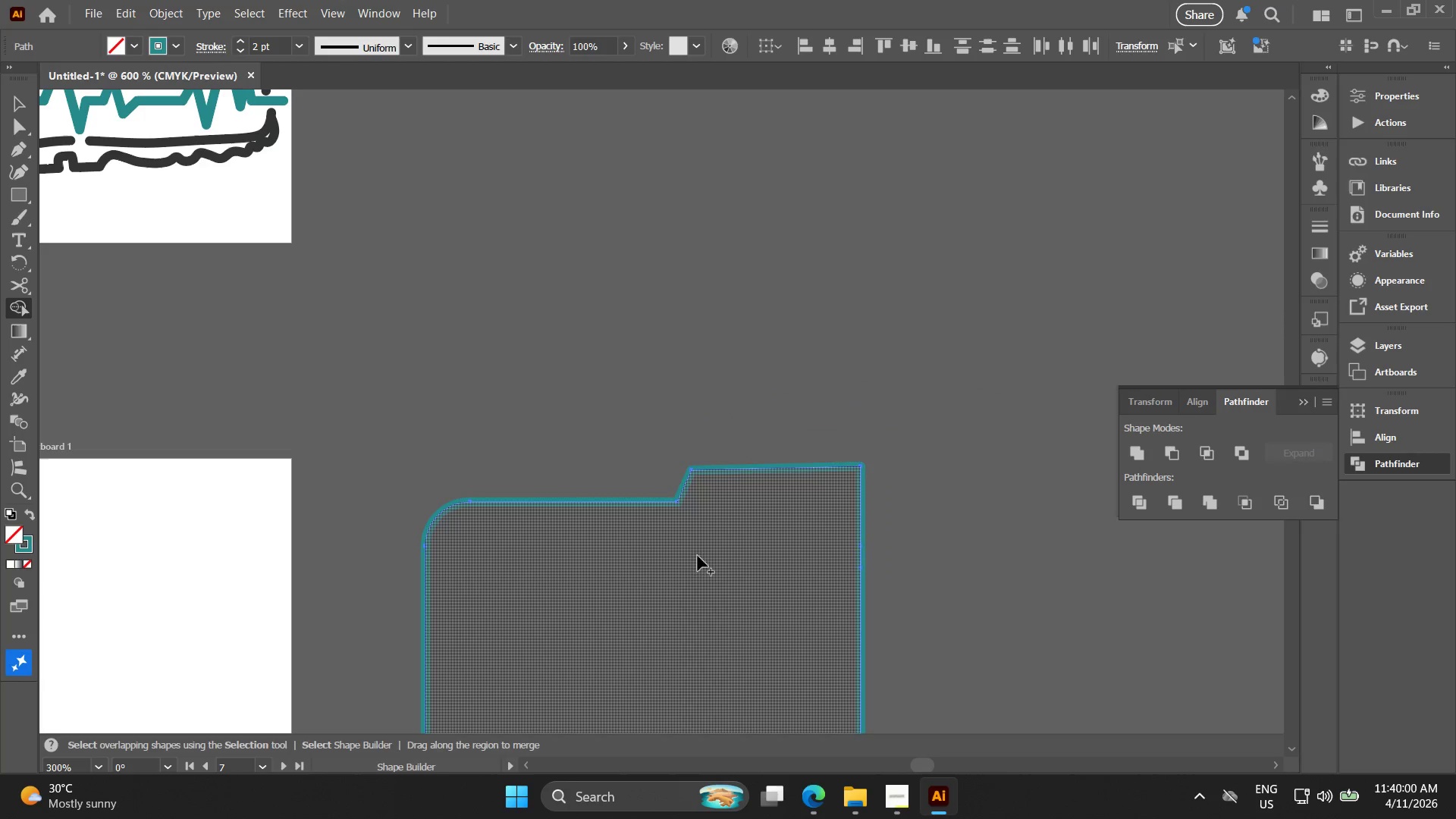 
key(Alt+AltLeft)
 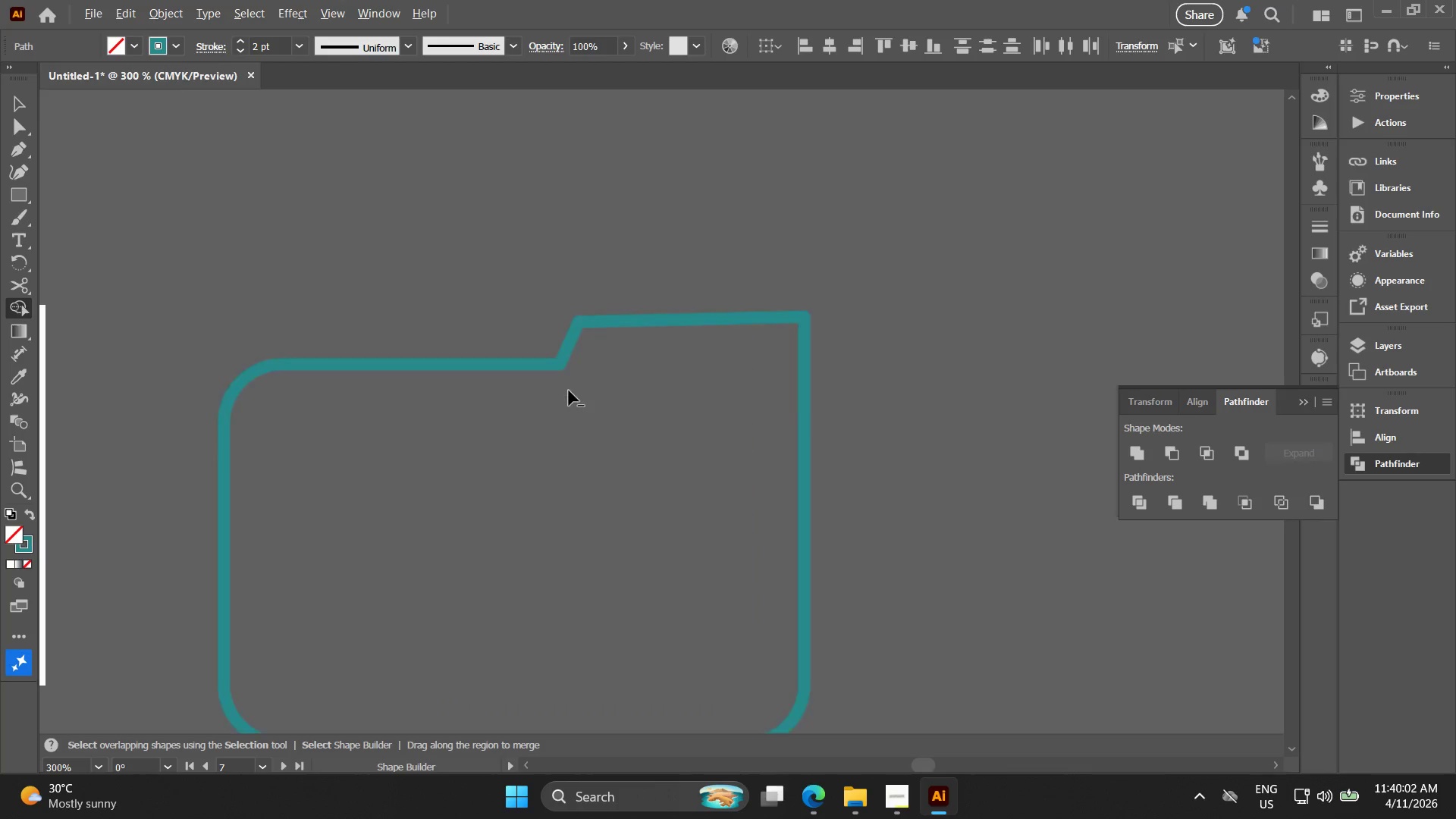 
key(Control+Z)
 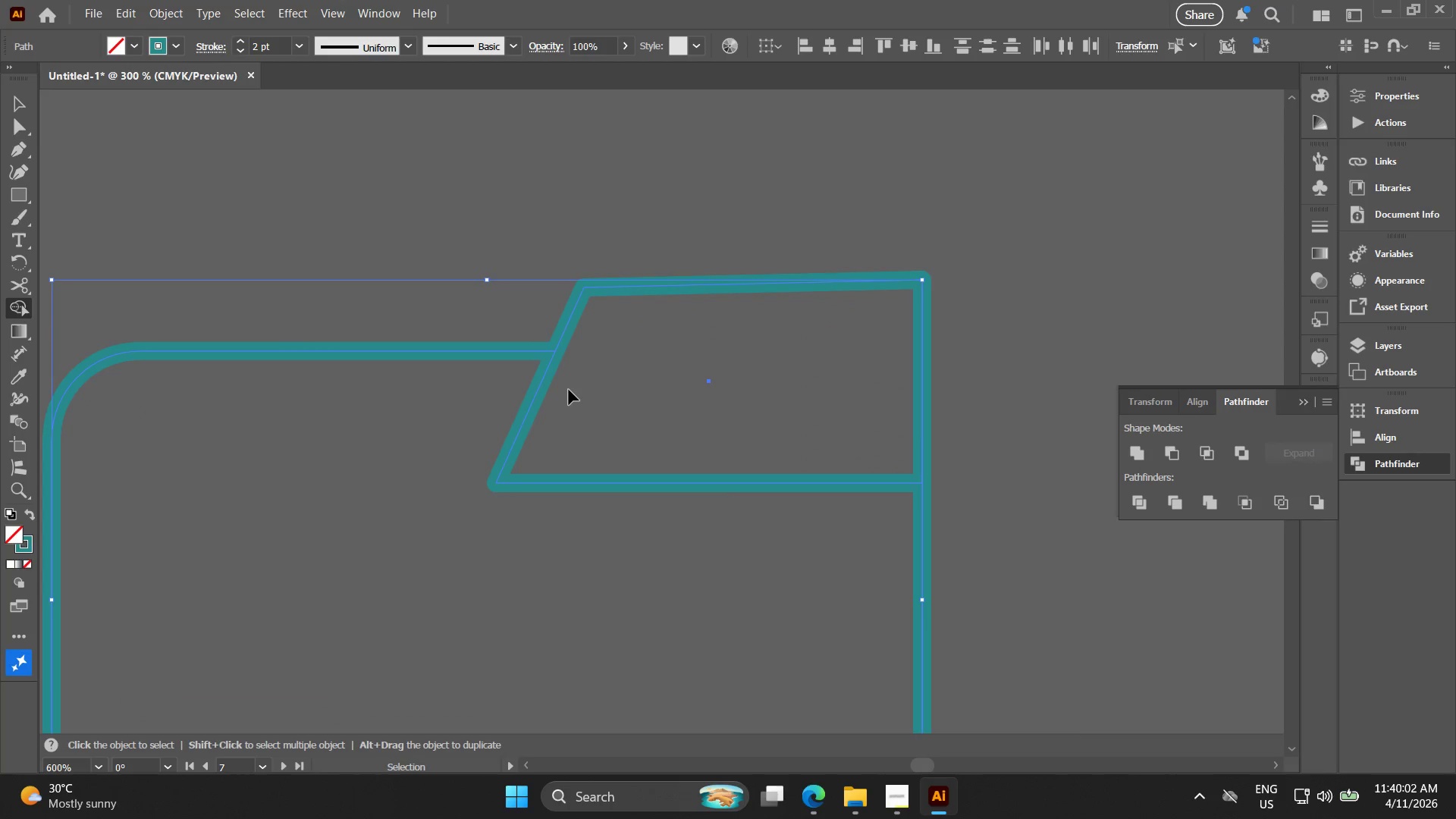 
scroll: coordinate [569, 391], scroll_direction: up, amount: 2.0
 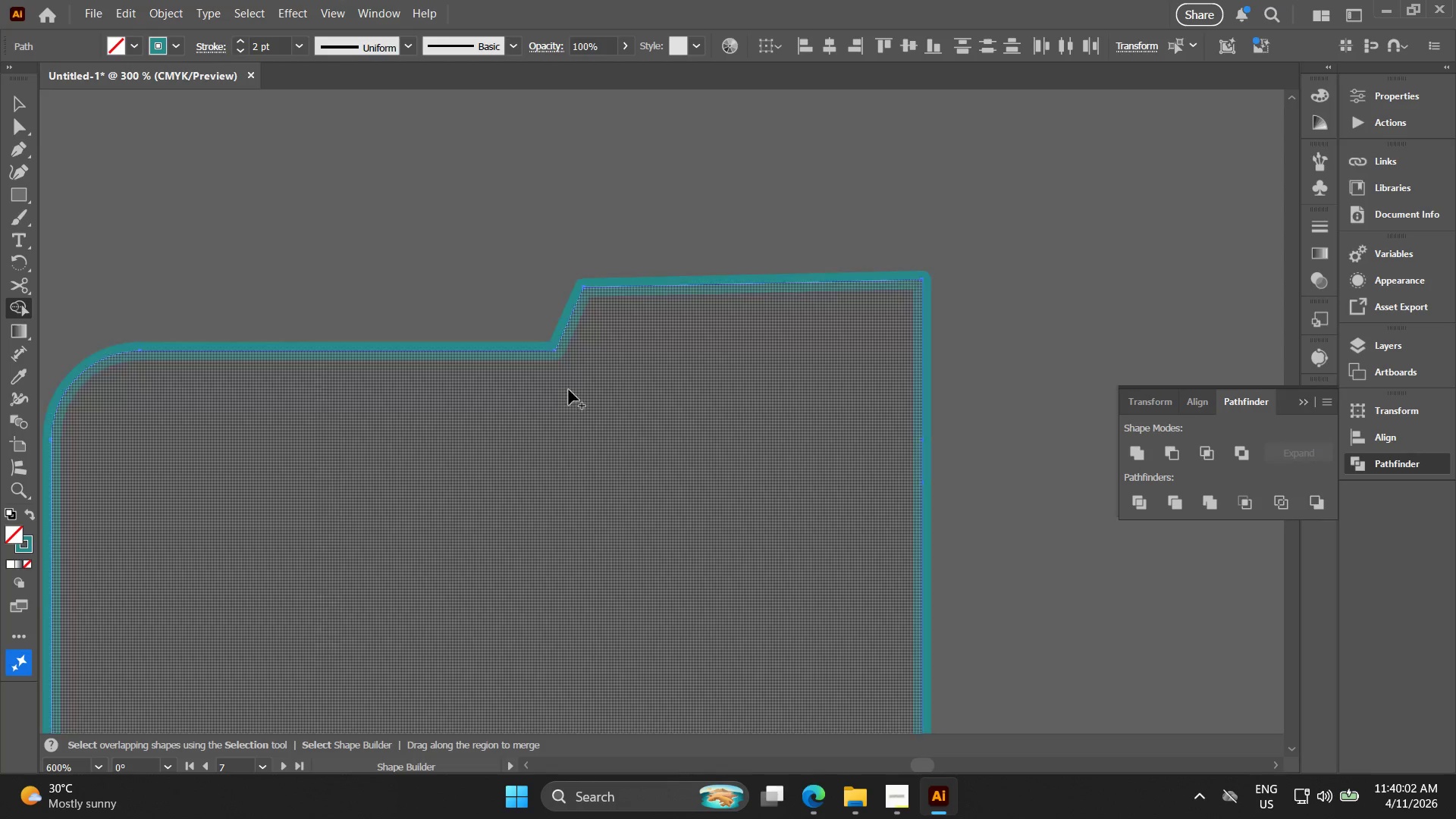 
key(Control+Z)
 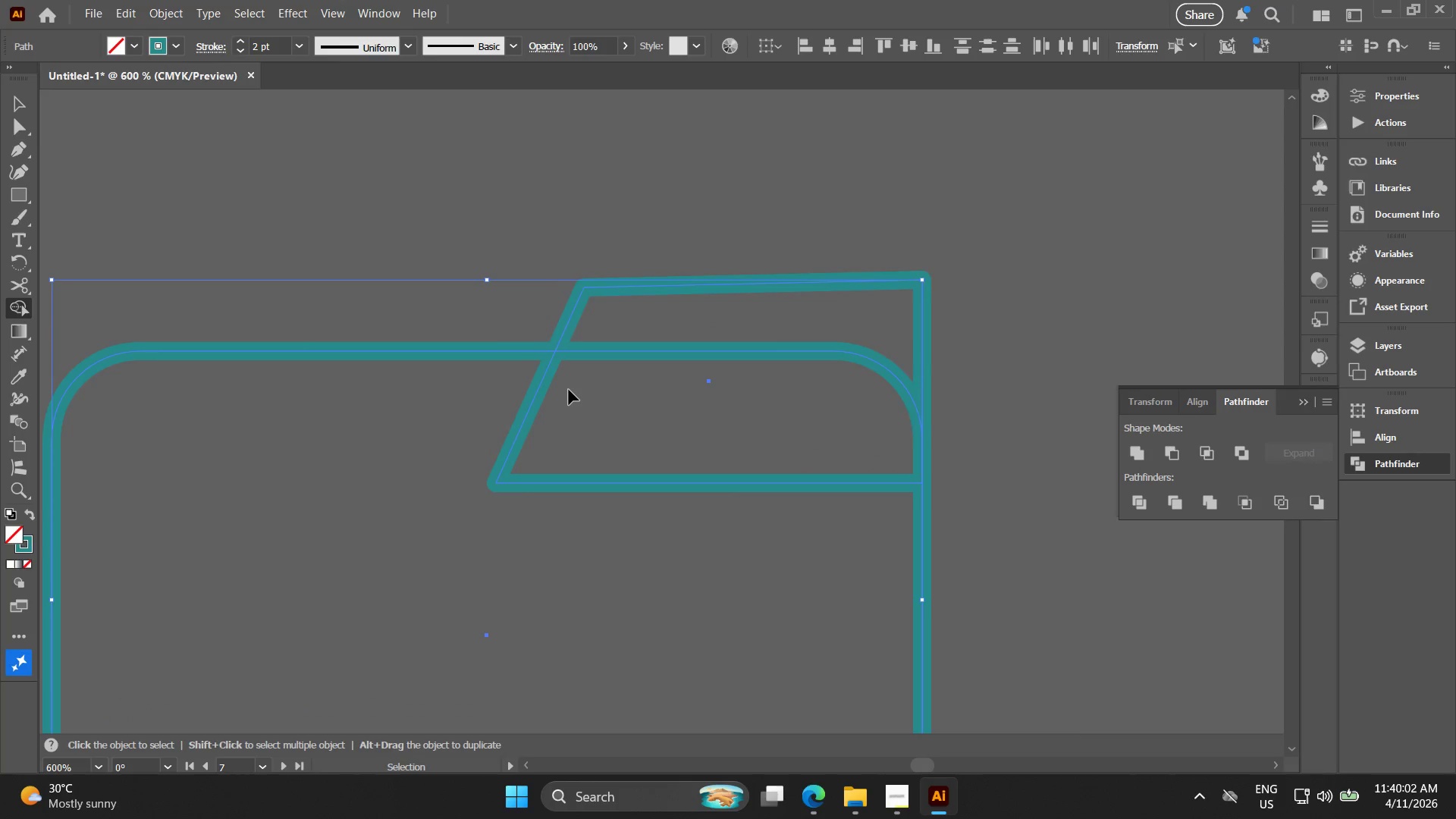 
key(Control+Z)
 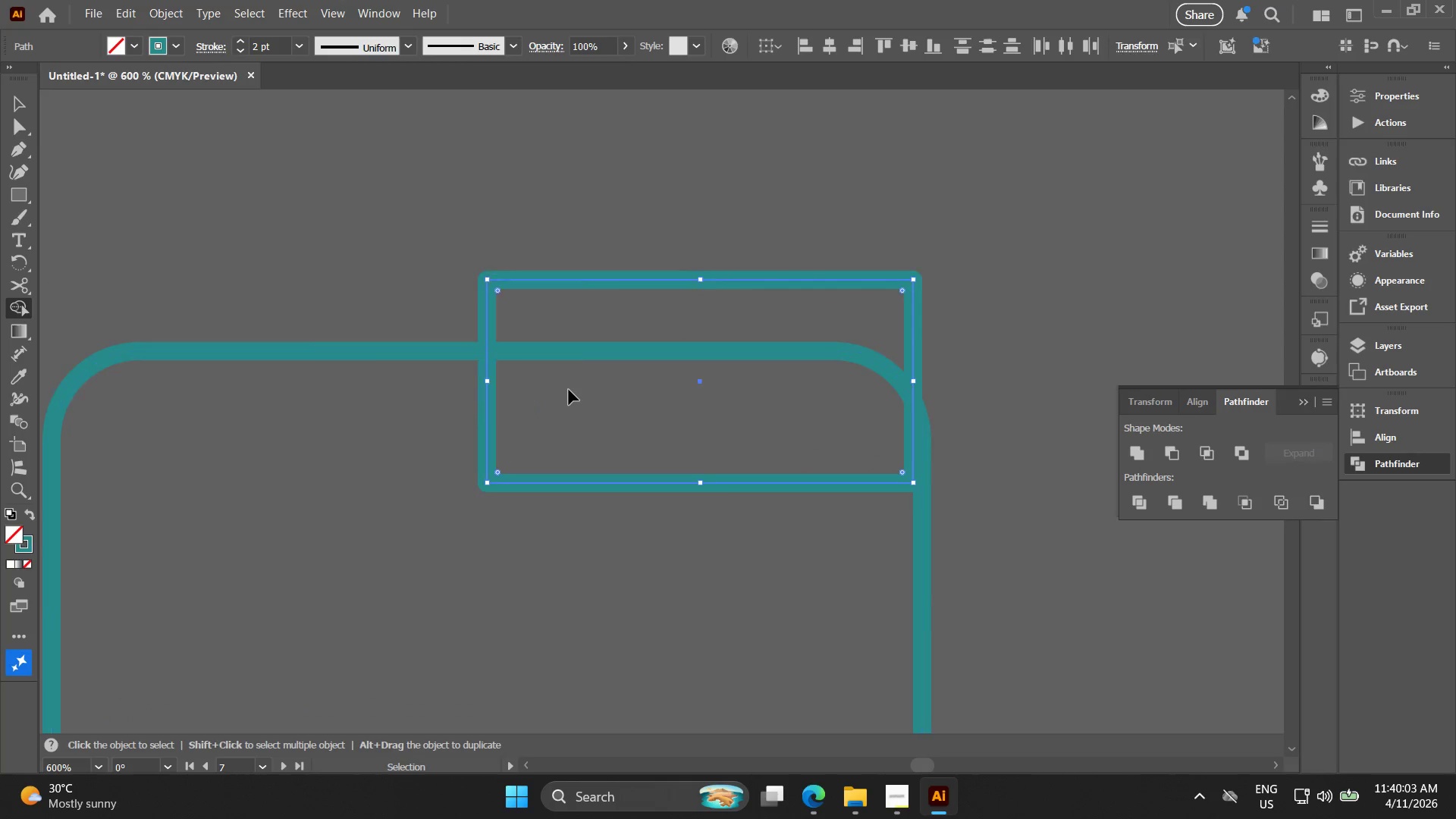 
key(Control+Z)
 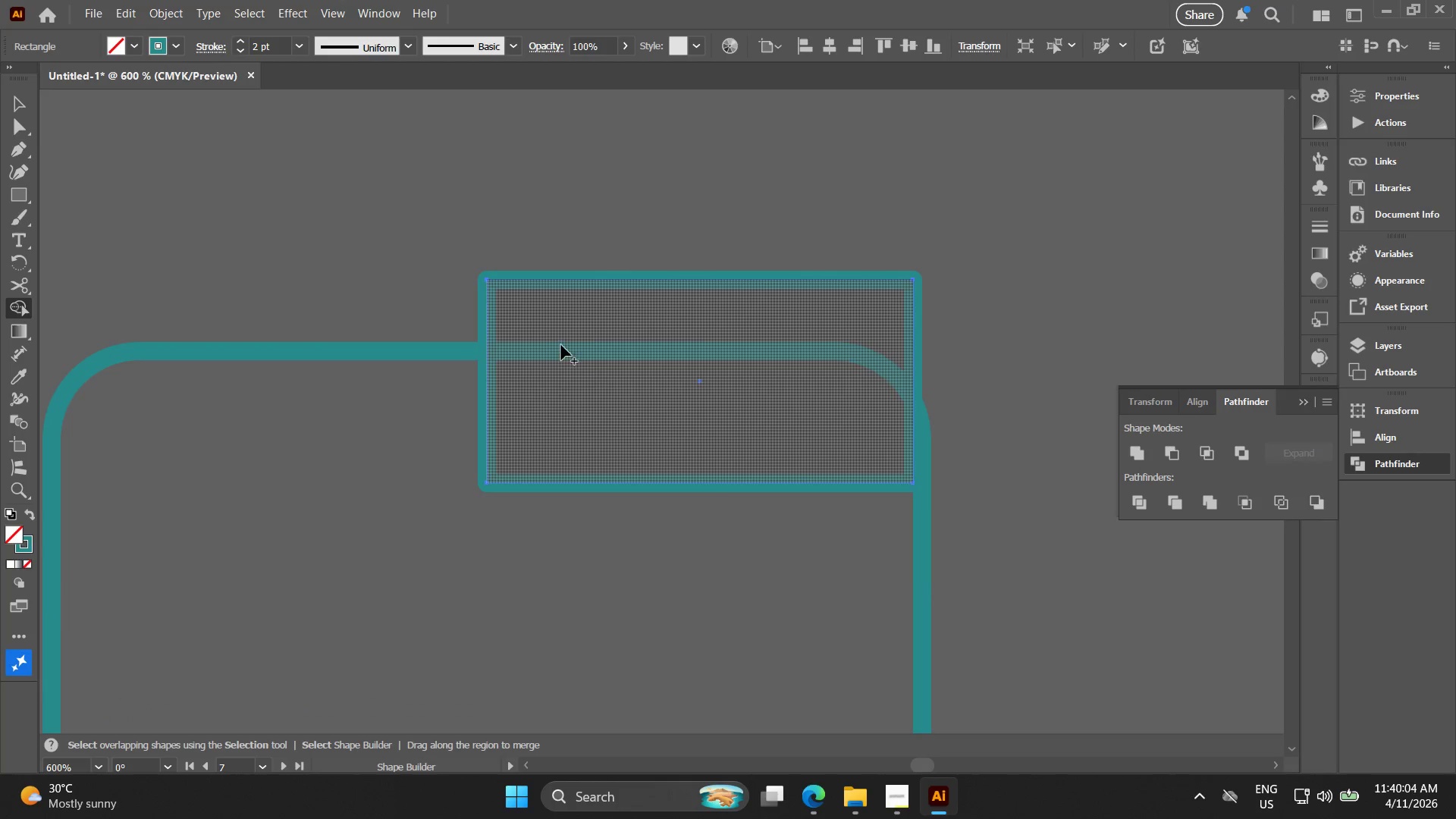 
left_click([565, 332])
 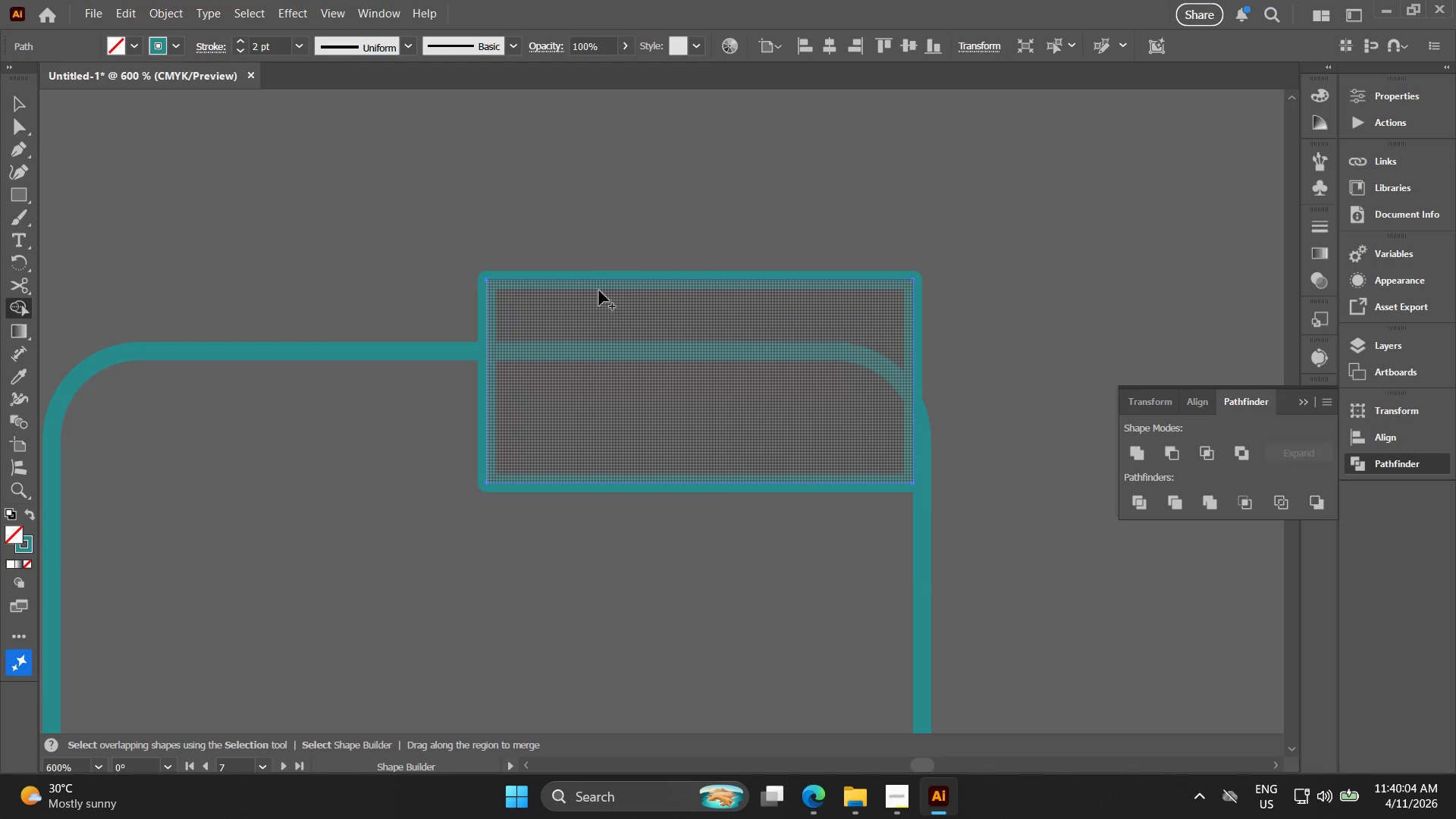 
left_click([641, 342])
 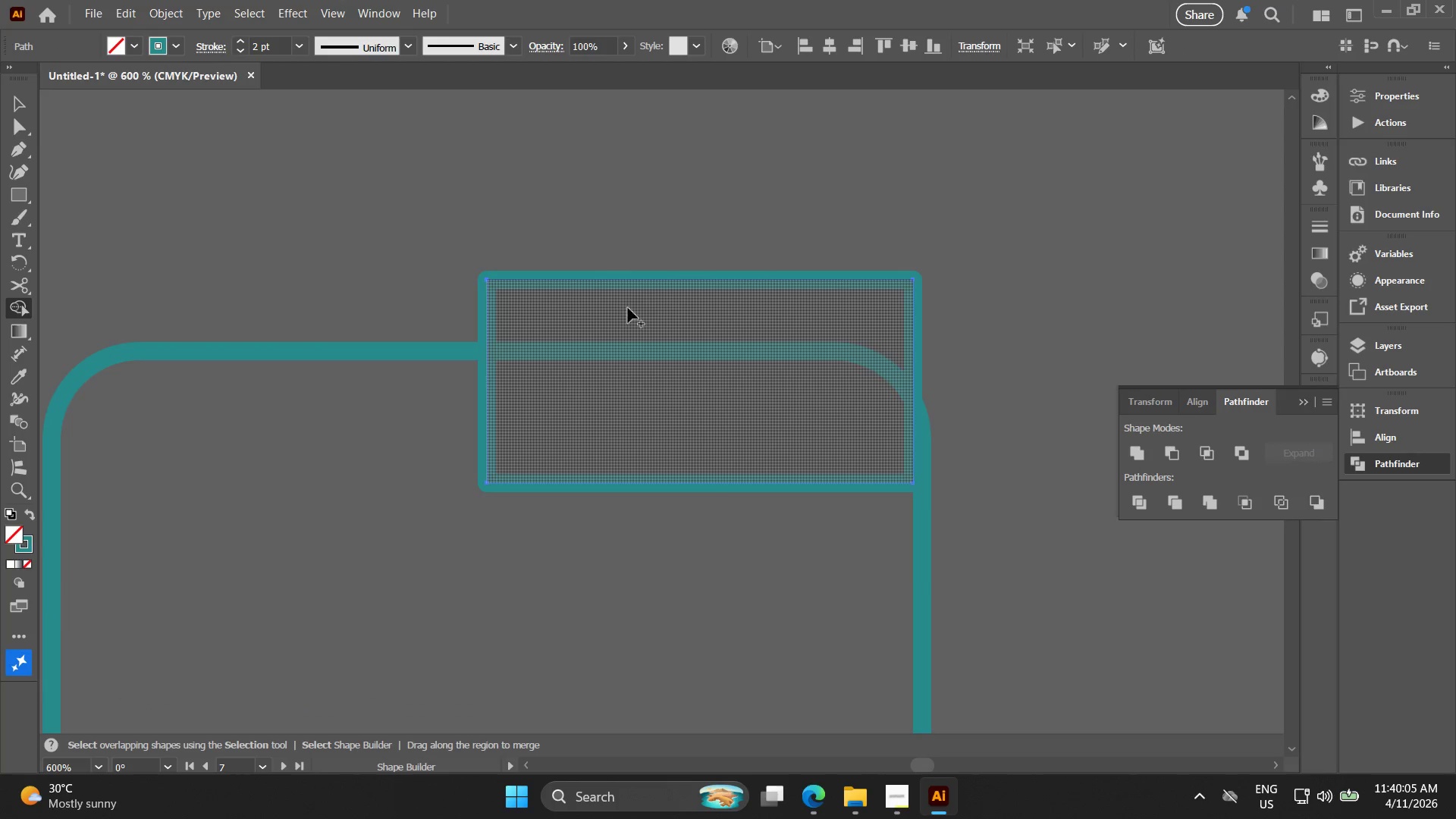 
key(V)
 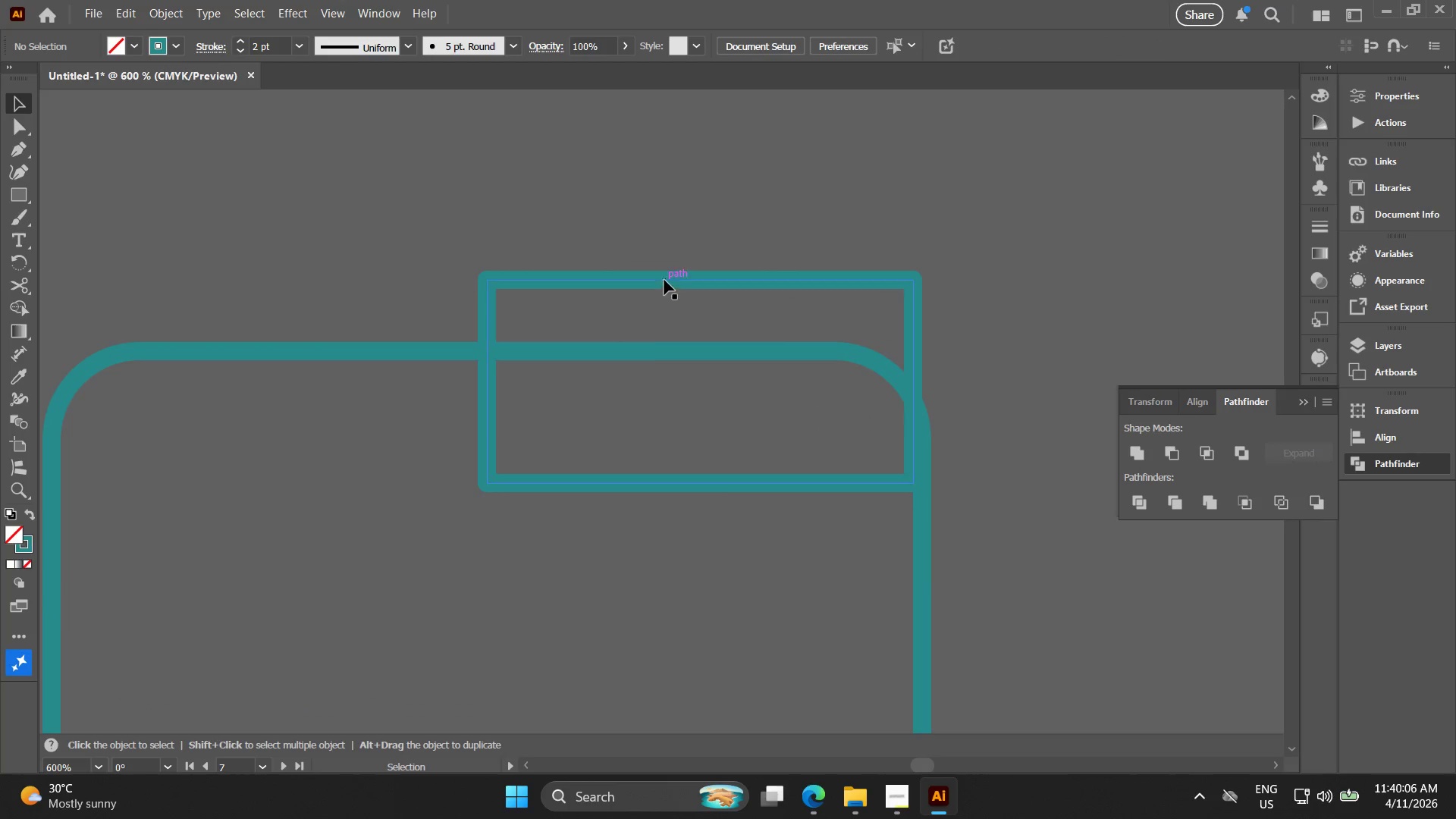 
left_click_drag(start_coordinate=[664, 279], to_coordinate=[668, 297])
 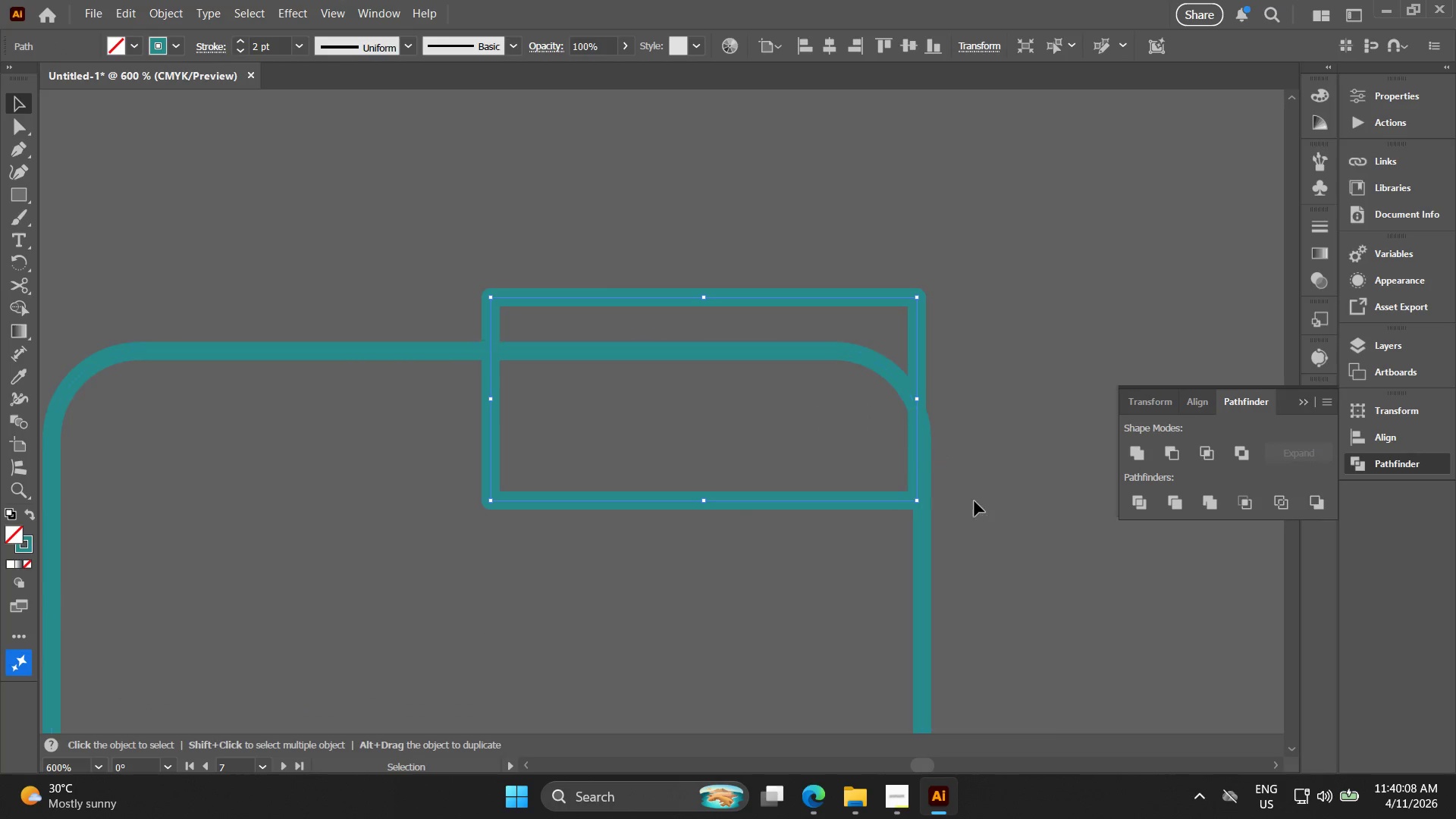 
left_click_drag(start_coordinate=[993, 515], to_coordinate=[728, 337])
 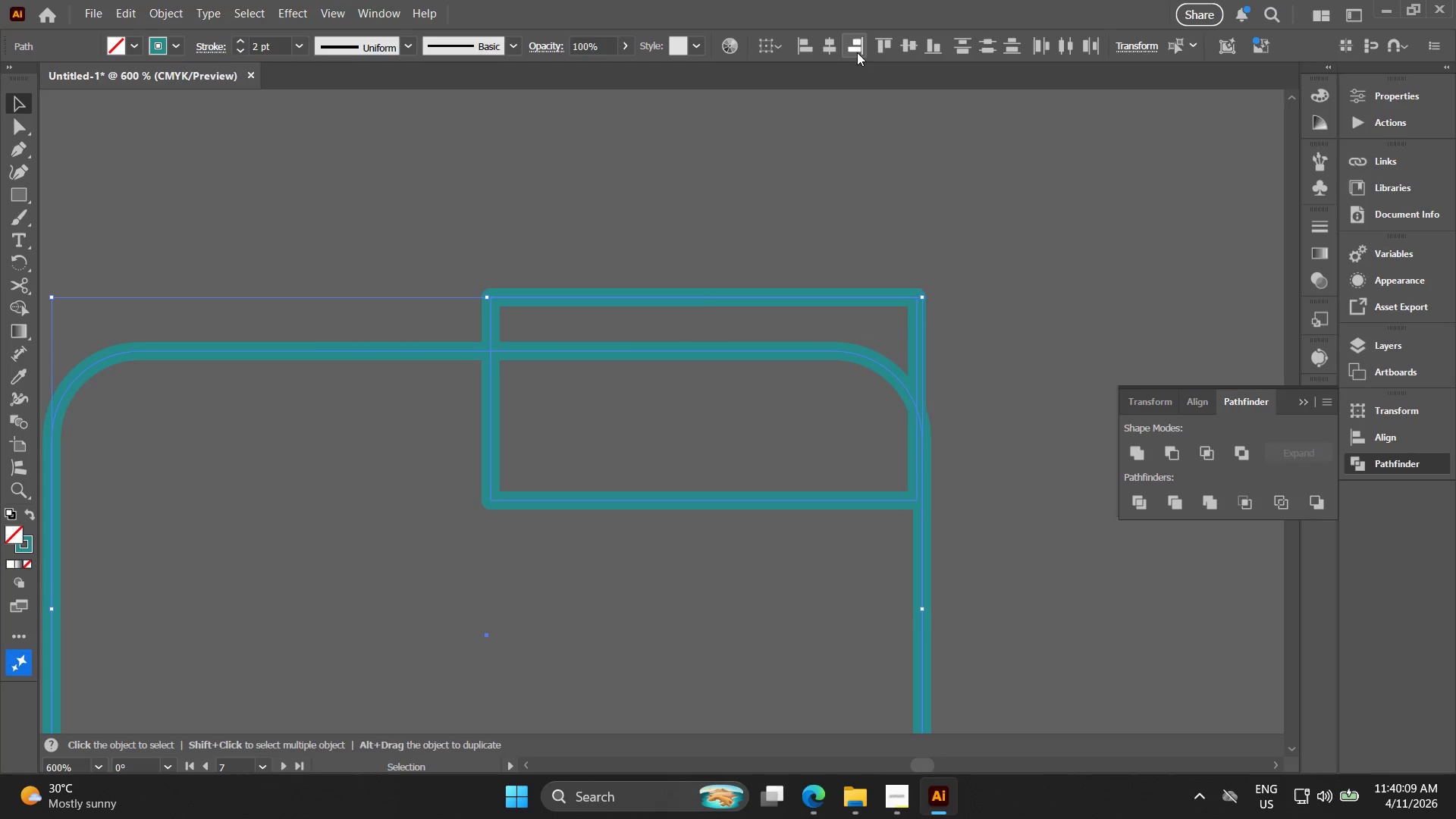 
double_click([858, 52])
 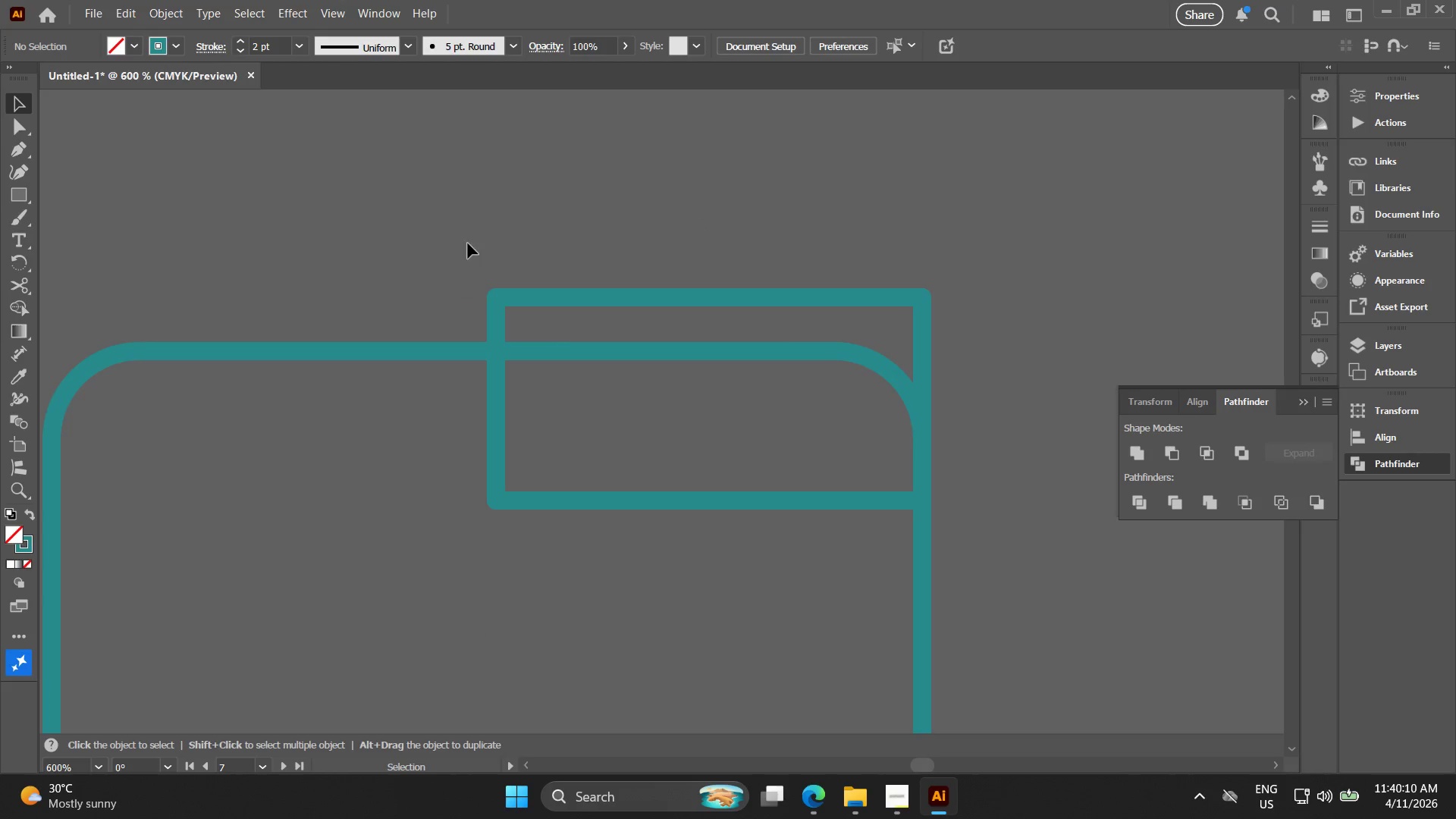 
left_click_drag(start_coordinate=[460, 243], to_coordinate=[535, 346])
 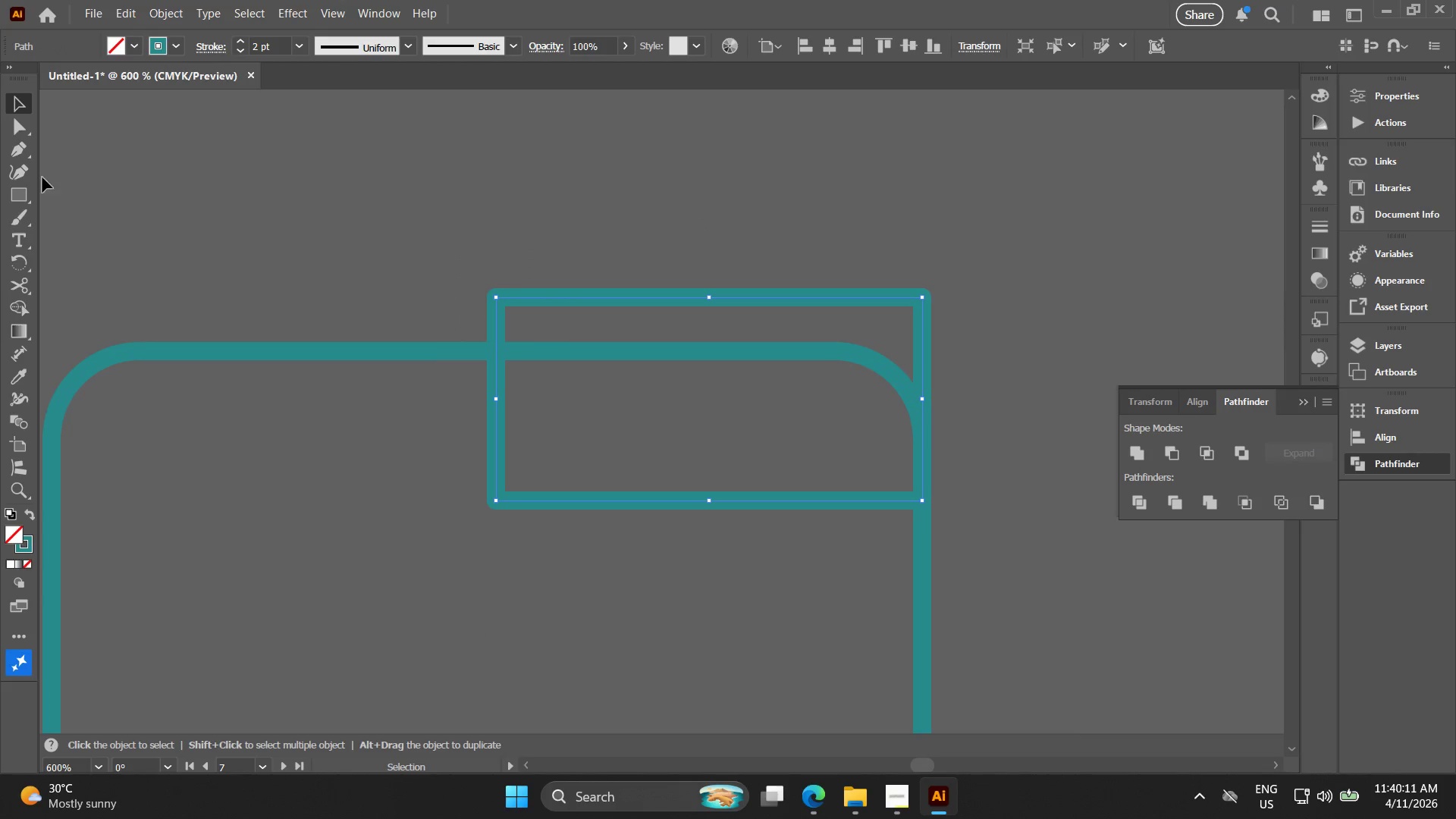 
left_click_drag(start_coordinate=[285, 207], to_coordinate=[293, 209])
 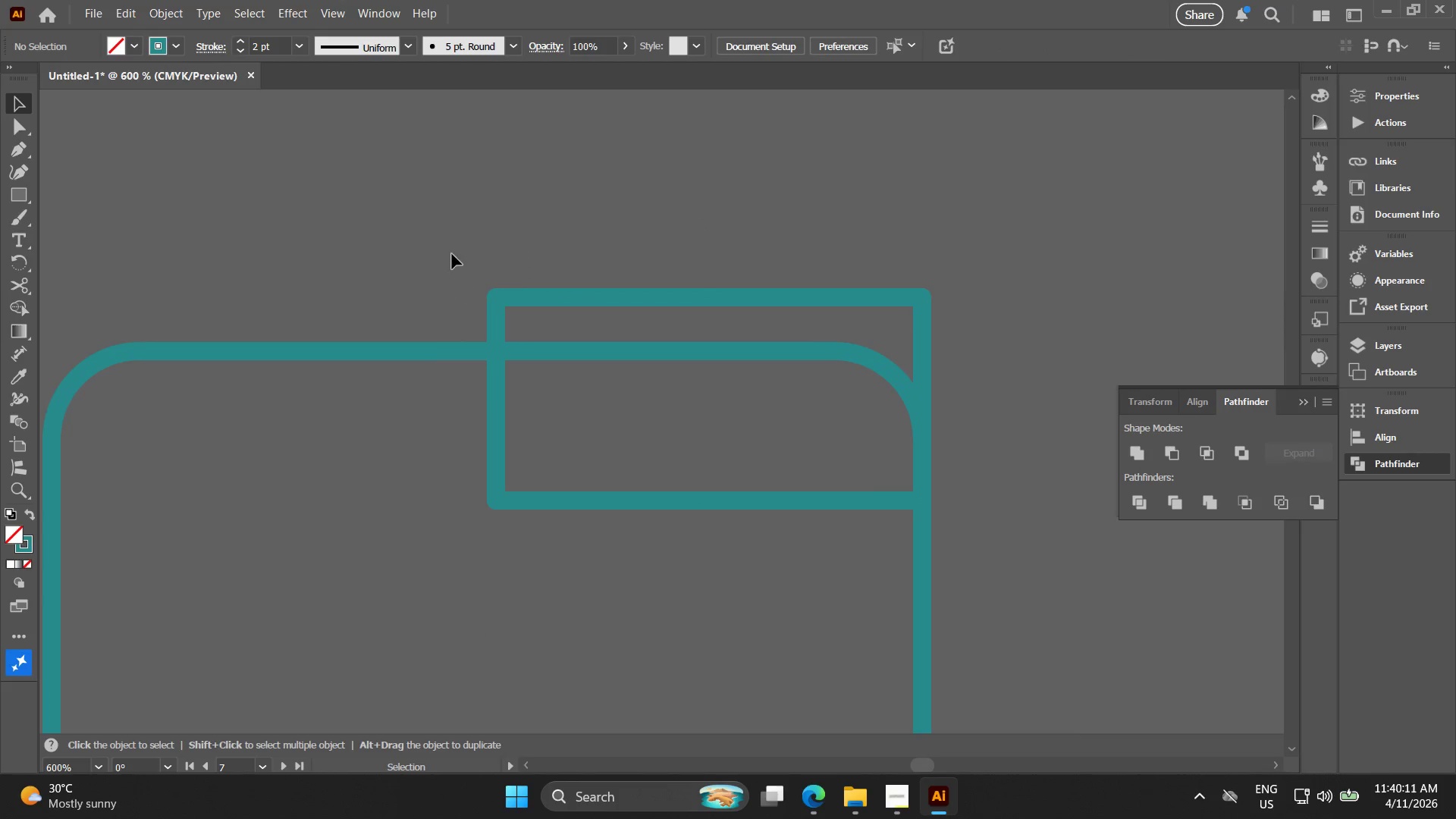 
left_click_drag(start_coordinate=[448, 246], to_coordinate=[563, 306])
 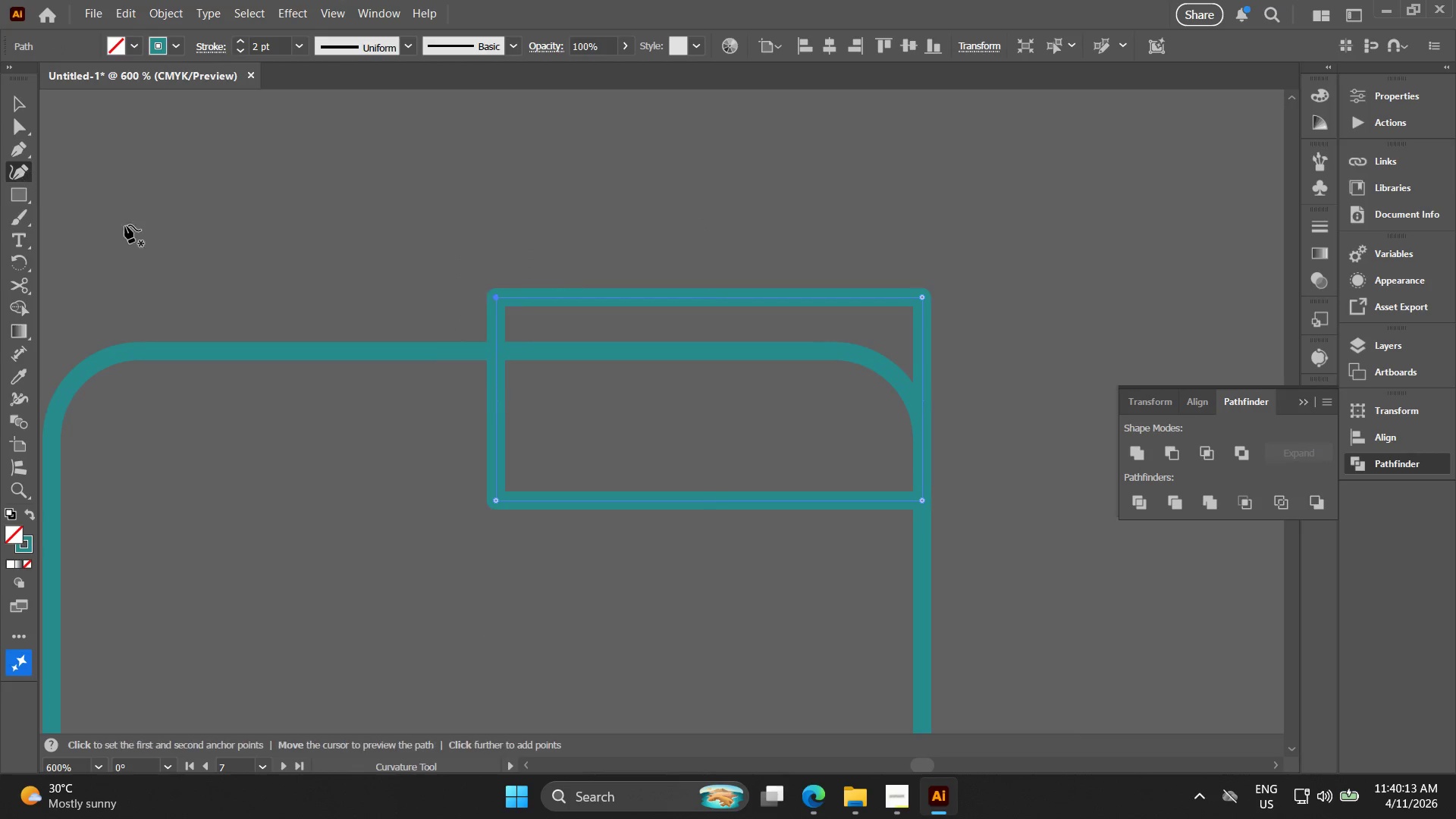 
hold_key(key=ControlLeft, duration=0.84)
 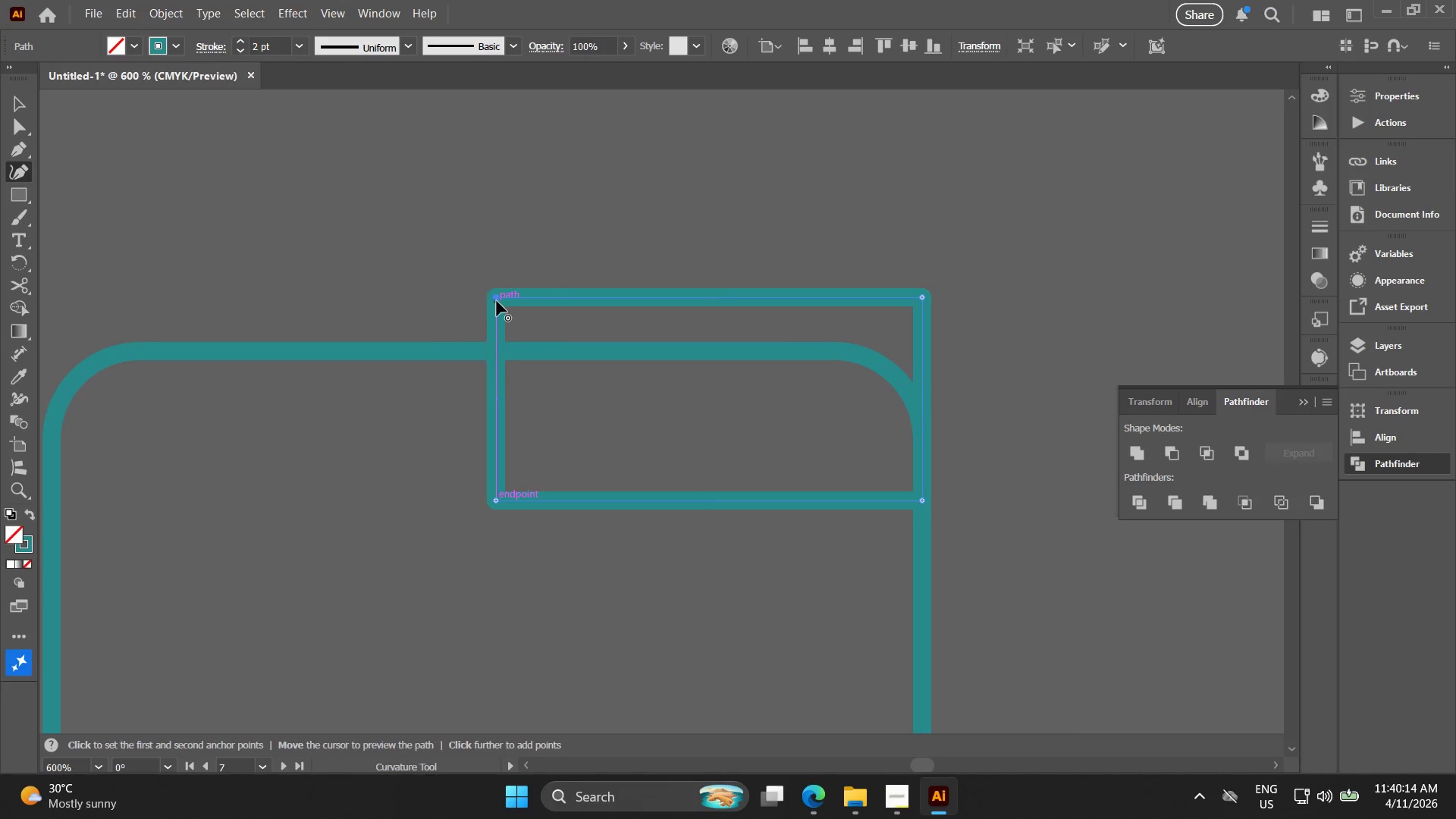 
hold_key(key=ShiftLeft, duration=1.53)
left_click_drag(start_coordinate=[495, 296], to_coordinate=[523, 299])
 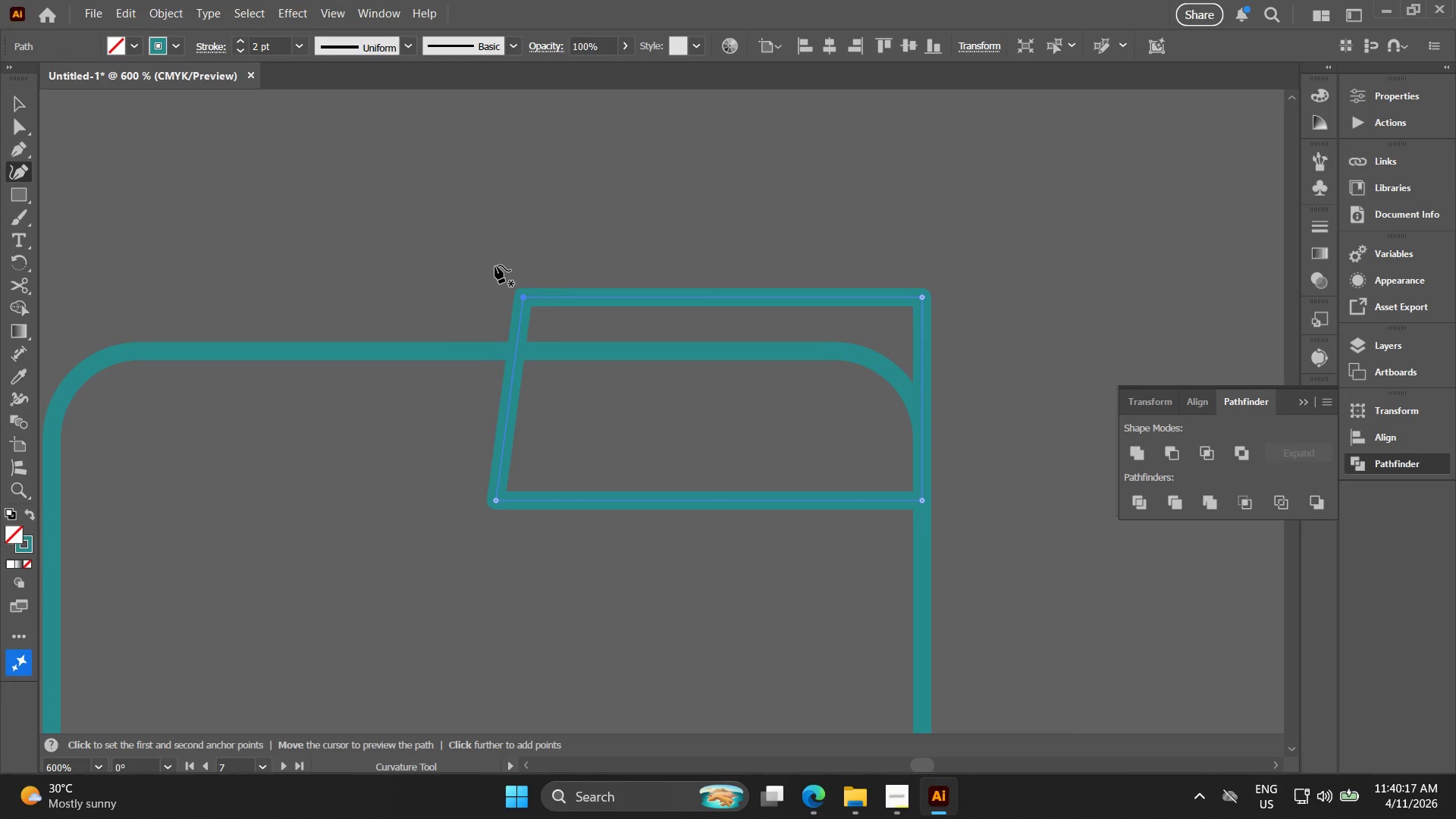 
hold_key(key=ShiftLeft, duration=0.84)
 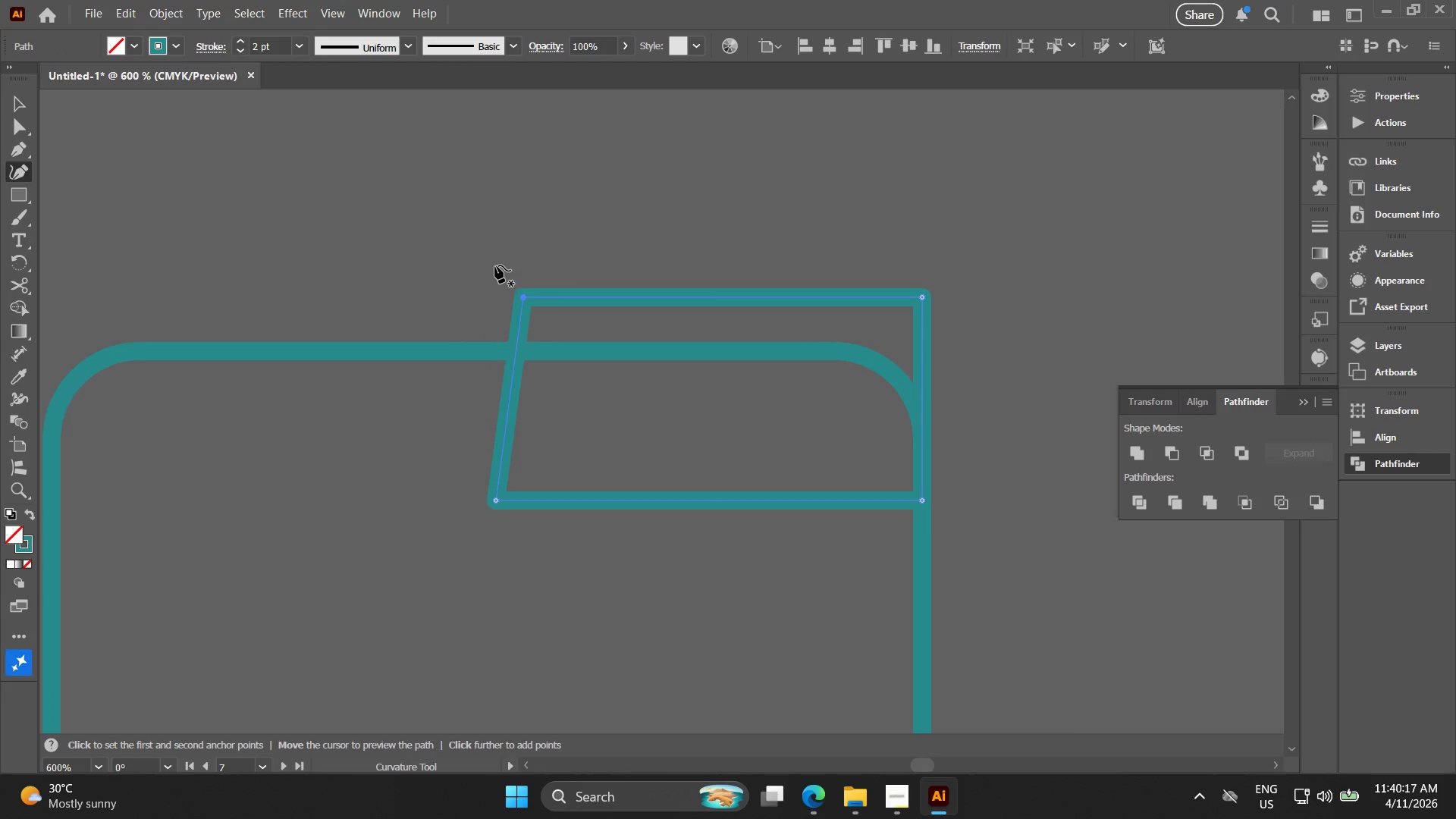 
key(V)
 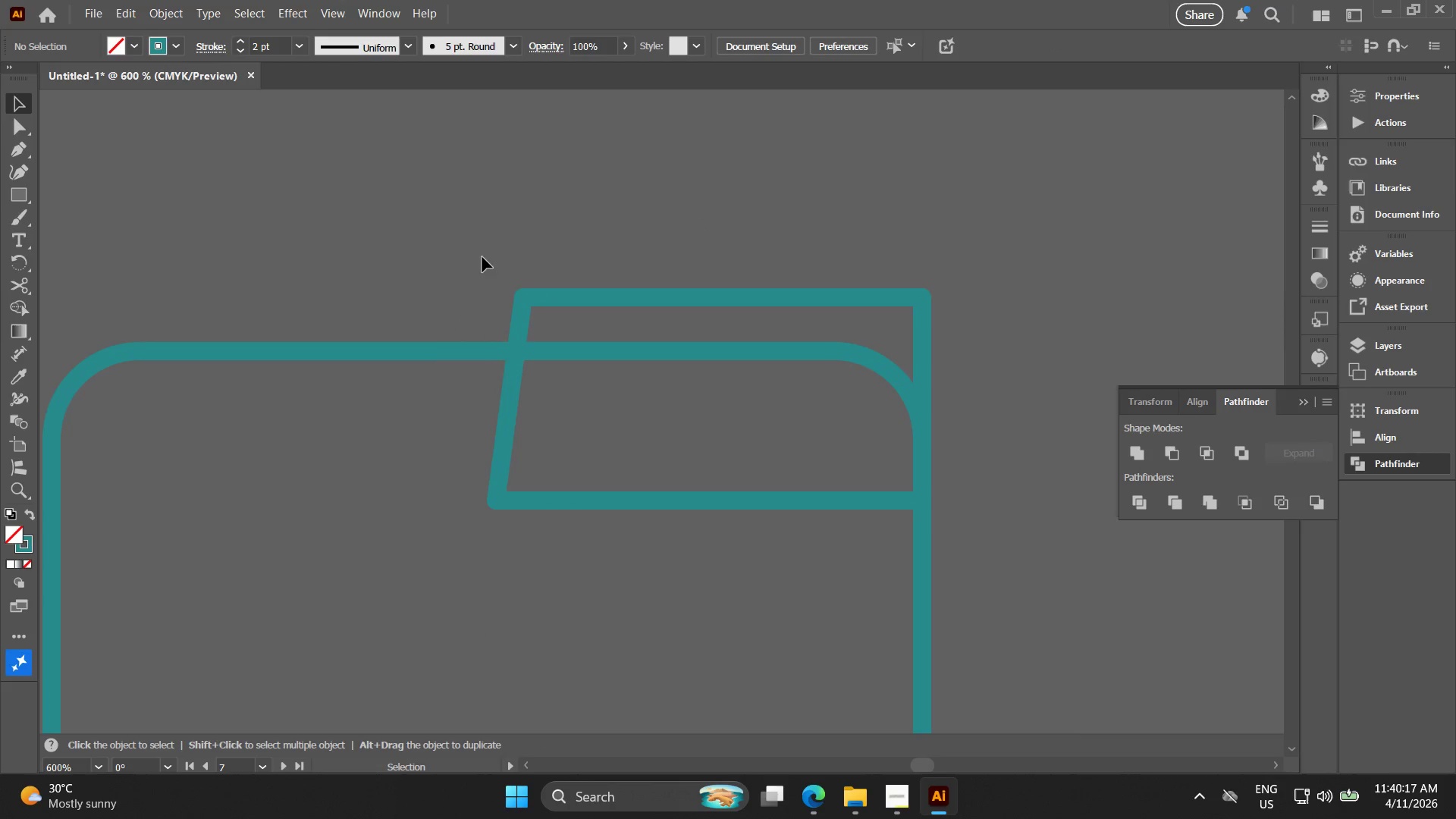 
left_click_drag(start_coordinate=[475, 256], to_coordinate=[691, 441])
 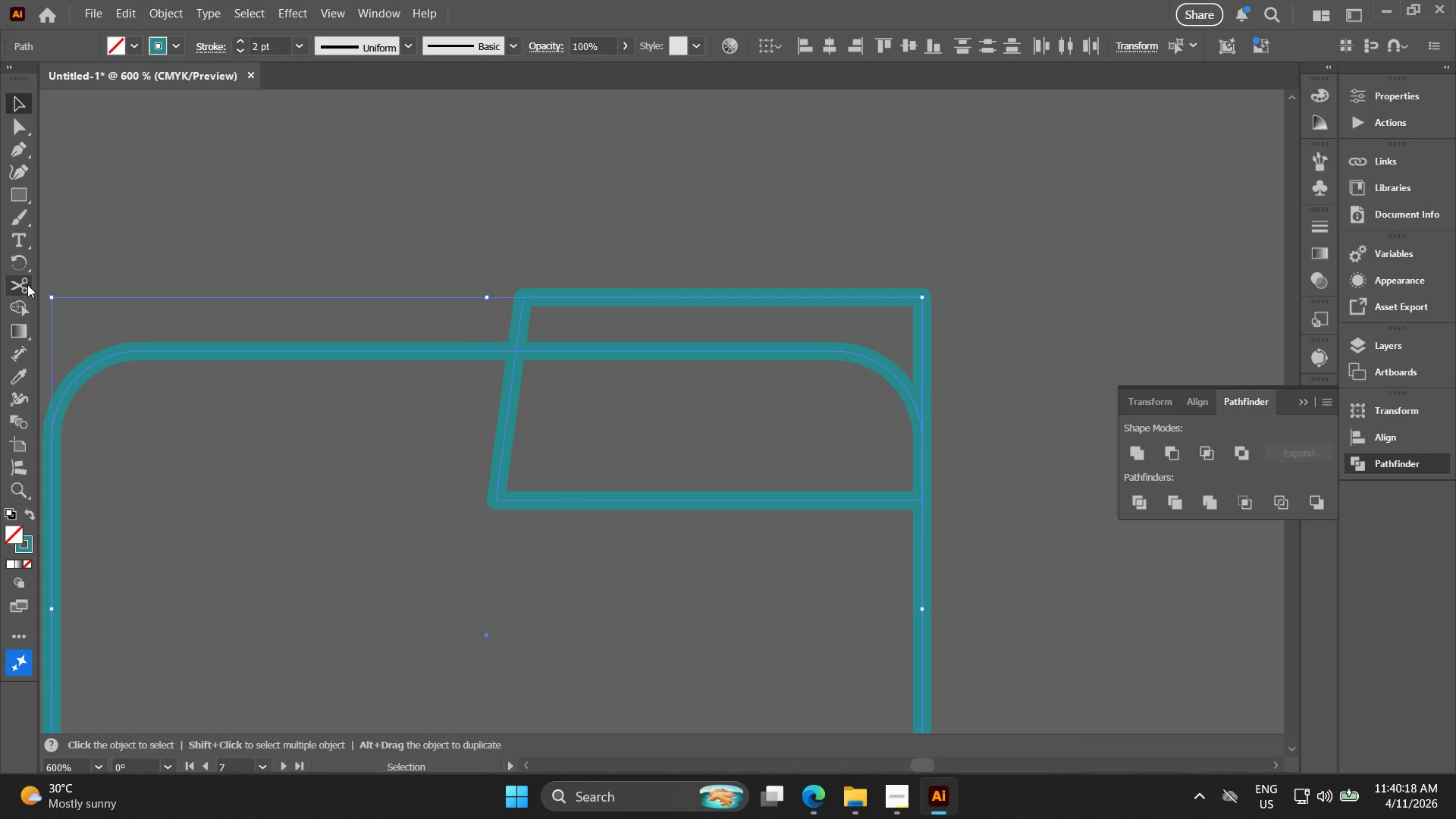 
left_click([20, 297])
 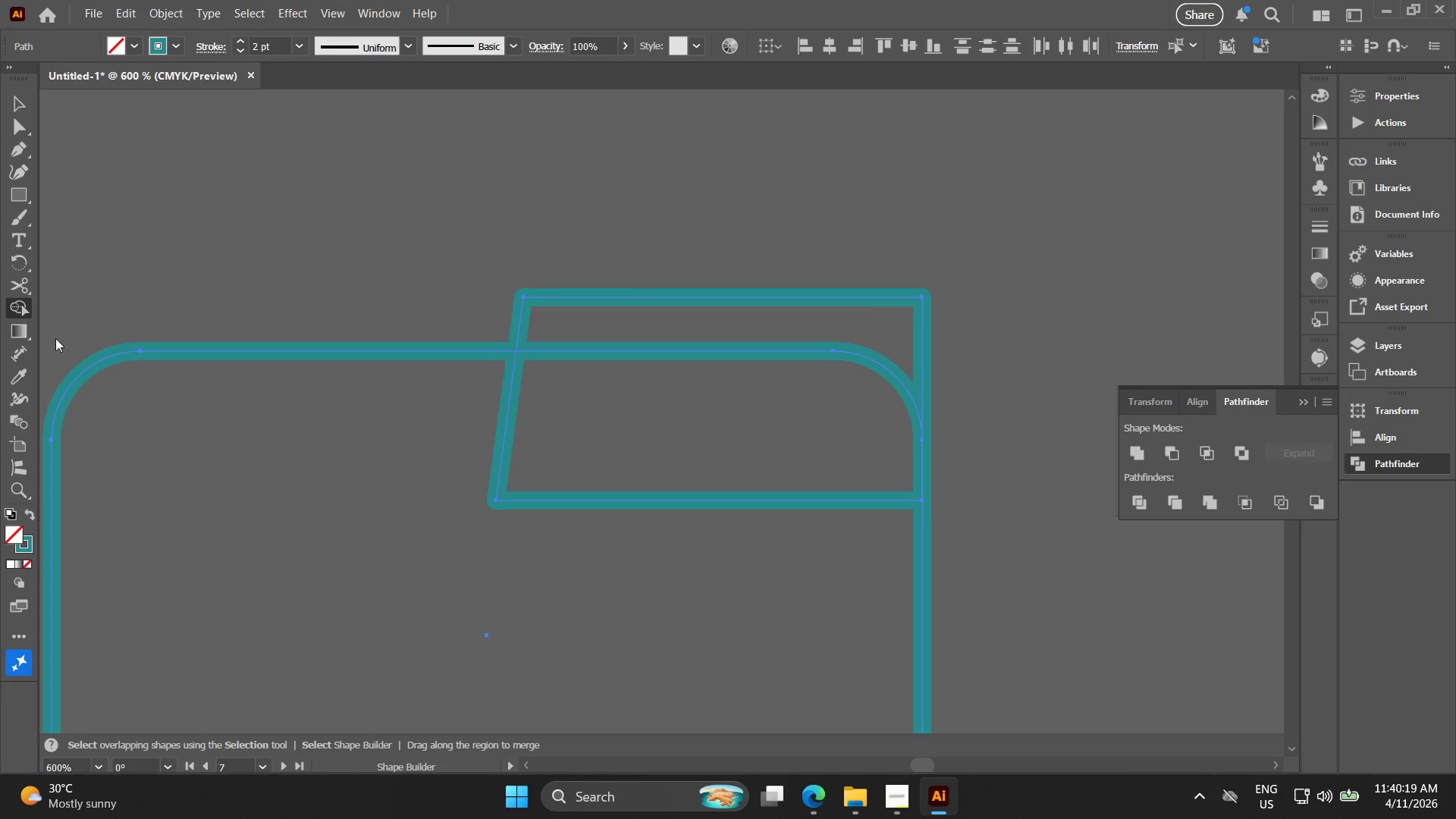 
hold_key(key=AltLeft, duration=1.51)
left_click([552, 502])
 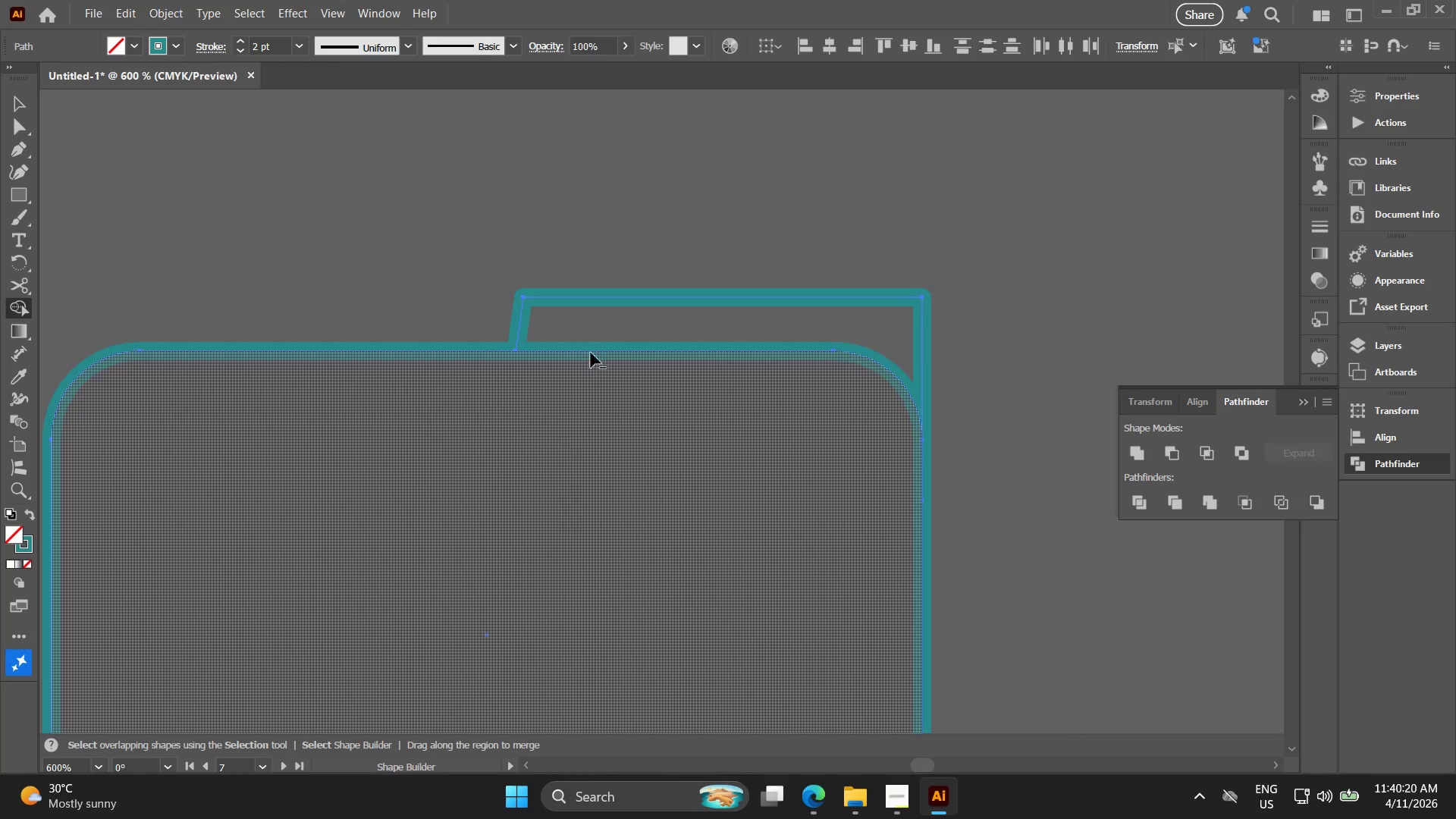 
hold_key(key=AltLeft, duration=1.53)
left_click([609, 348])
 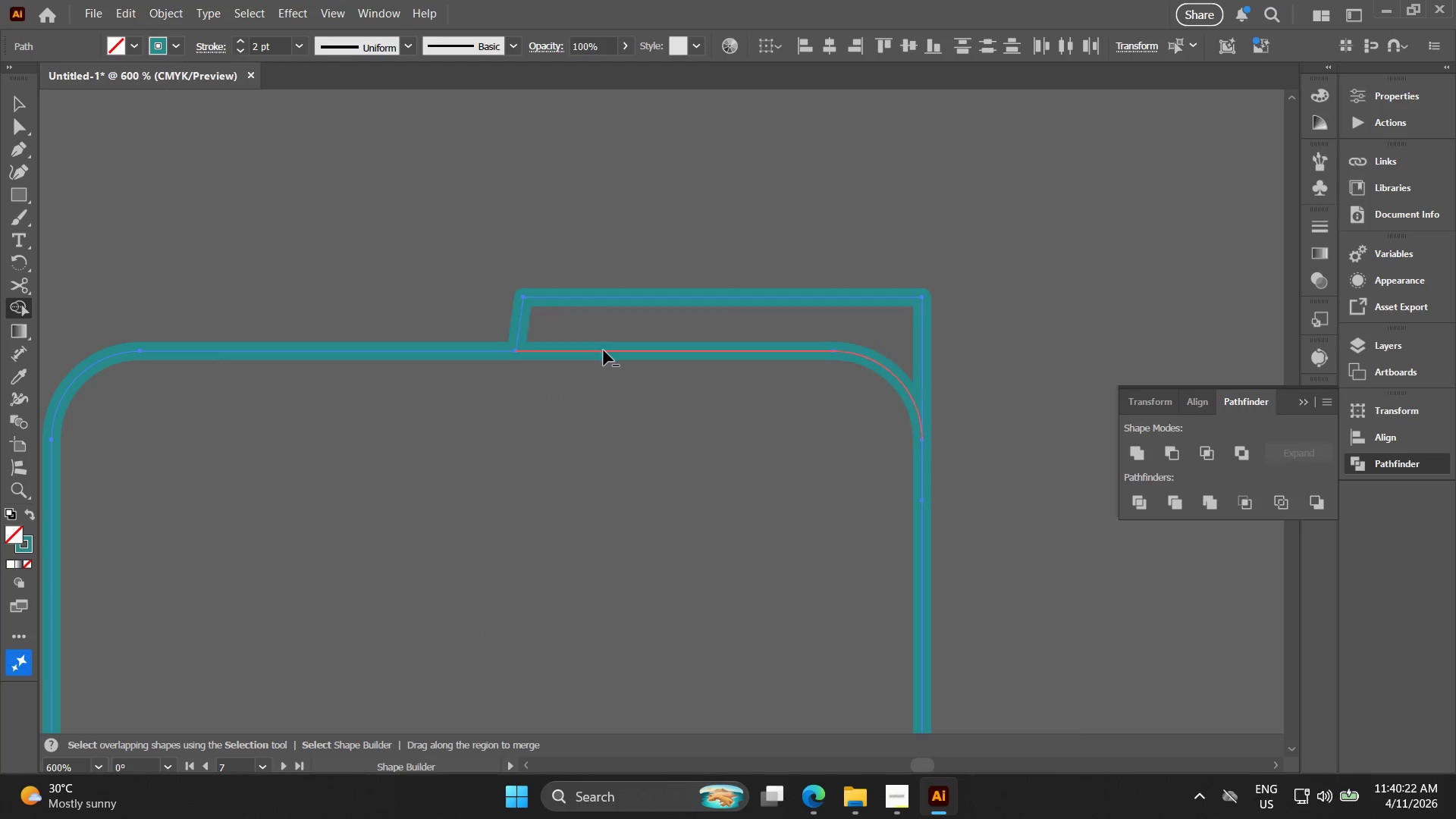 
hold_key(key=AltLeft, duration=0.7)
left_click([605, 350])
 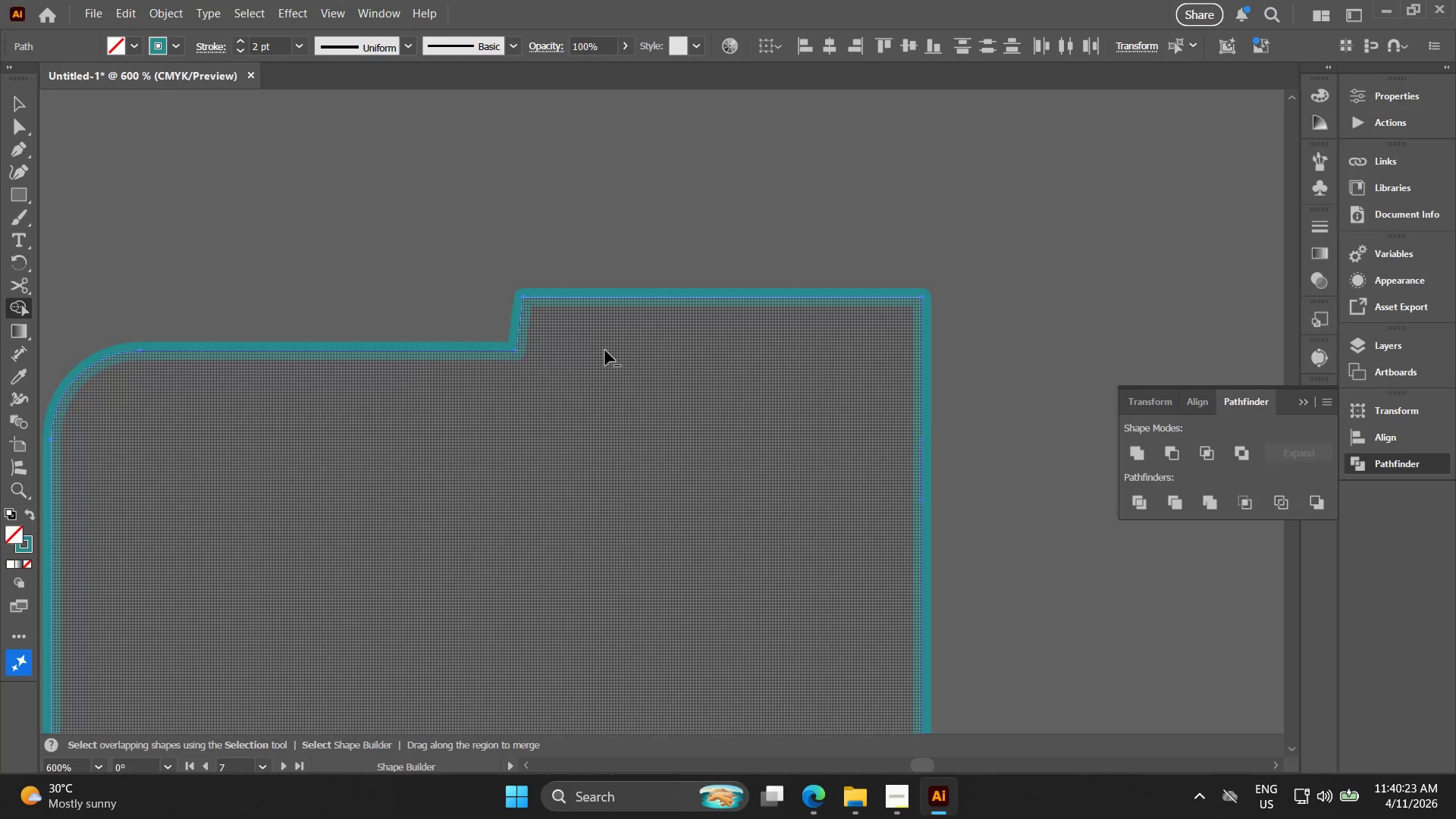 
key(V)
 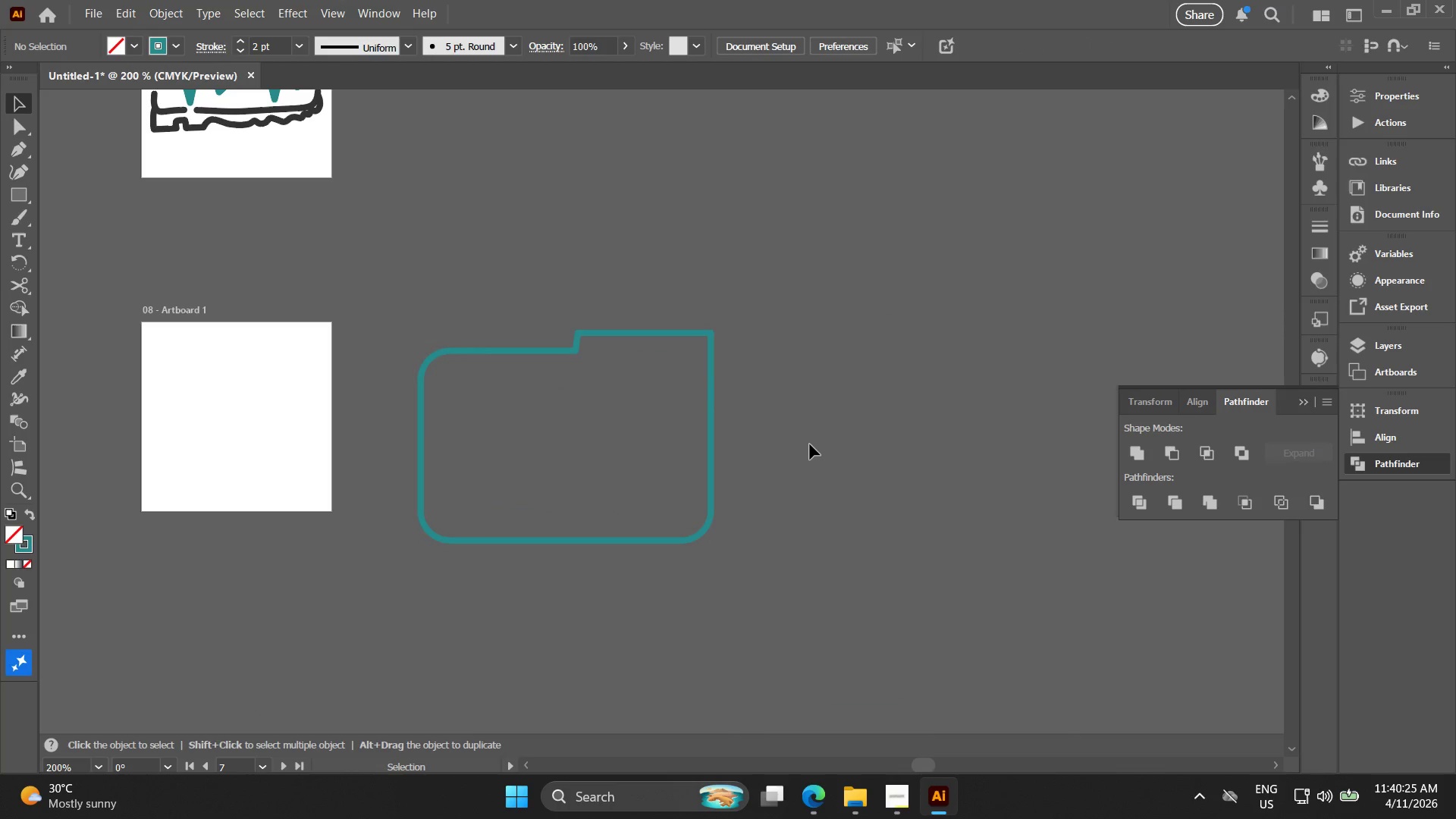 
scroll: coordinate [605, 351], scroll_direction: down, amount: 3.0
 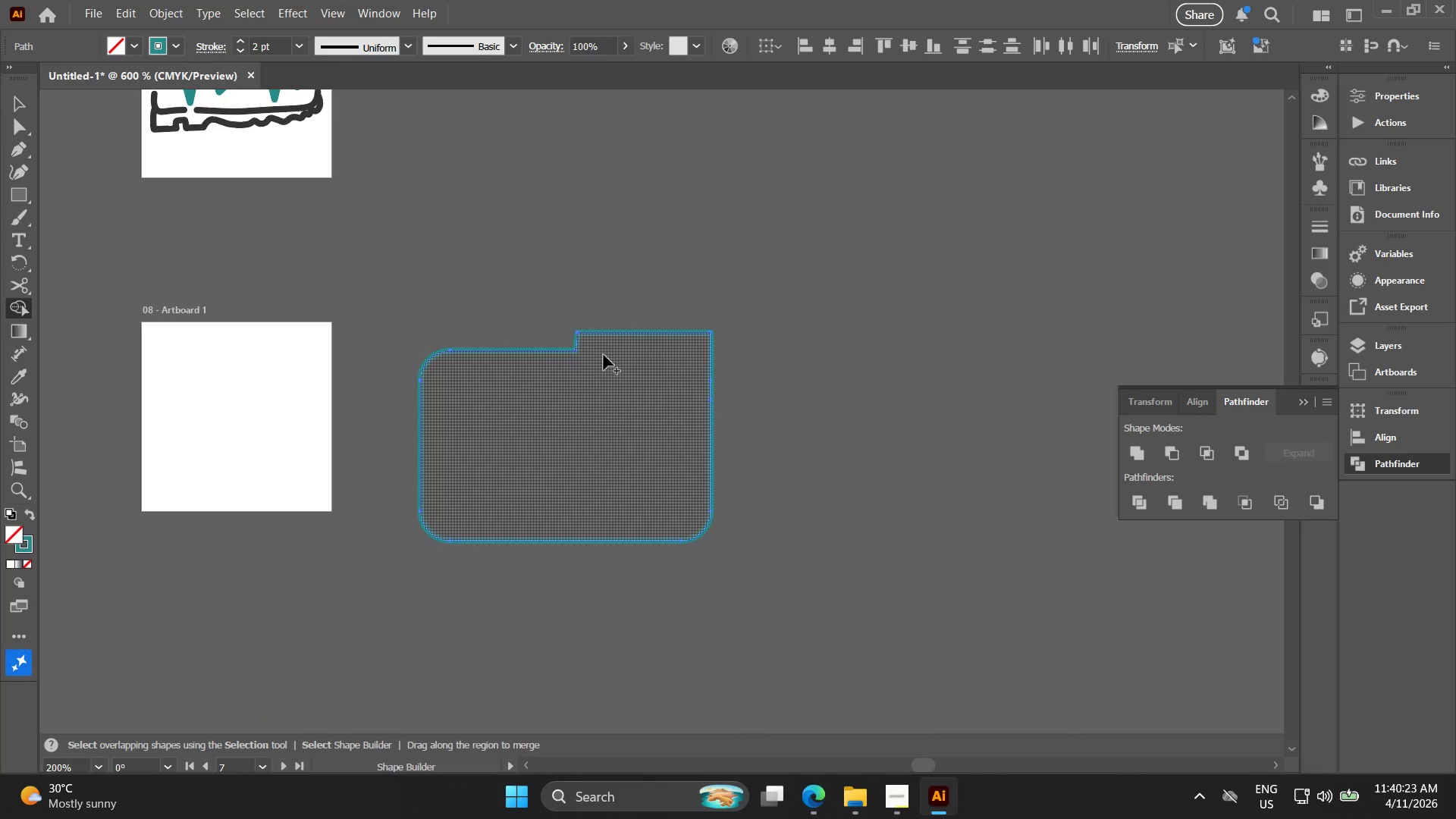 
left_click_drag(start_coordinate=[746, 435], to_coordinate=[637, 331])
 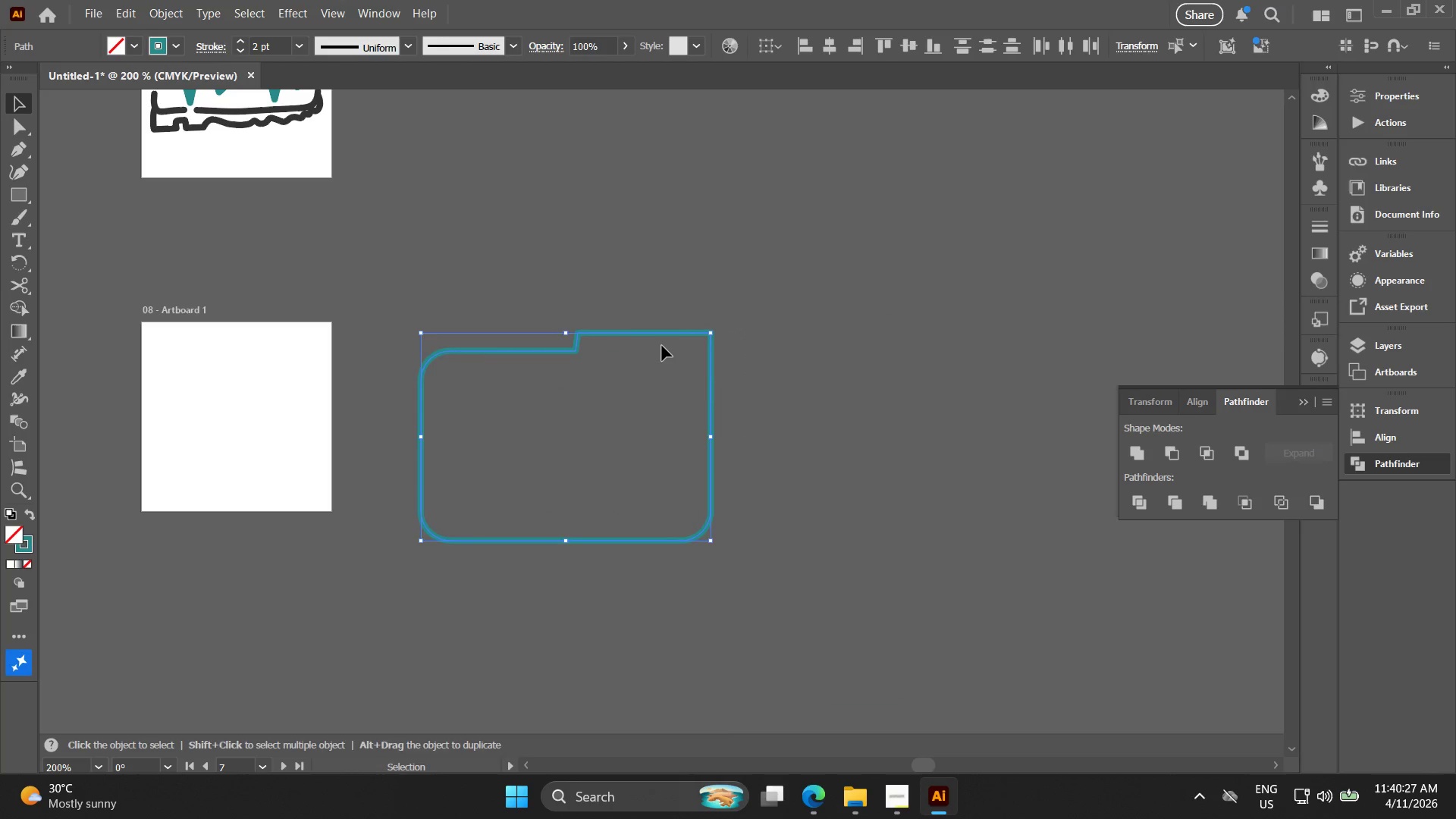 
hold_key(key=ControlLeft, duration=1.5)
left_click_drag(start_coordinate=[702, 340], to_coordinate=[698, 345])
 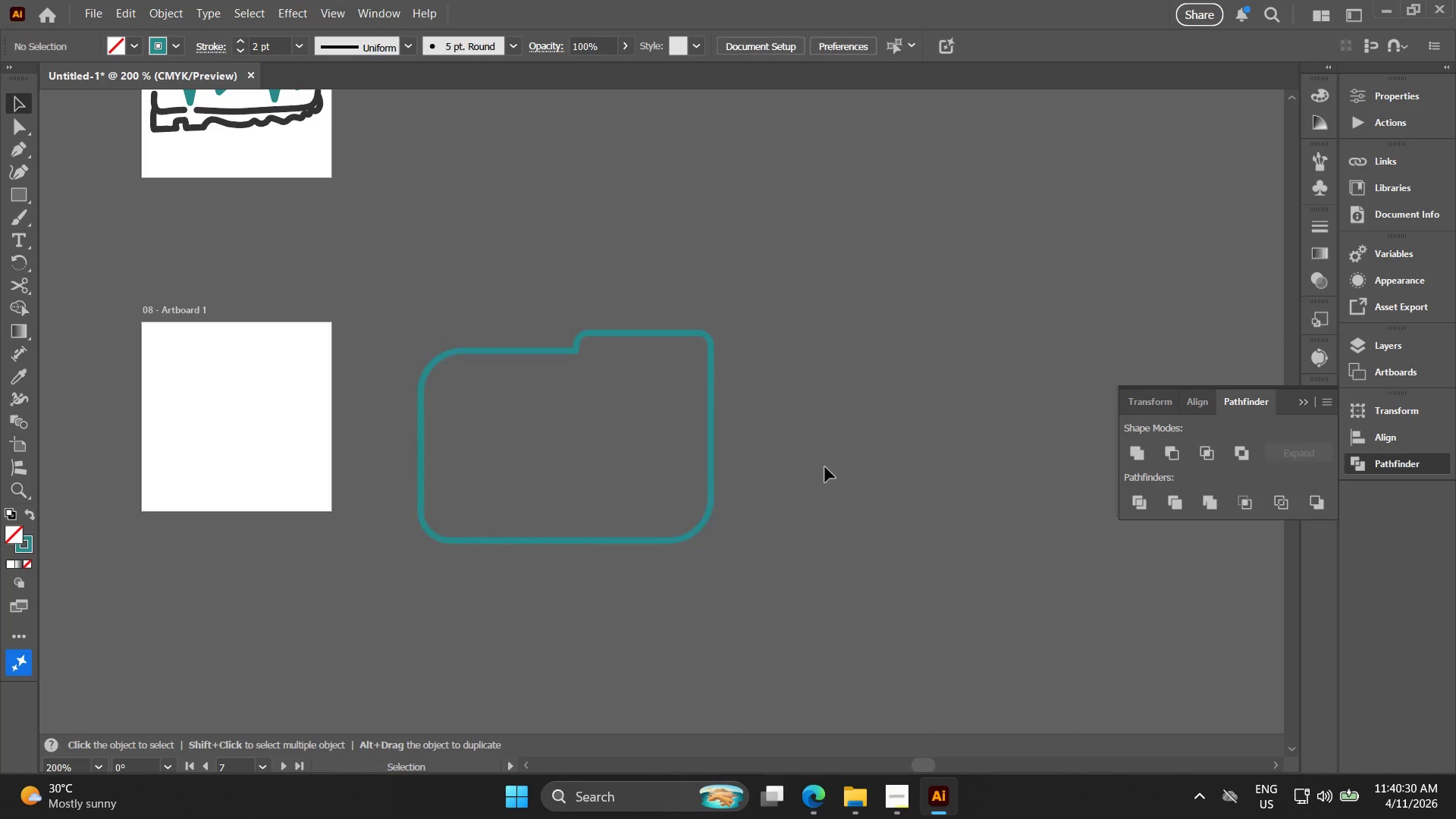 
hold_key(key=ControlLeft, duration=1.52)
 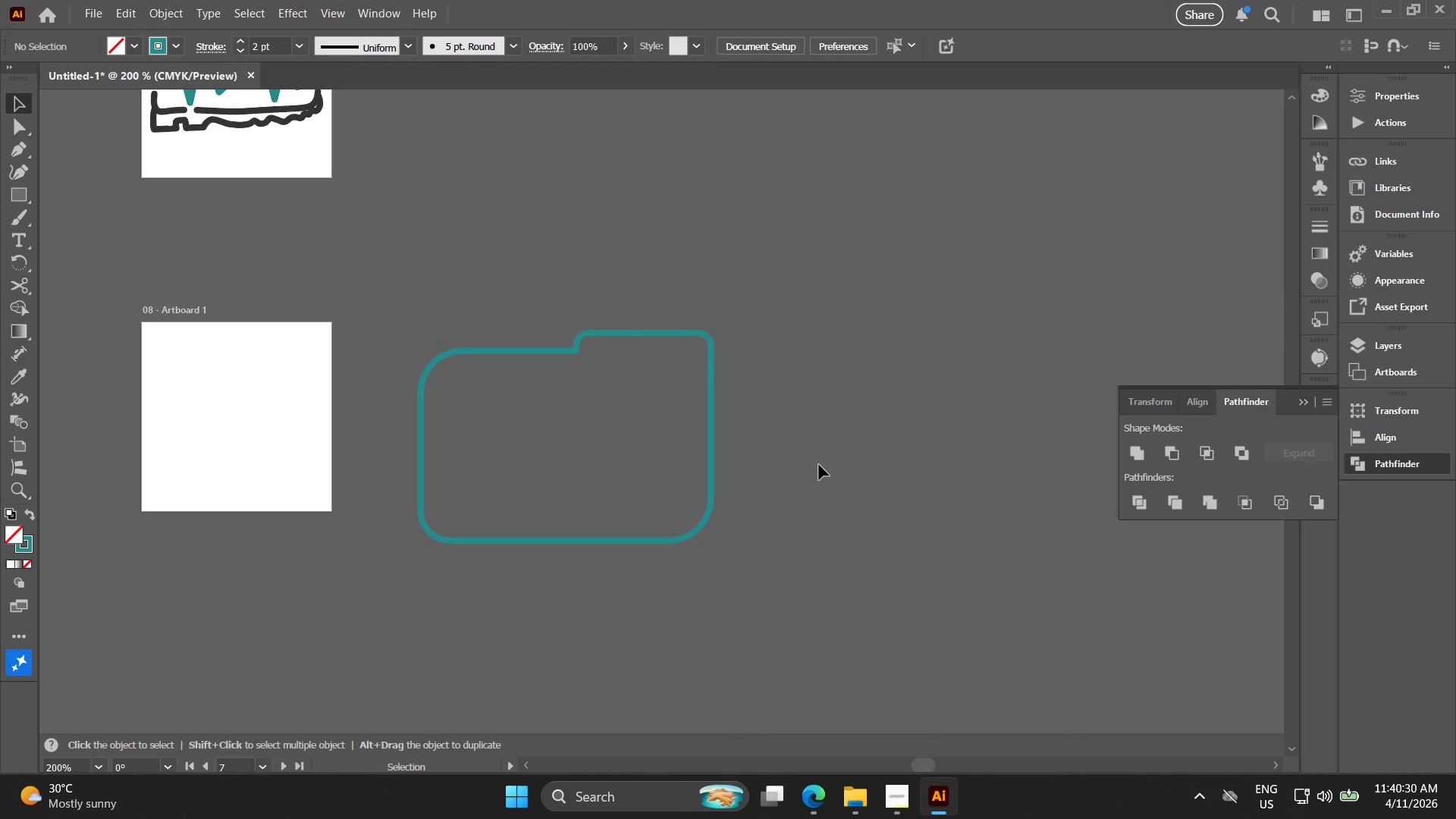 
key(Control+ControlLeft)
 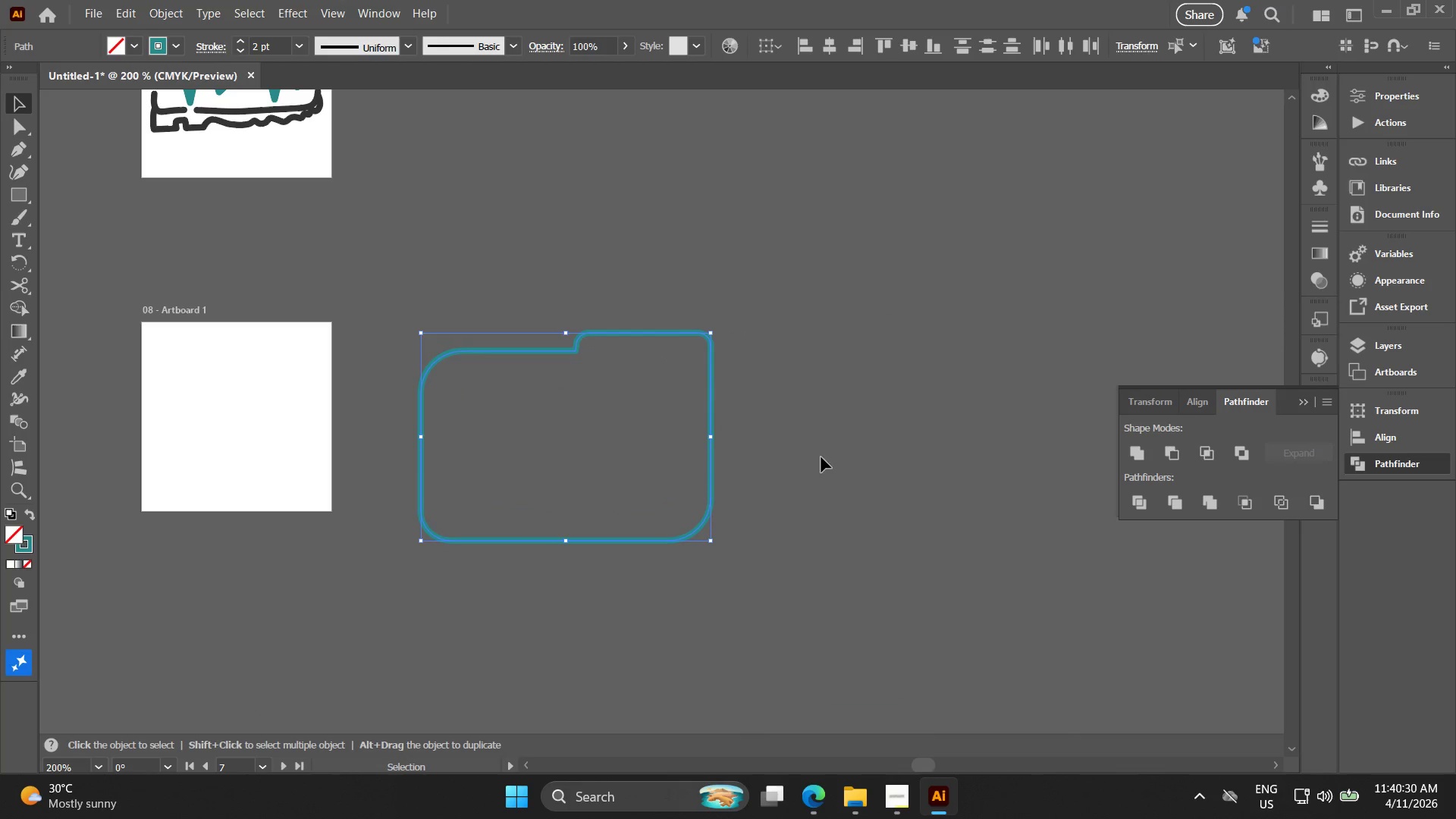 
key(Control+ControlLeft)
 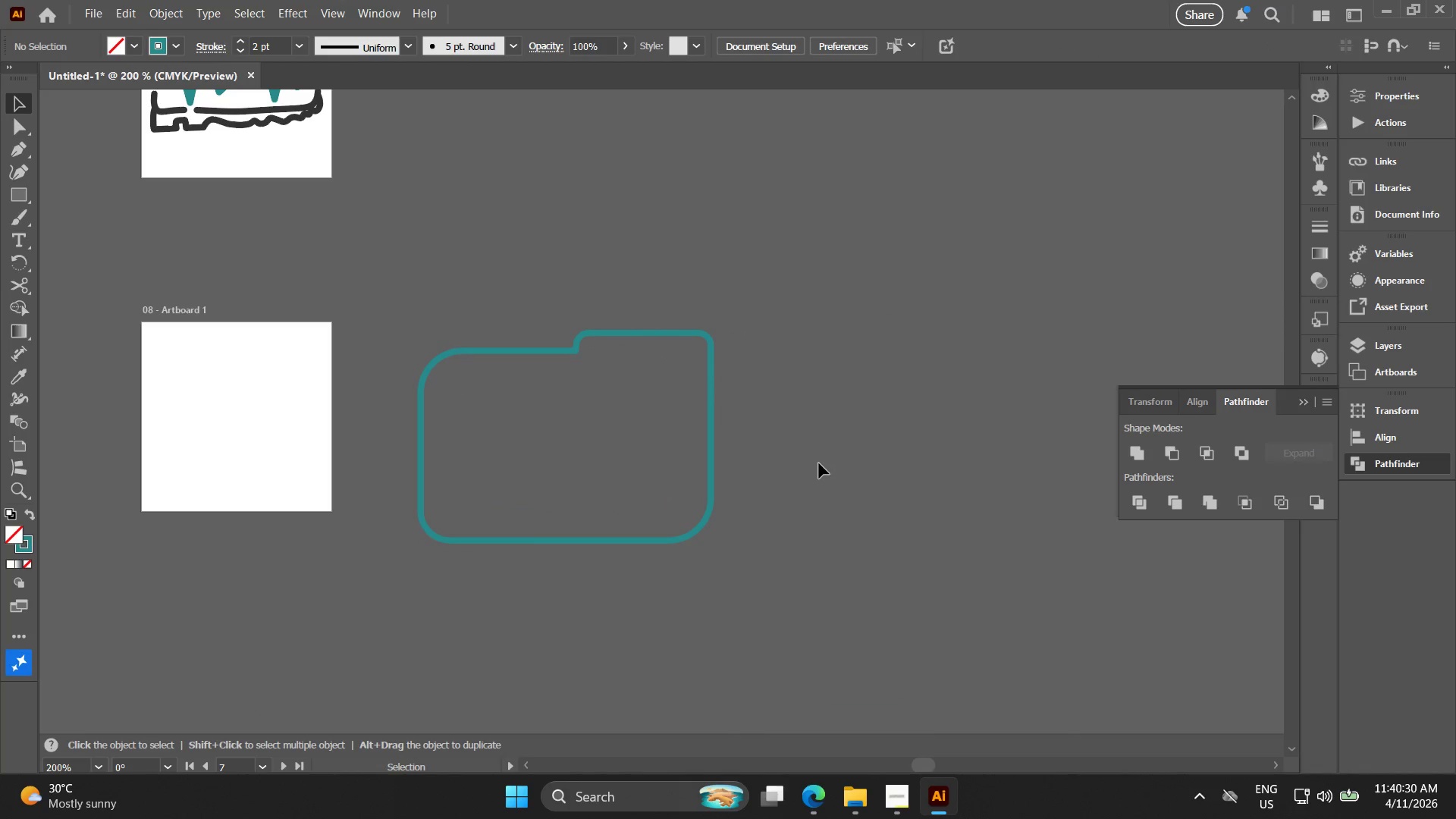 
key(Alt+AltLeft)
 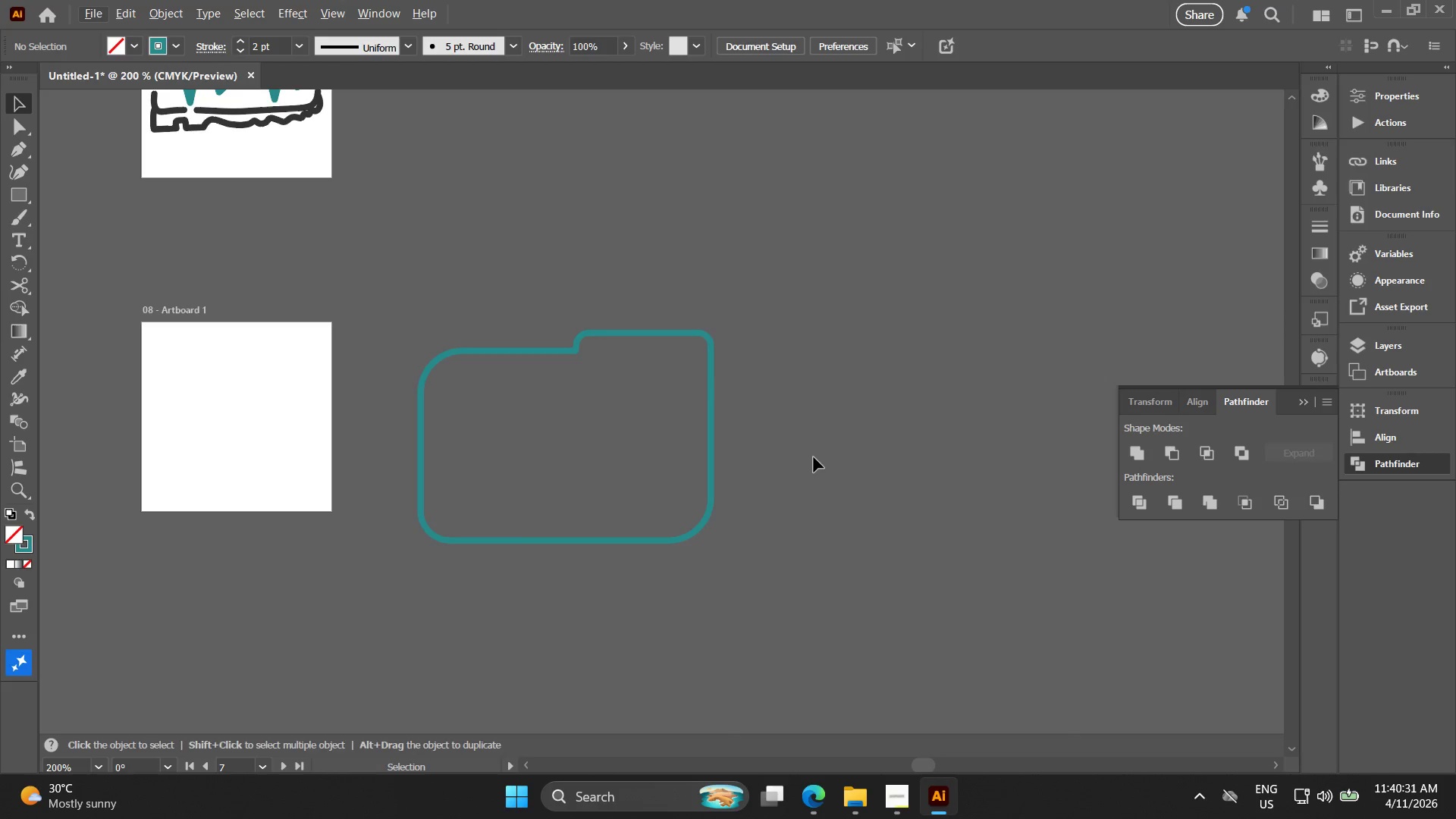 
hold_key(key=Space, duration=0.39)
 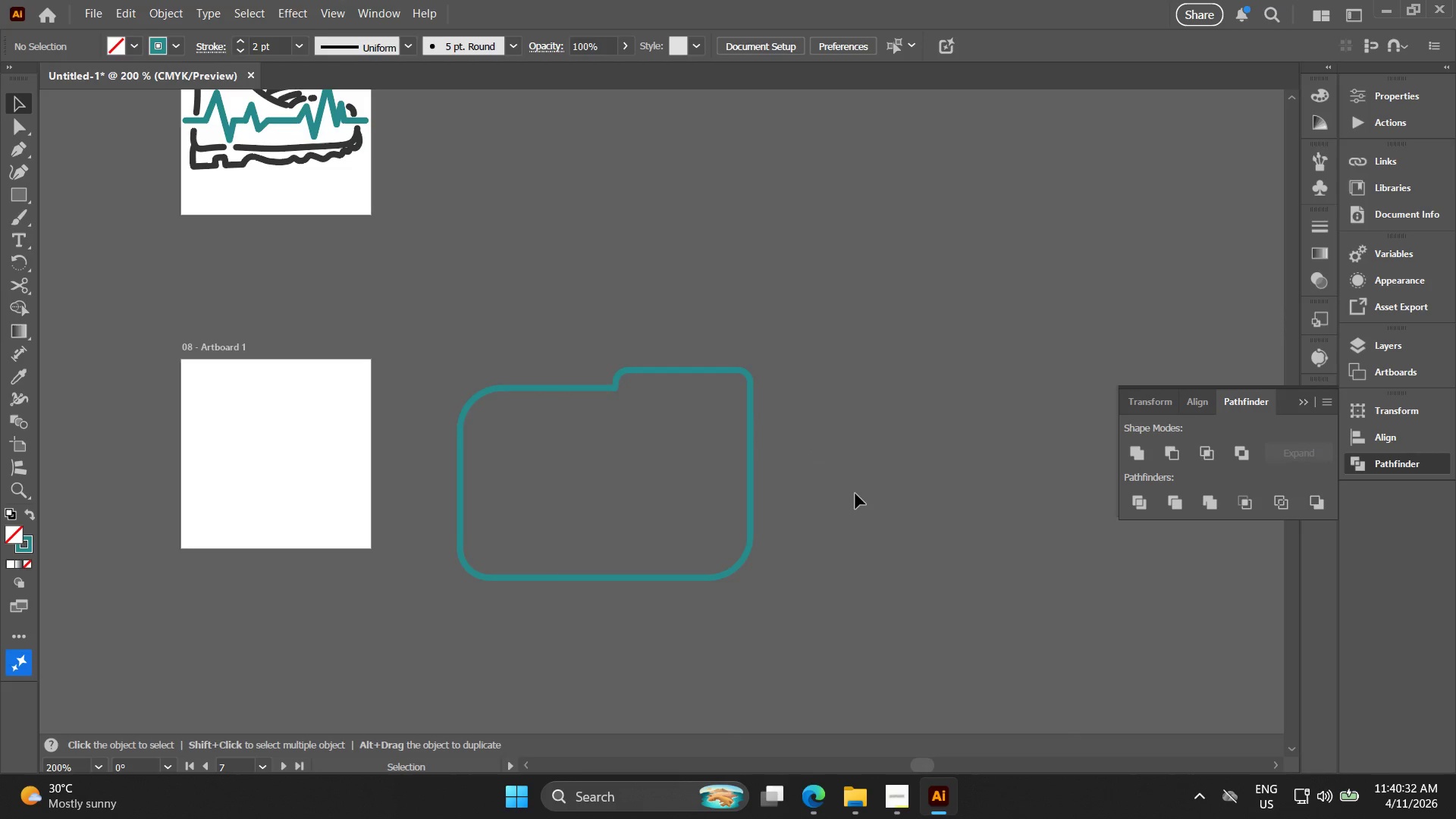 
left_click_drag(start_coordinate=[816, 462], to_coordinate=[855, 499])
 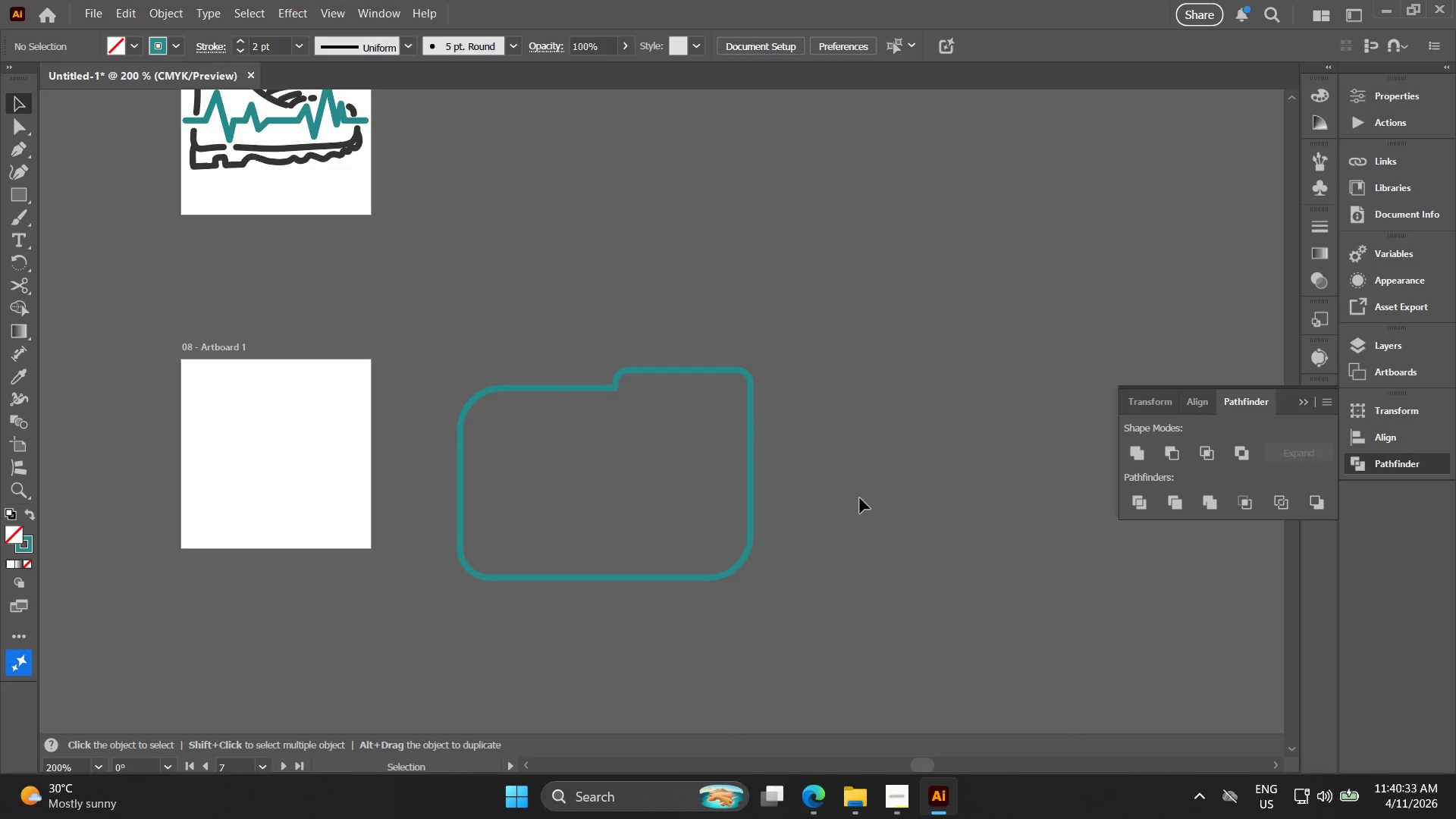 
key(Control+Z)
 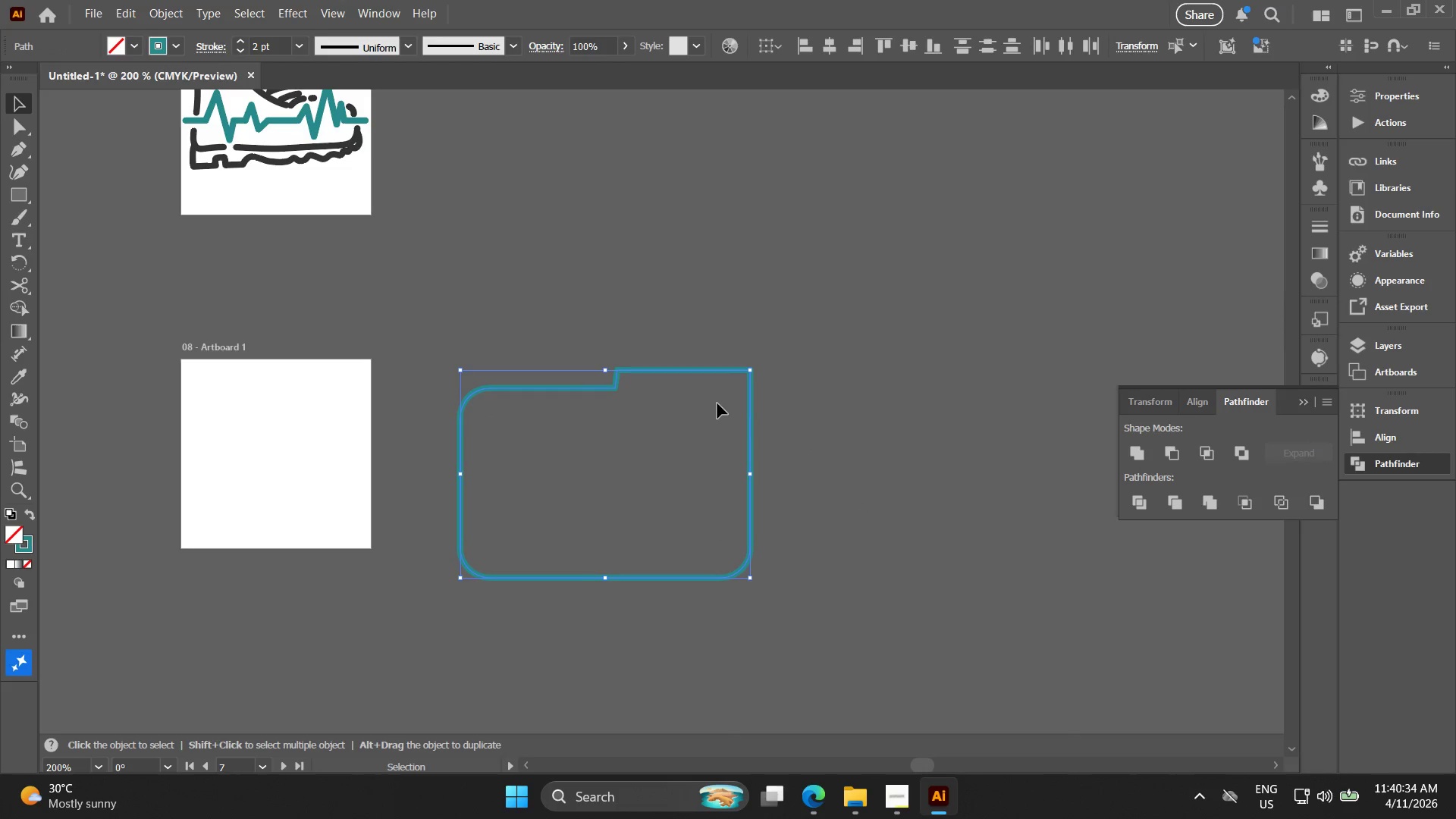 
key(Control+Z)
 